 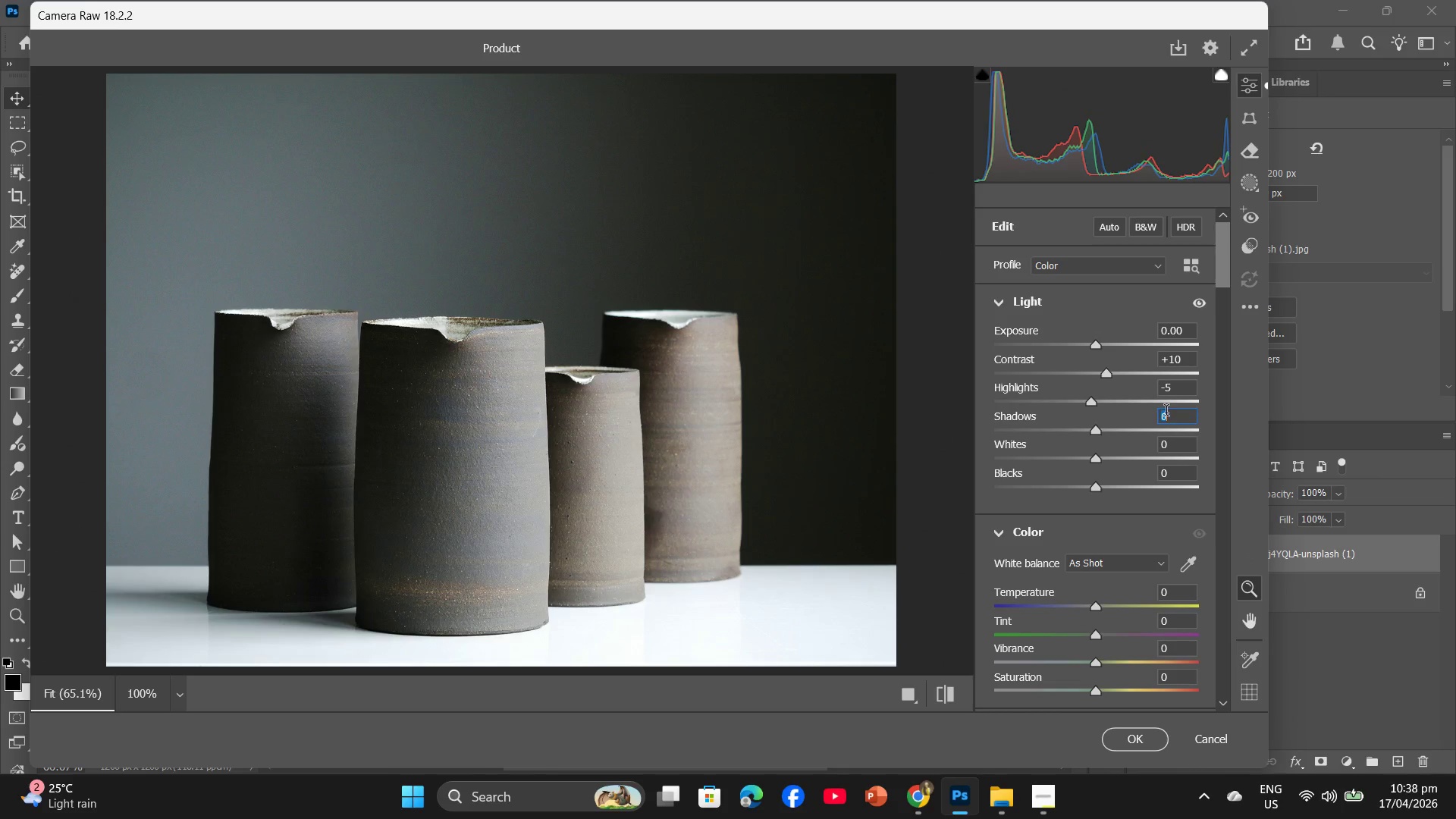 
key(Numpad5)
 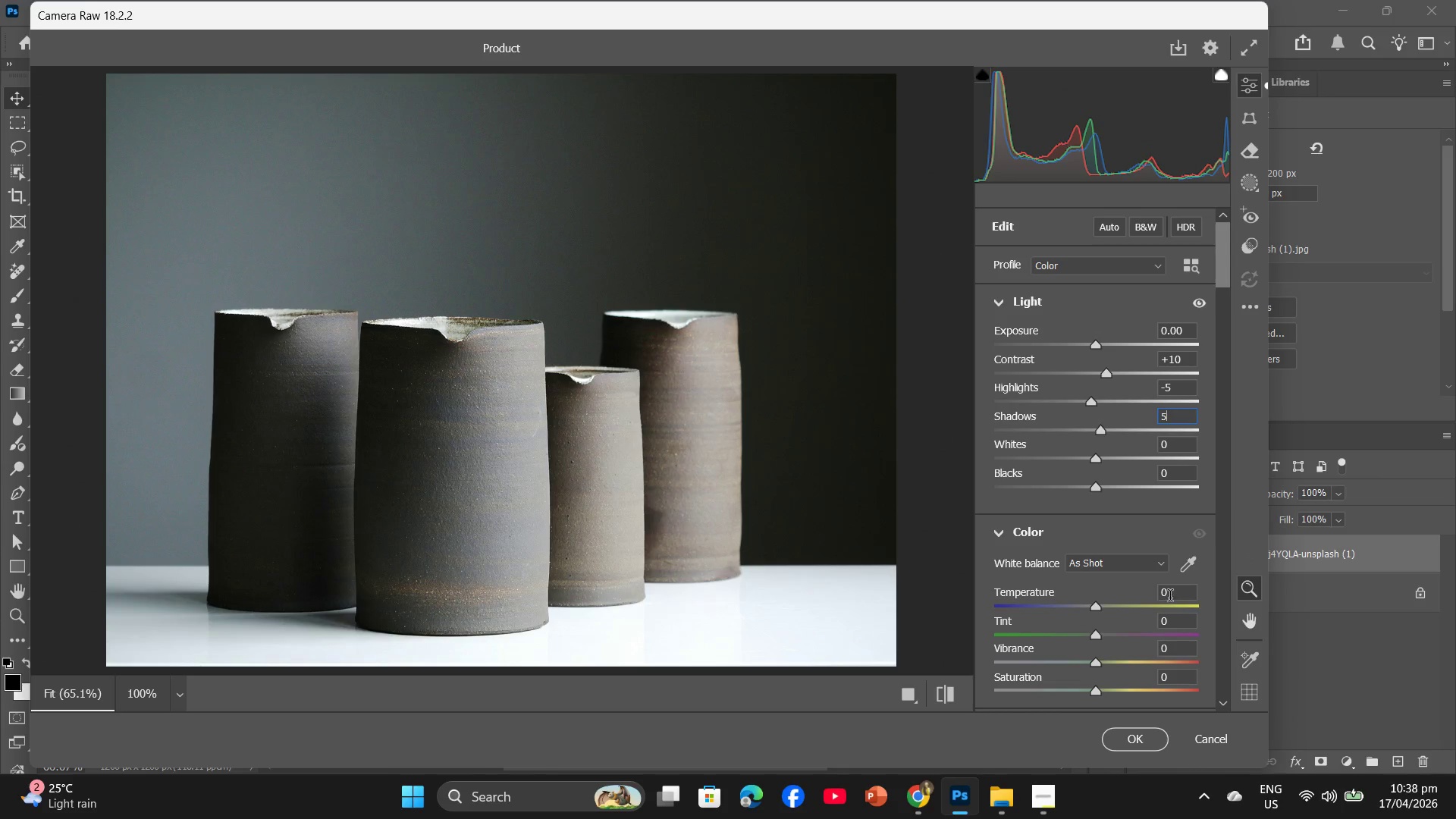 
left_click([1168, 598])
 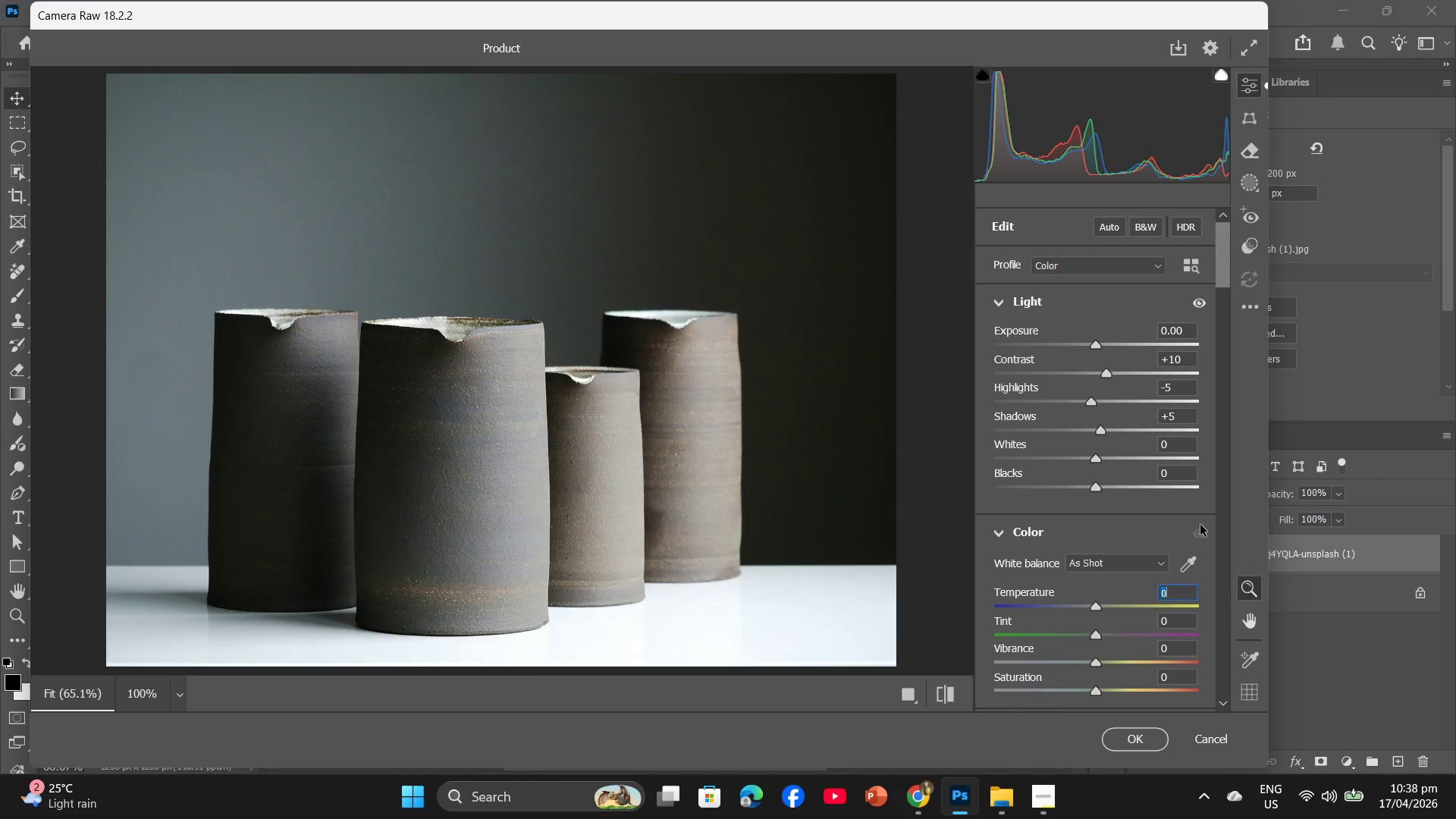 
key(Minus)
 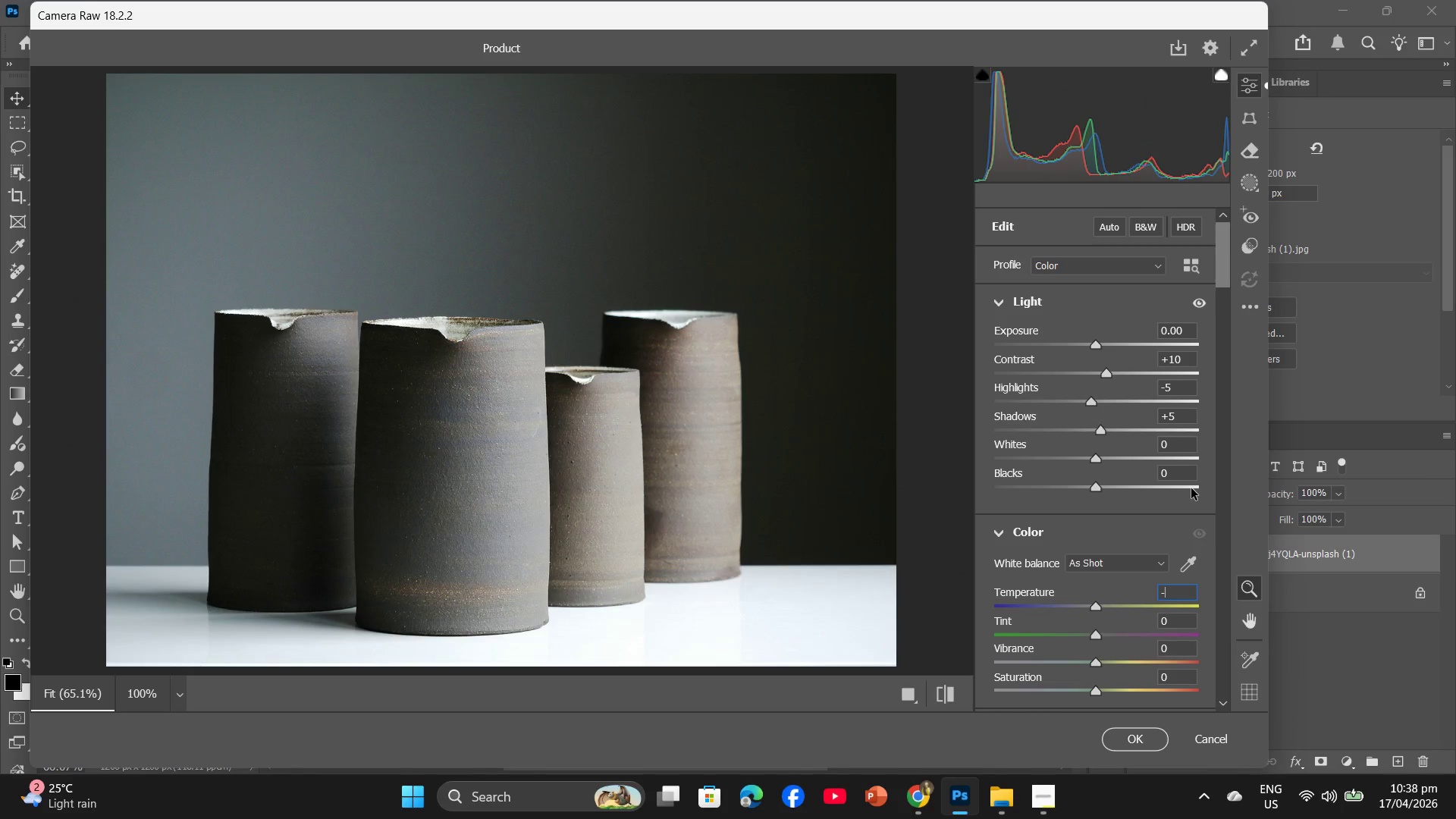 
key(Numpad1)
 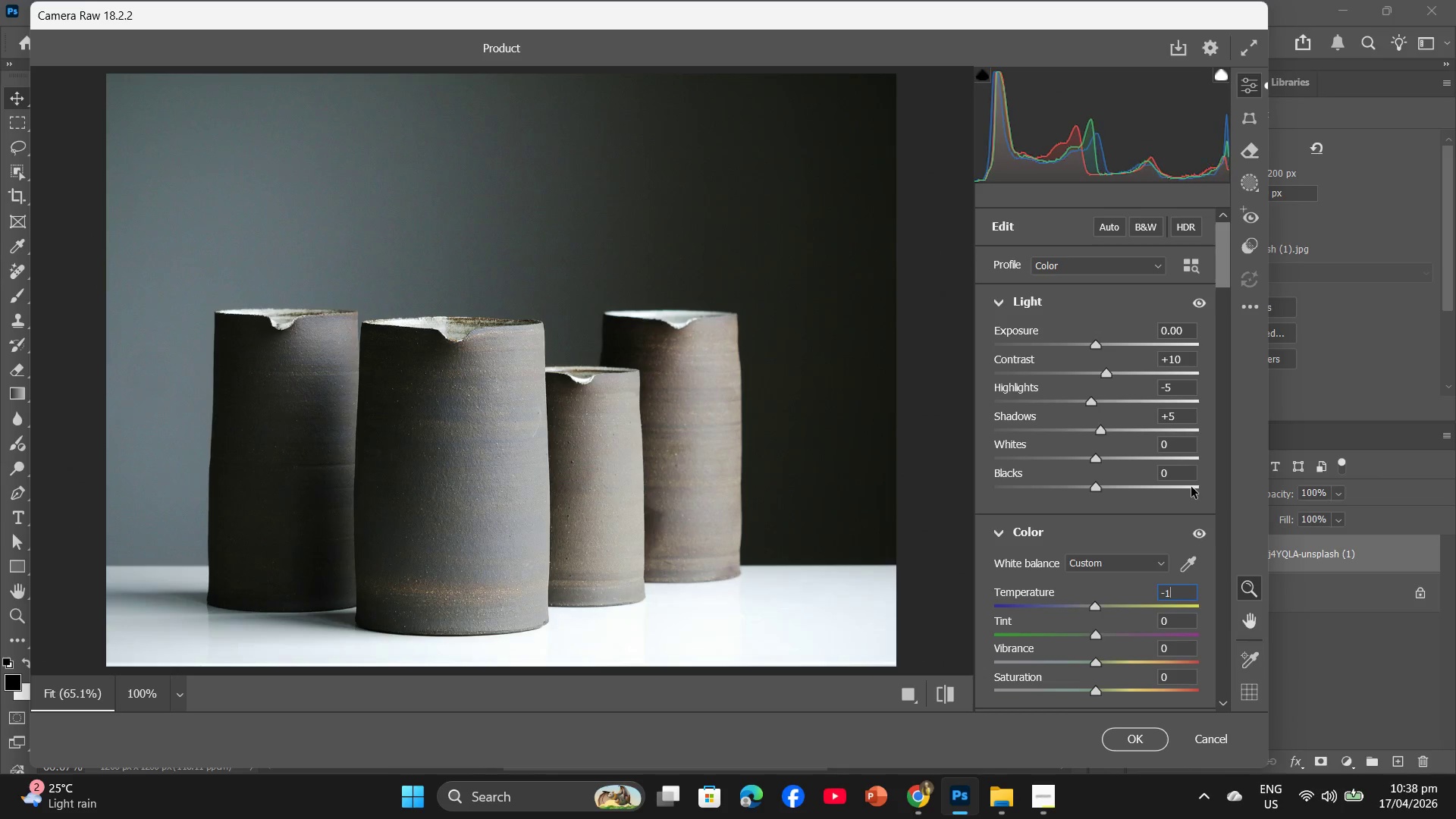 
key(Numpad5)
 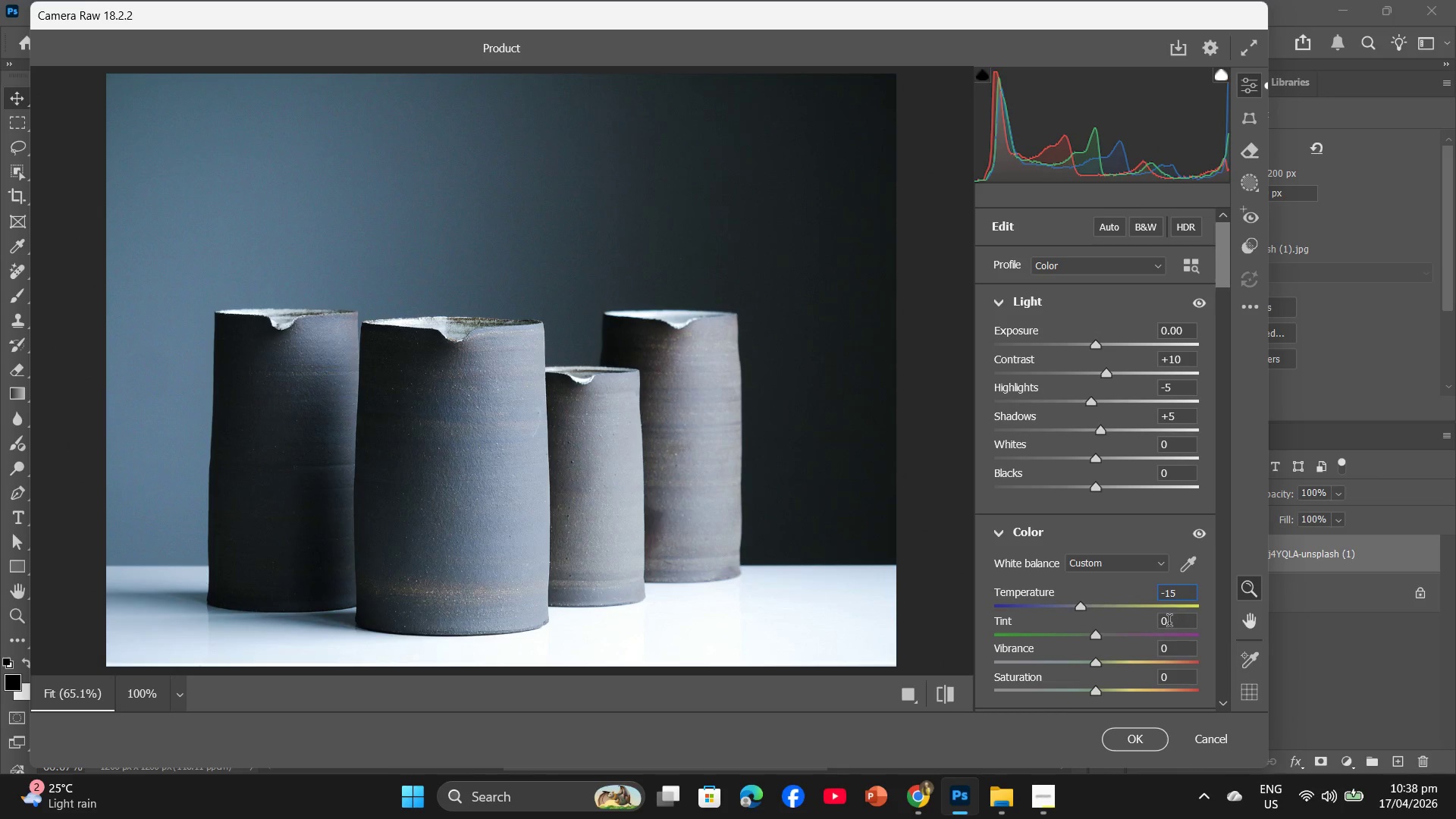 
left_click([1169, 623])
 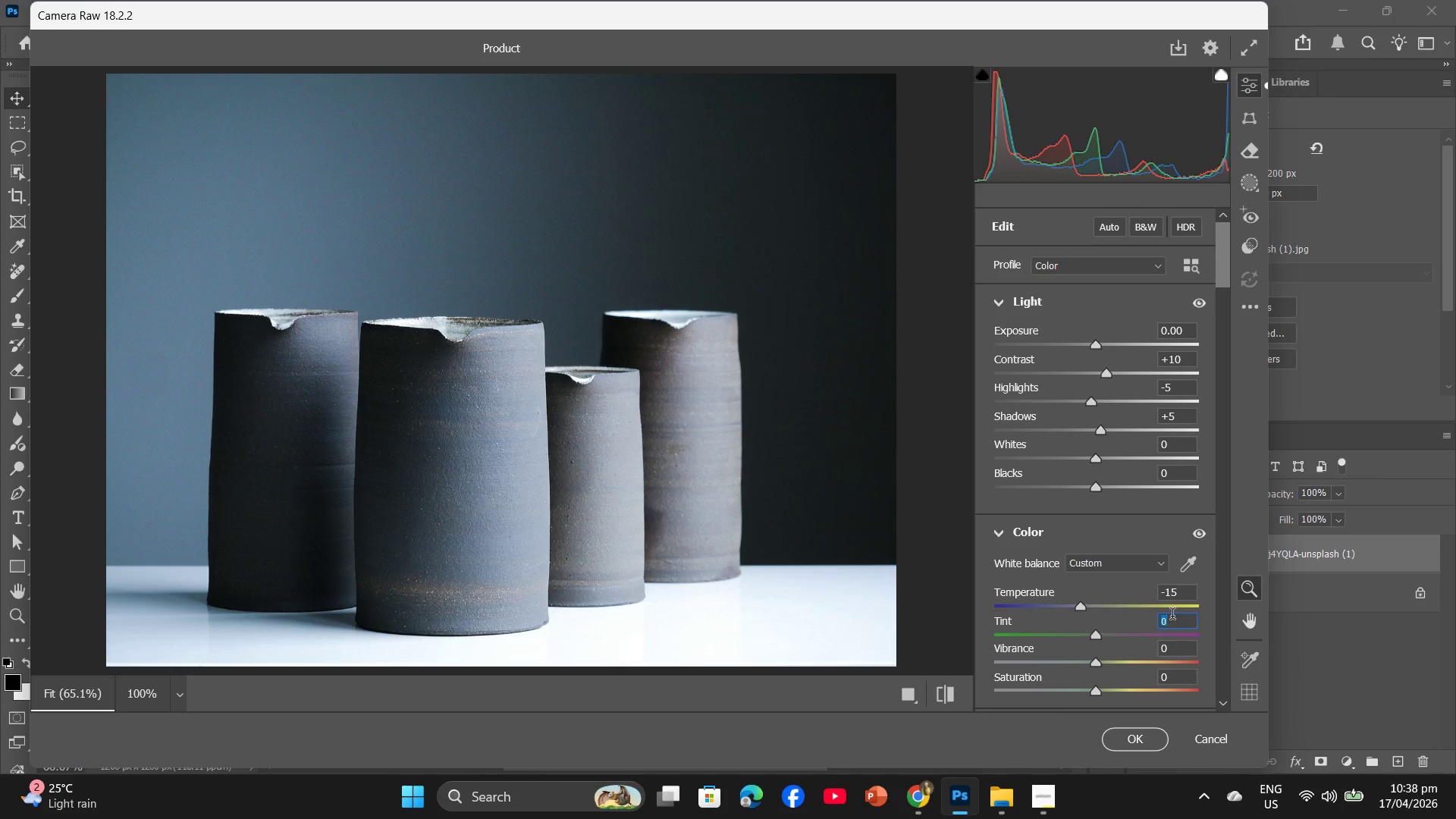 
key(Minus)
 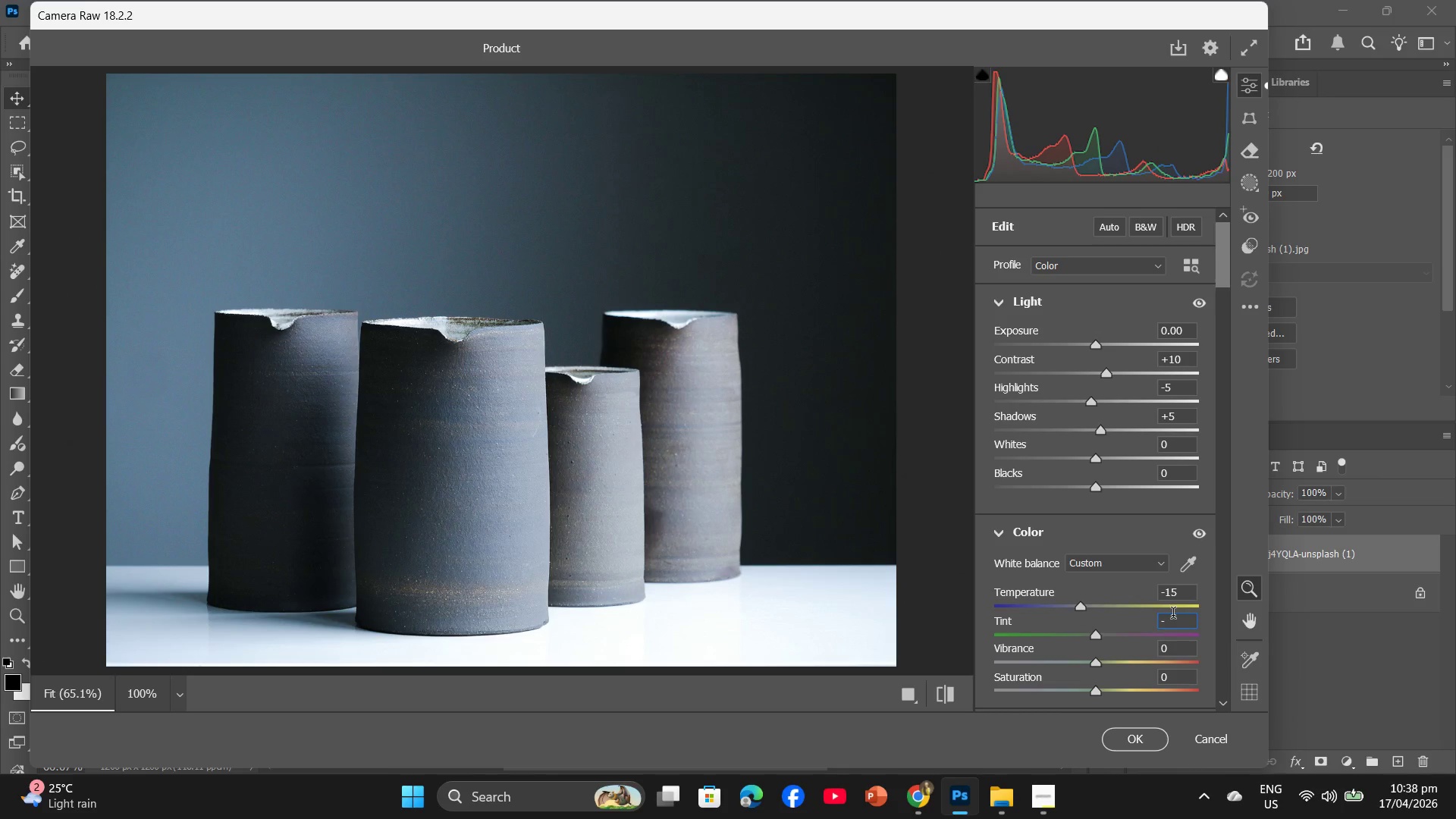 
key(Numpad3)
 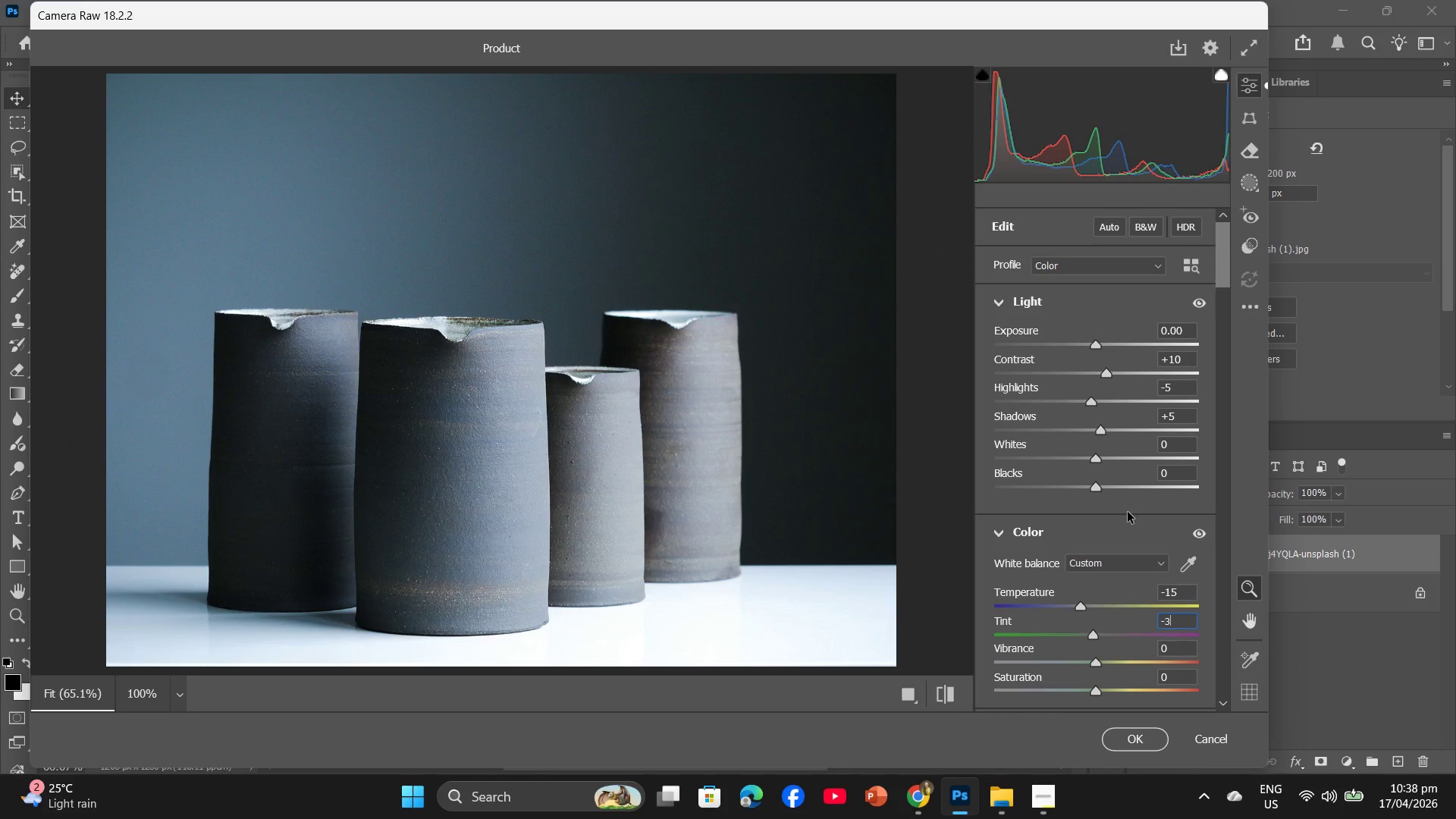 
scroll: coordinate [1128, 512], scroll_direction: down, amount: 2.0
 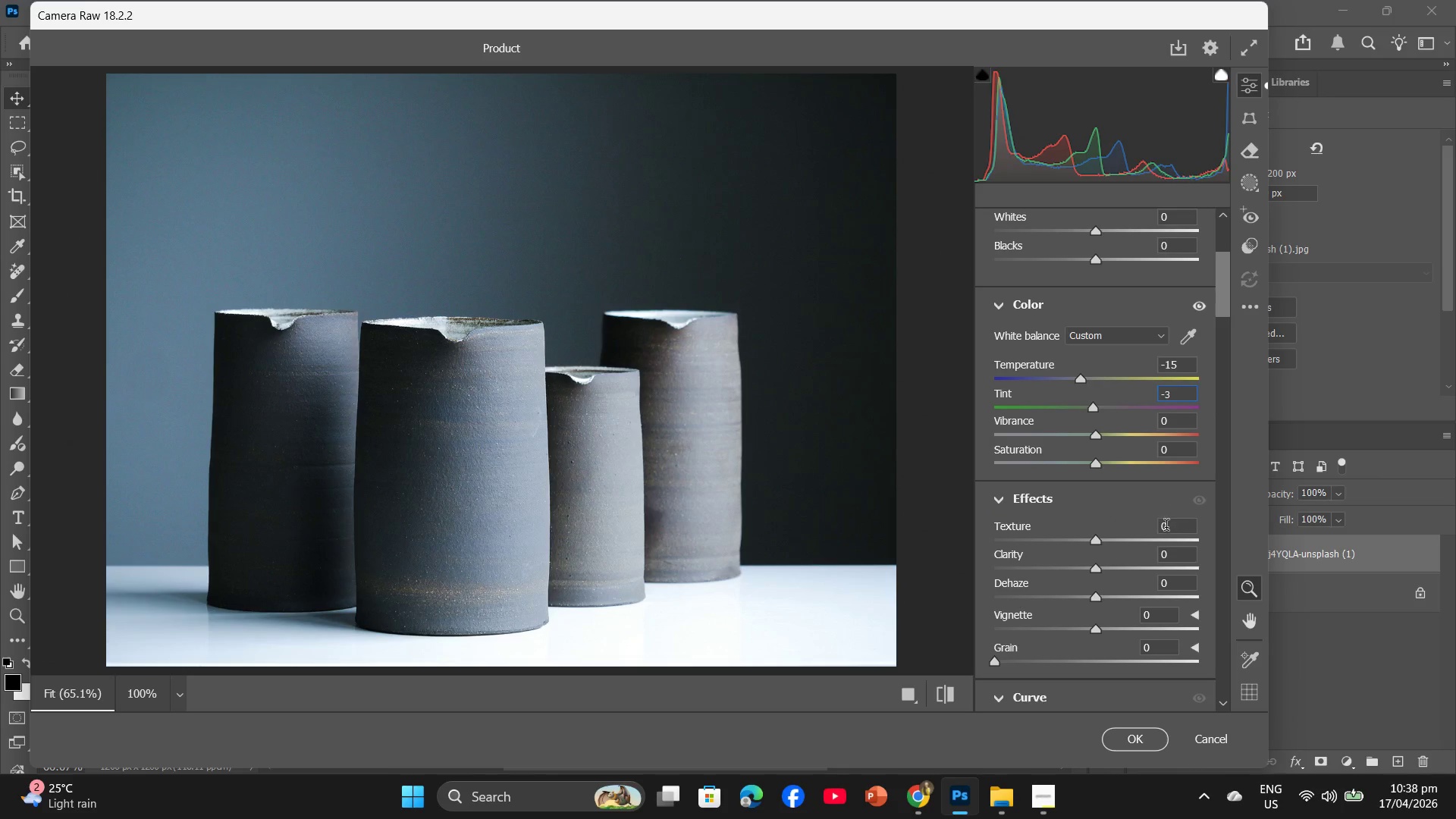 
left_click([1166, 527])
 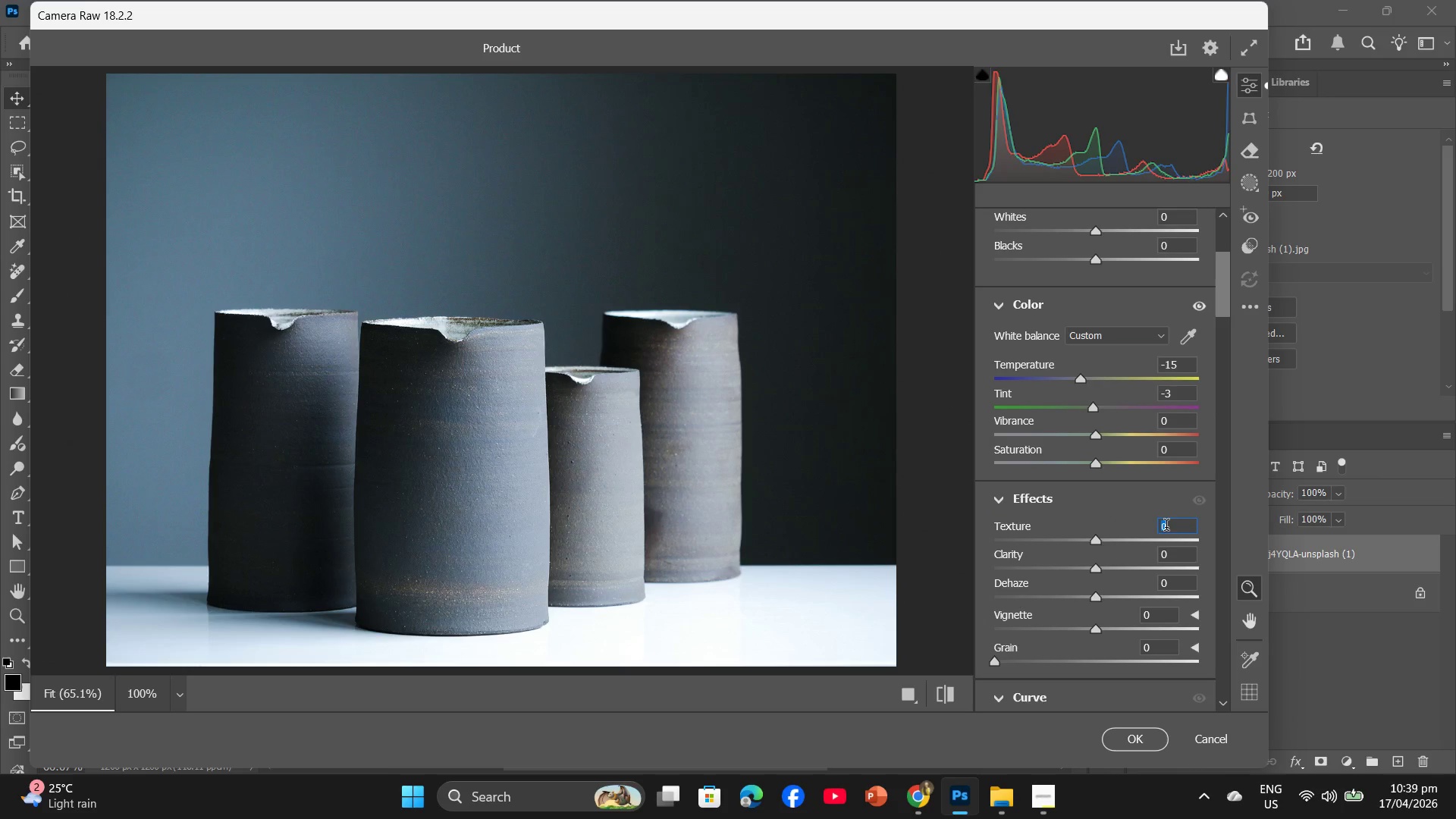 
key(Numpad1)
 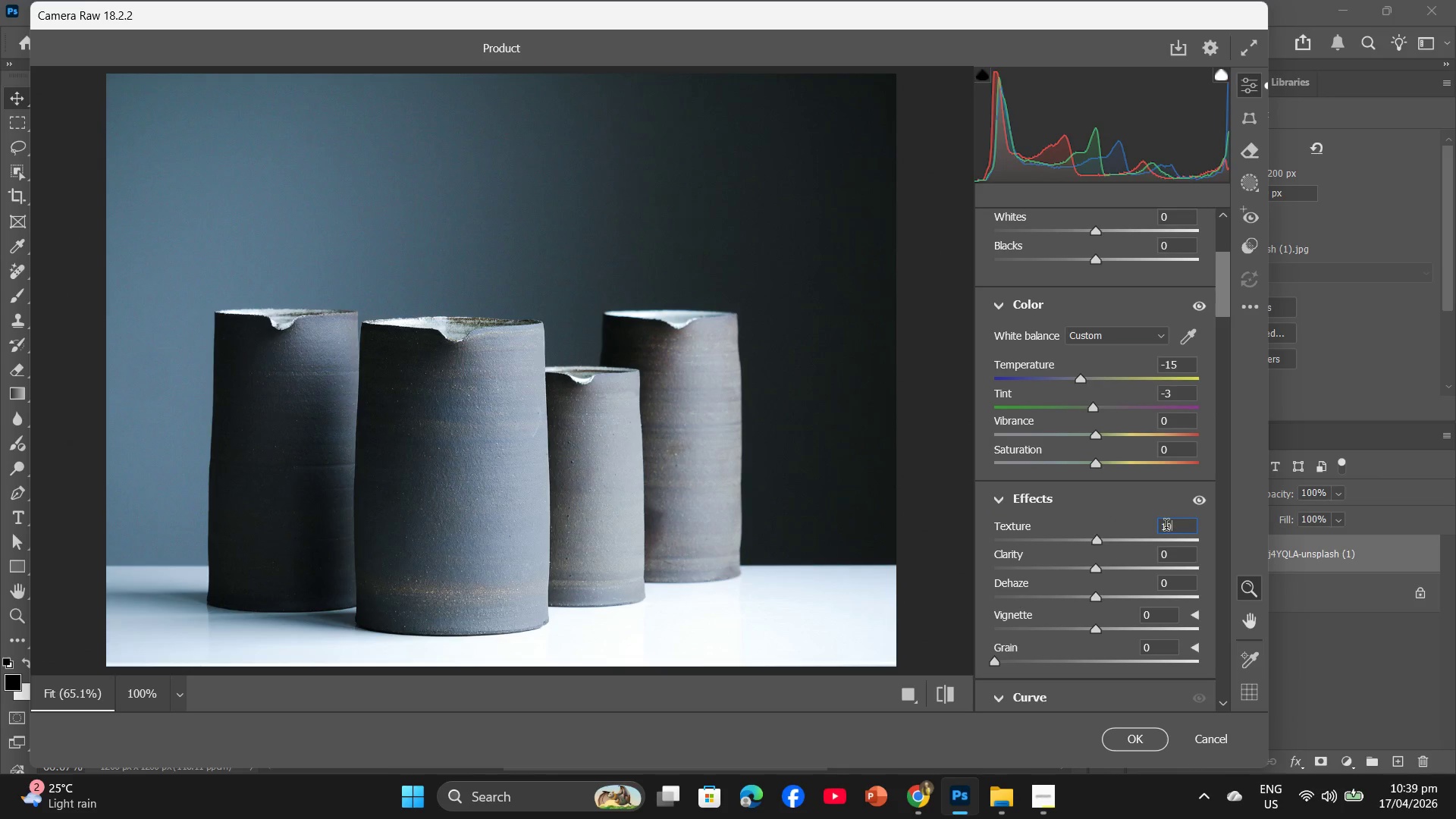 
key(Numpad0)
 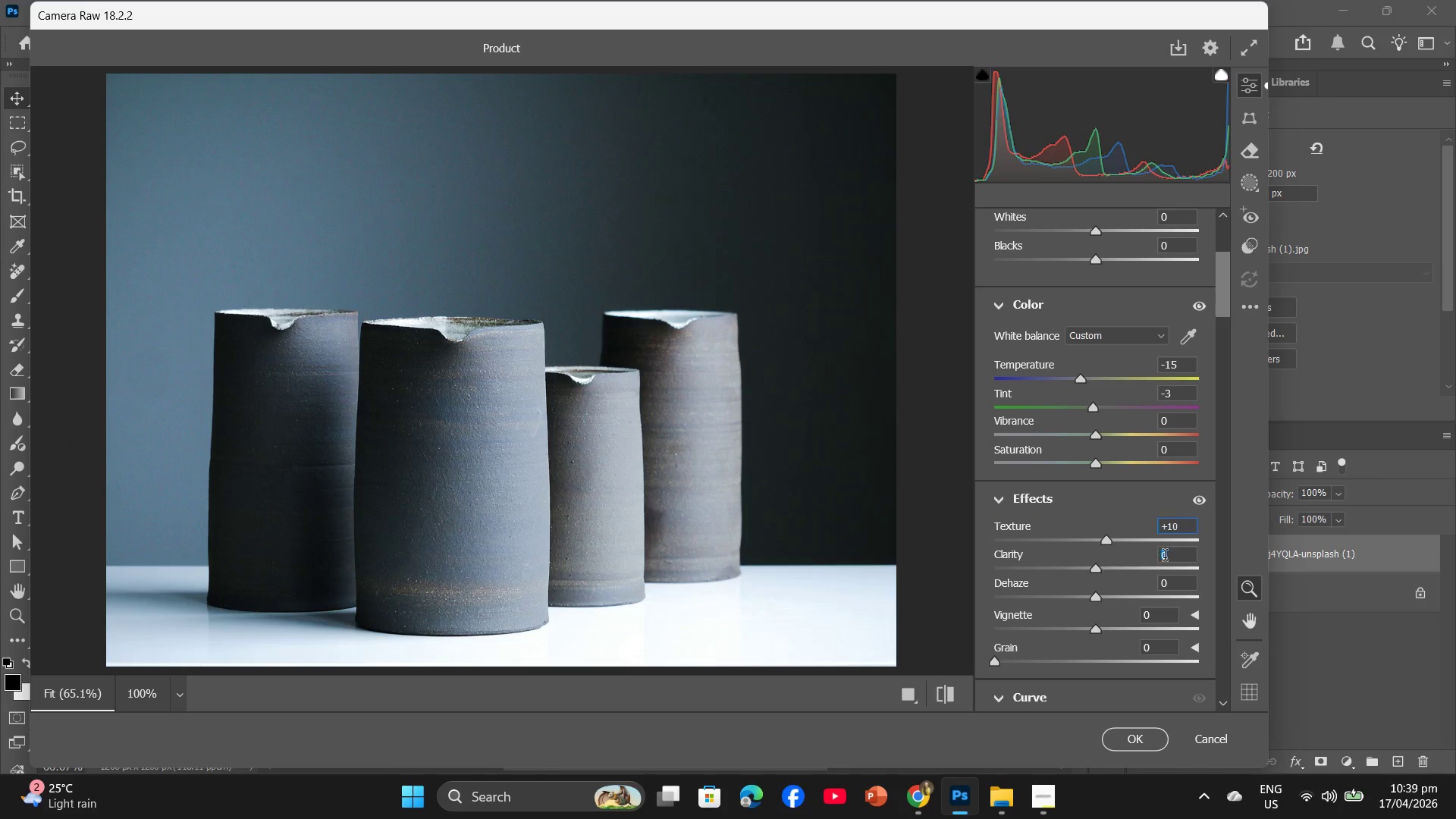 
left_click([1165, 557])
 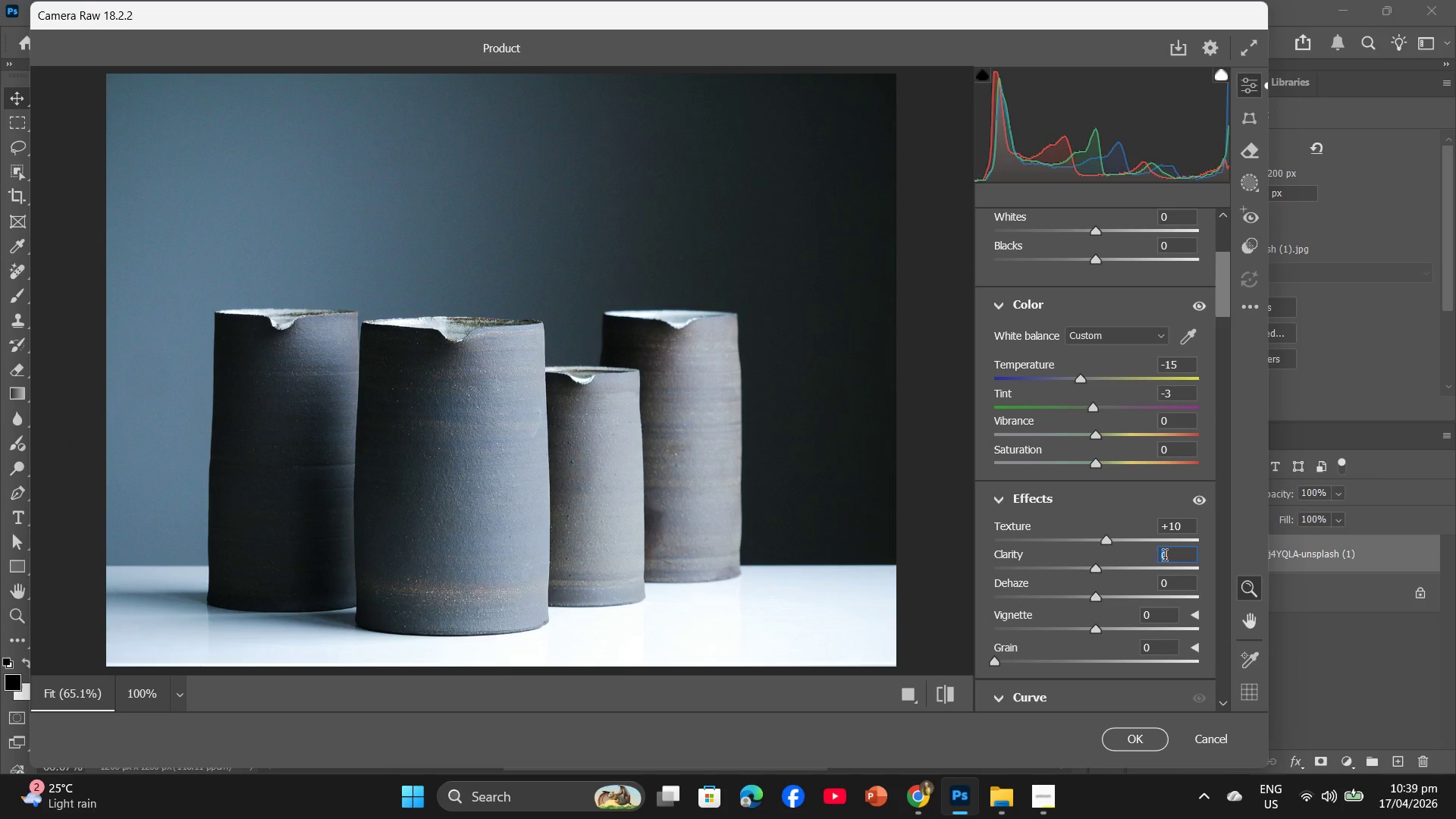 
key(Numpad1)
 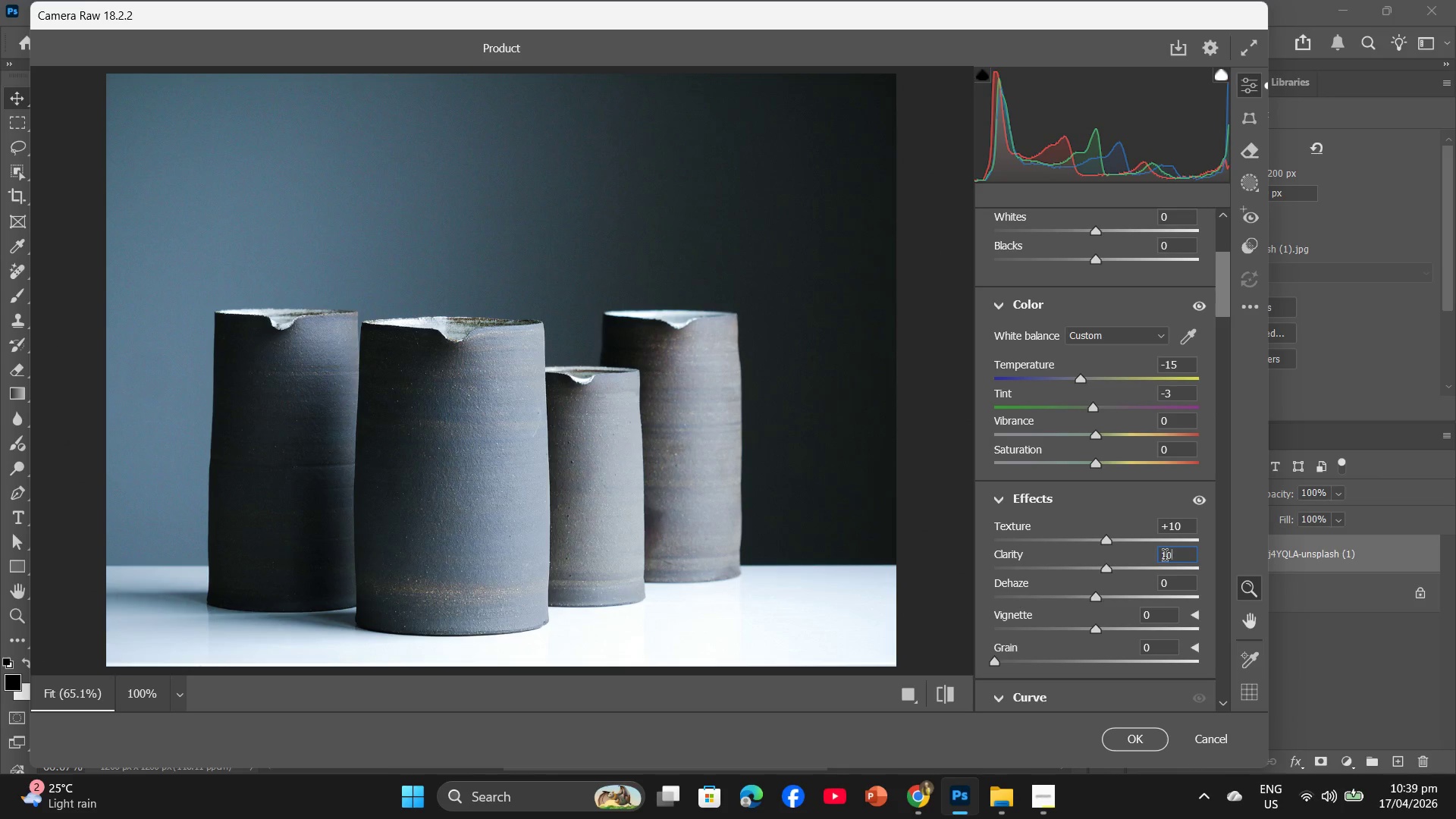 
key(Numpad0)
 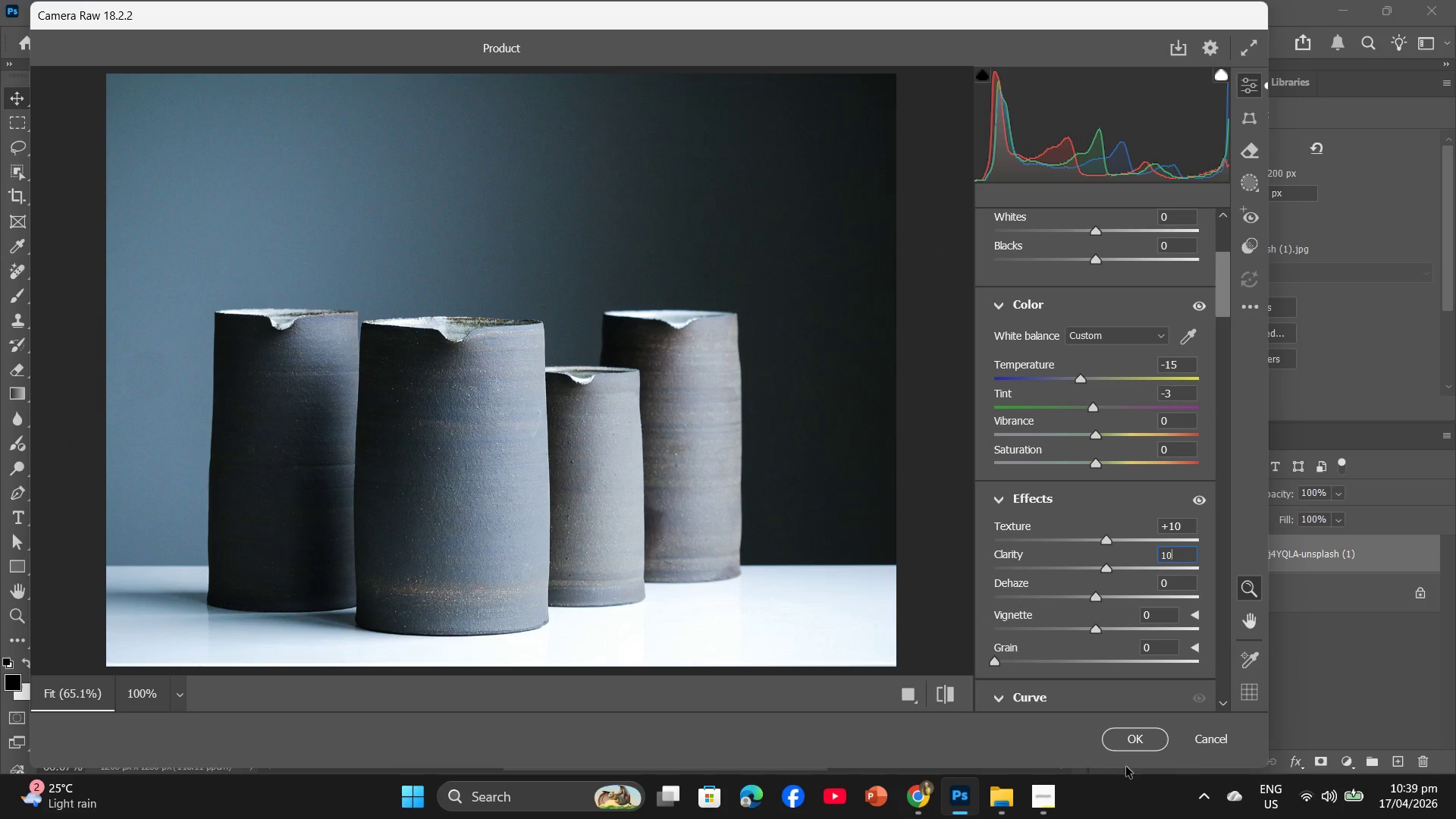 
left_click([1128, 742])
 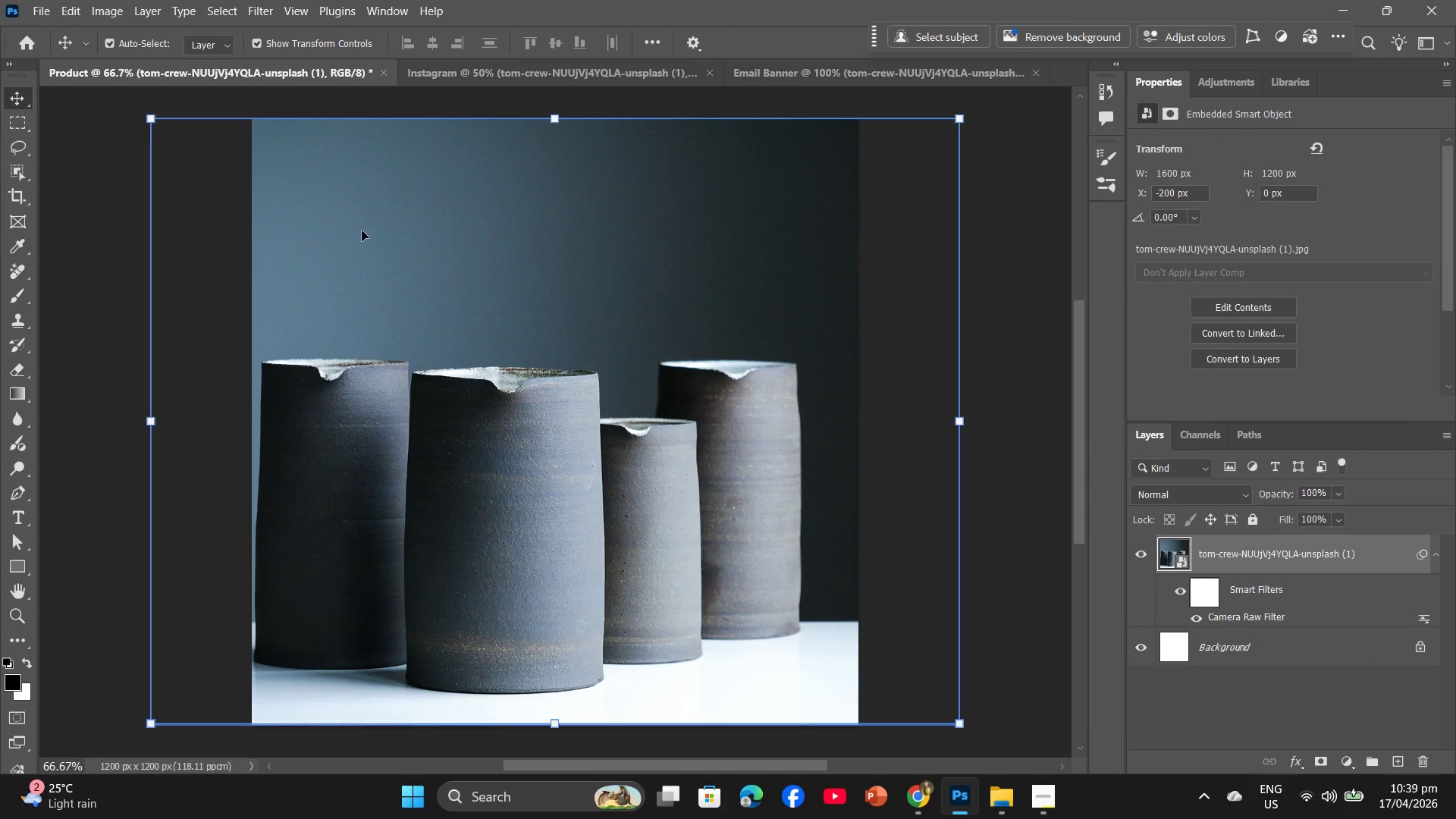 
left_click([488, 83])
 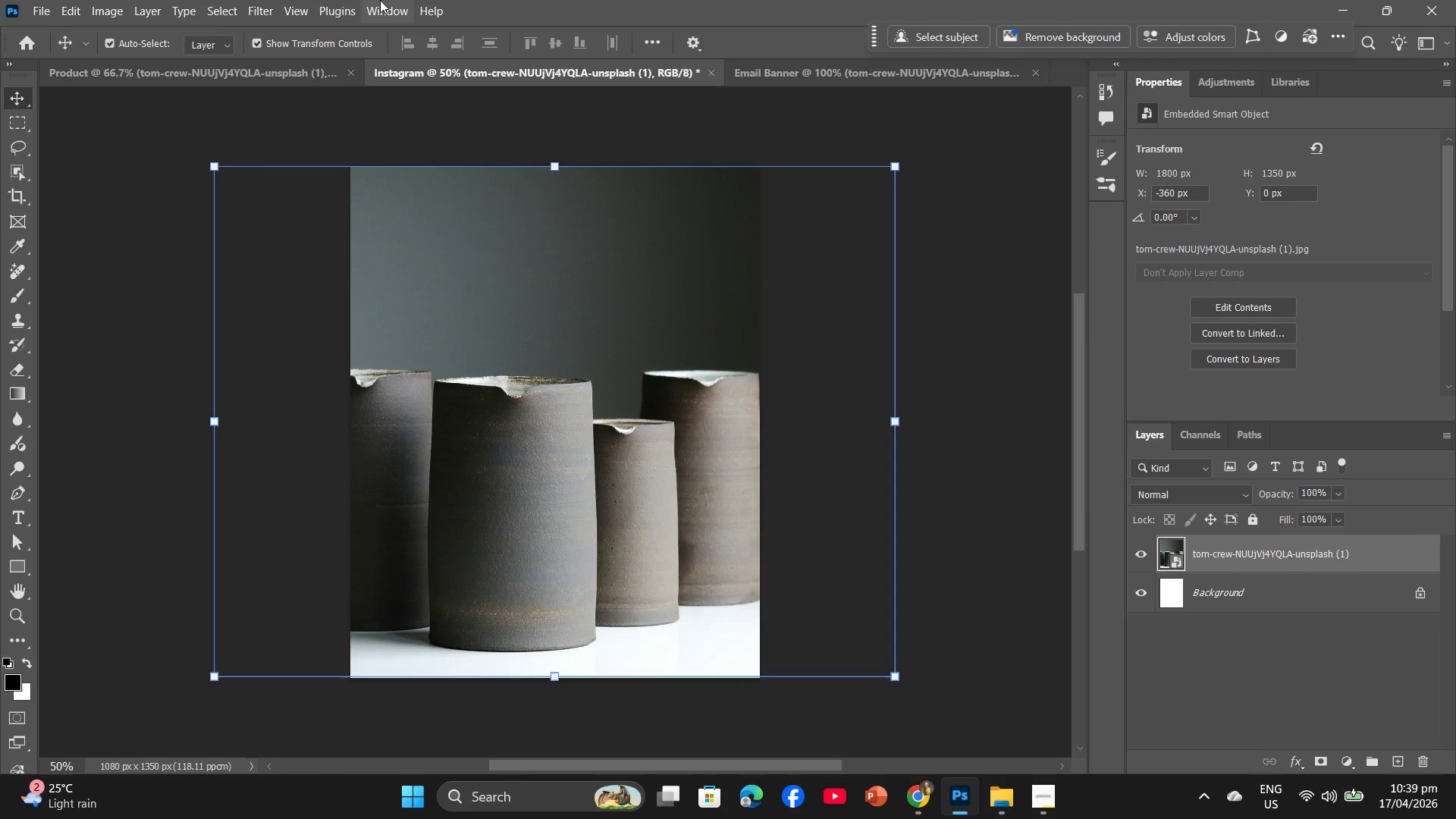 
left_click([268, 5])
 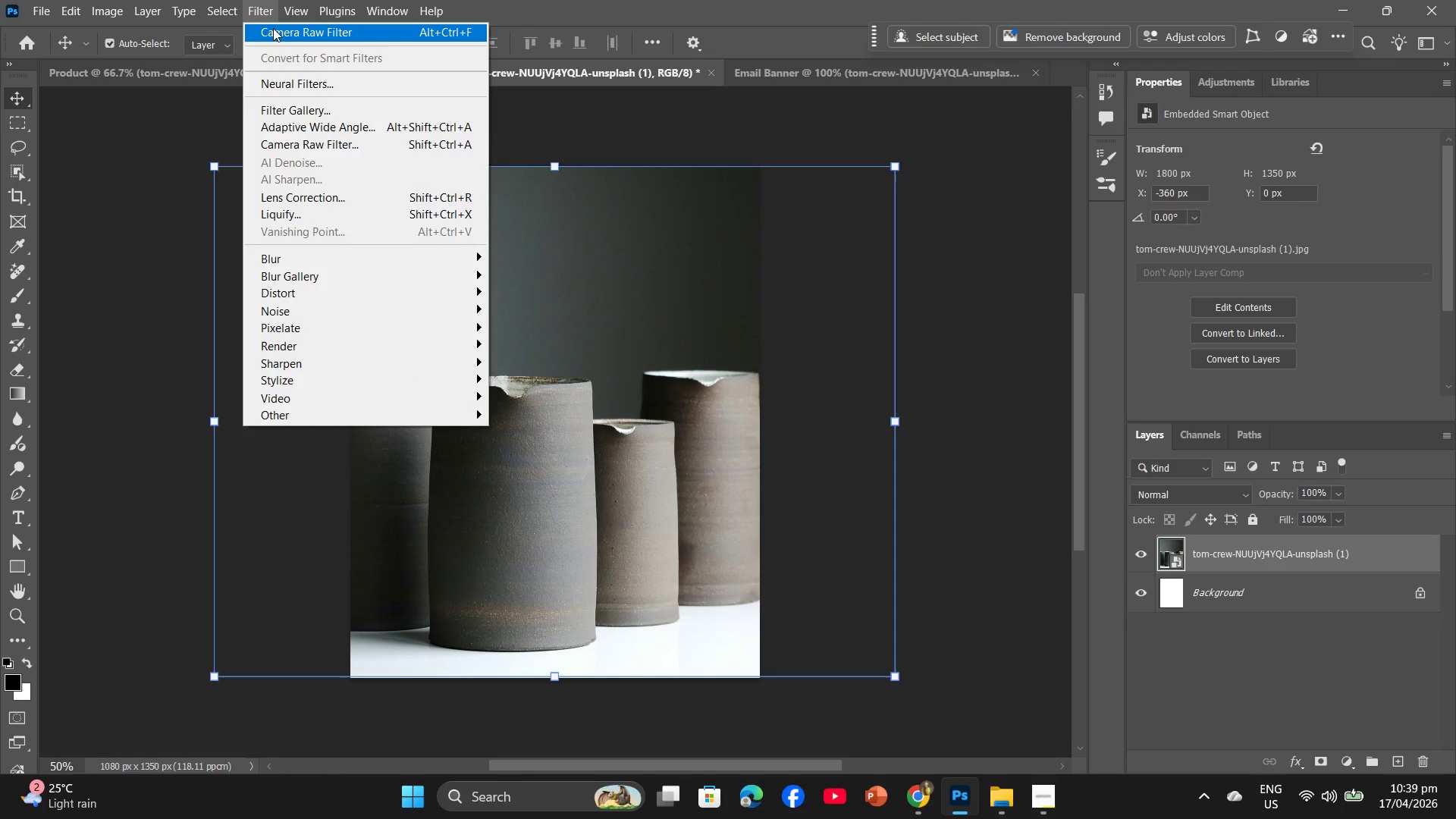 
left_click([273, 30])
 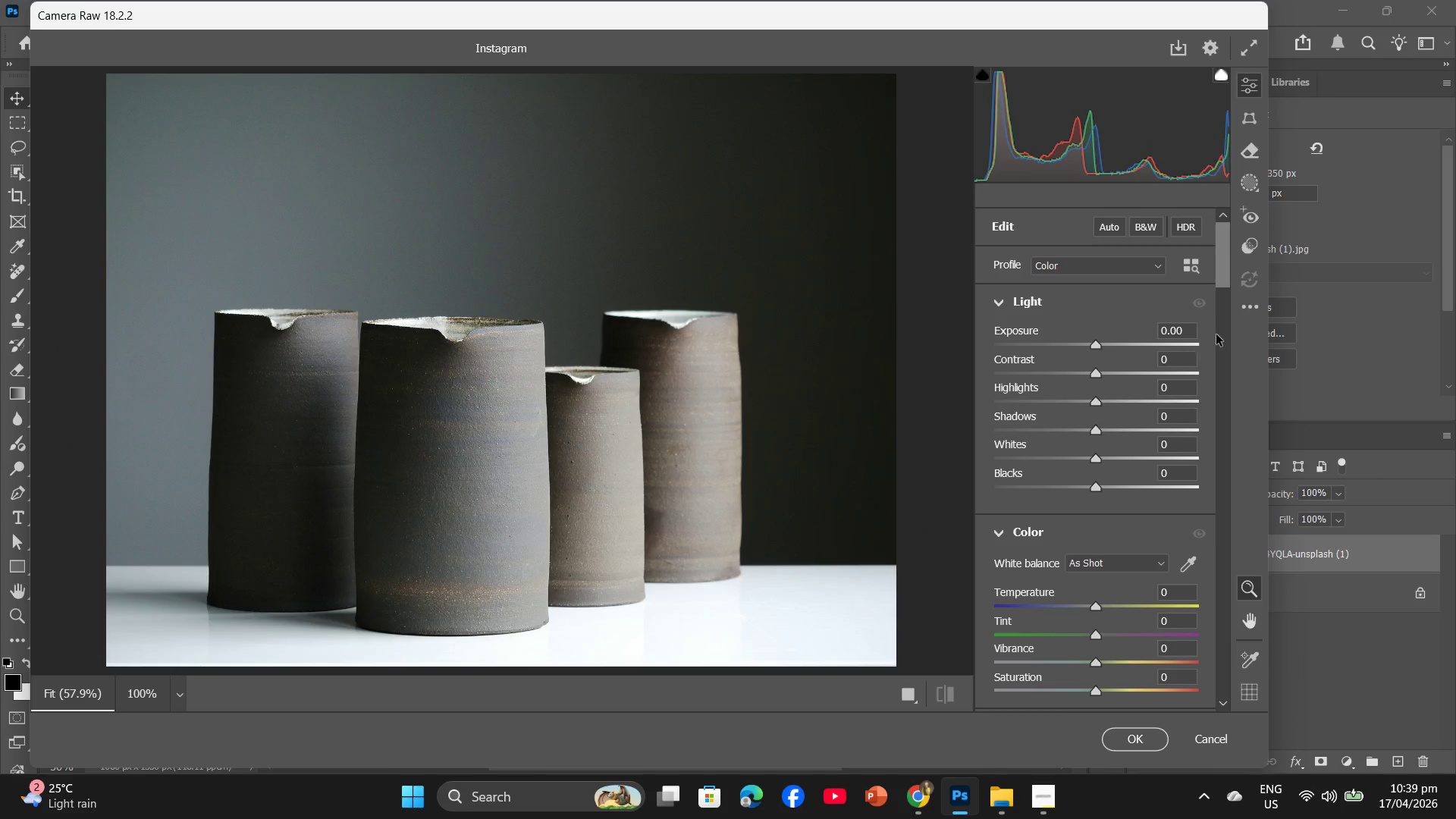 
left_click([1168, 358])
 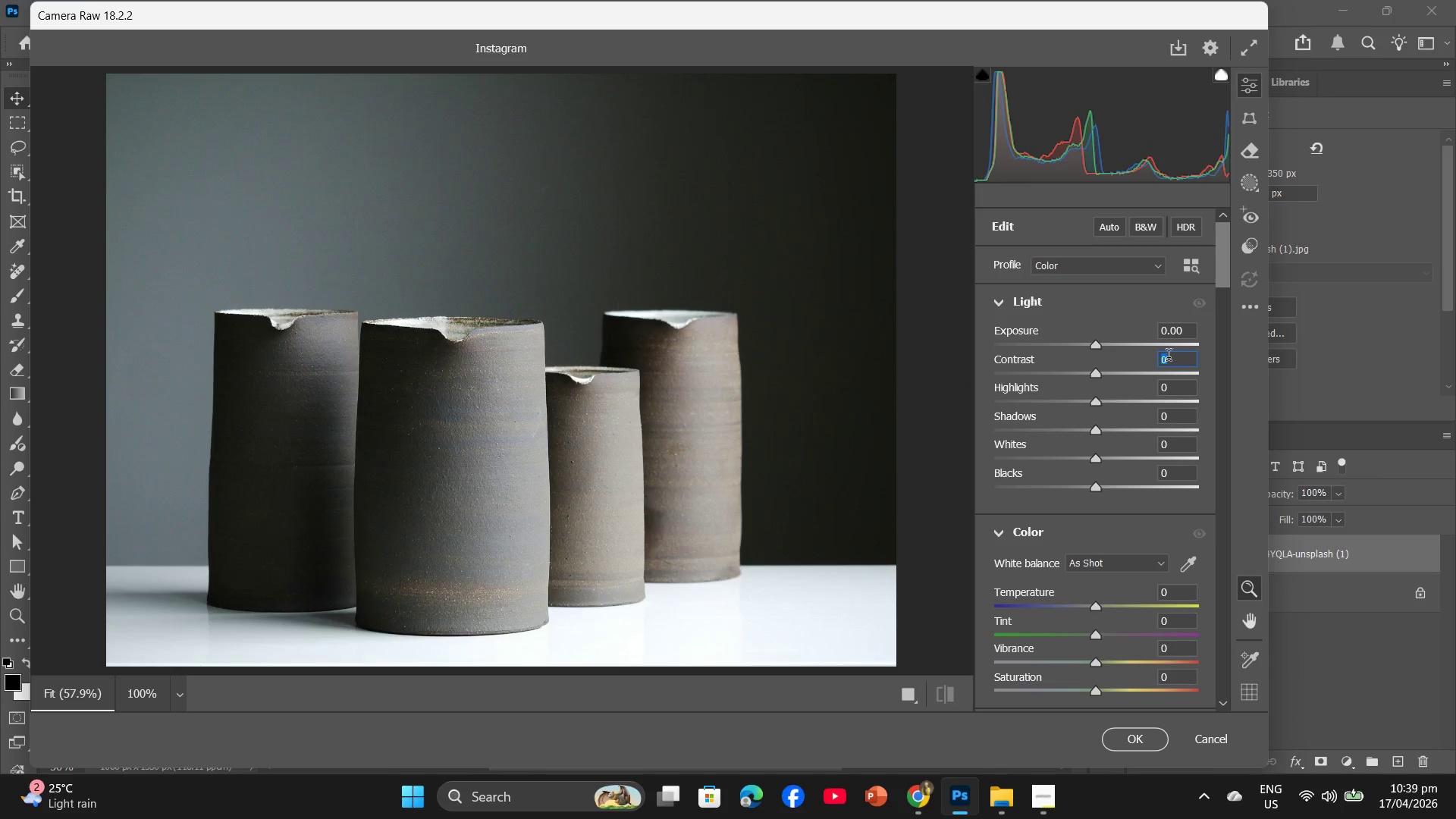 
key(Numpad1)
 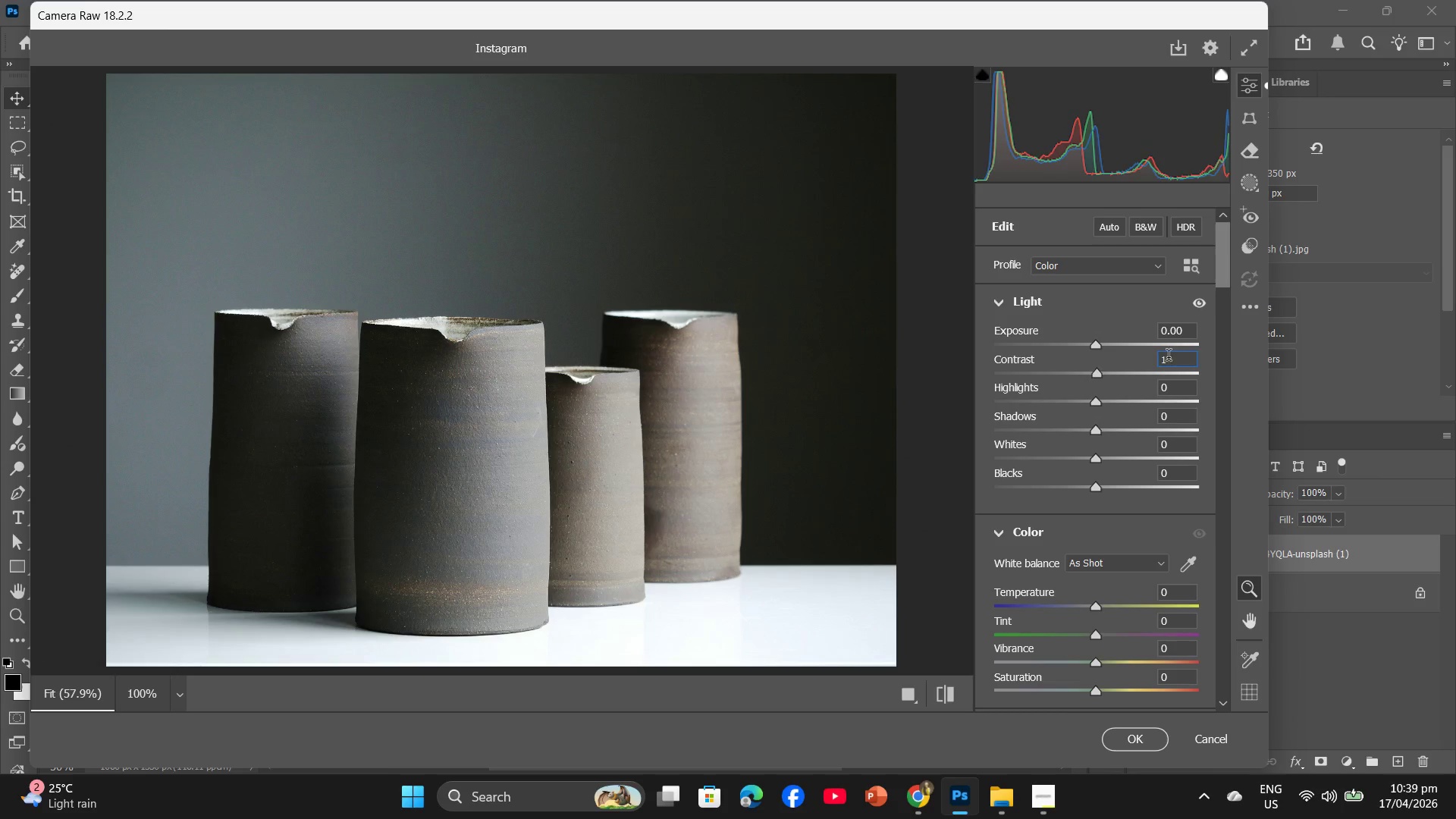 
key(Numpad0)
 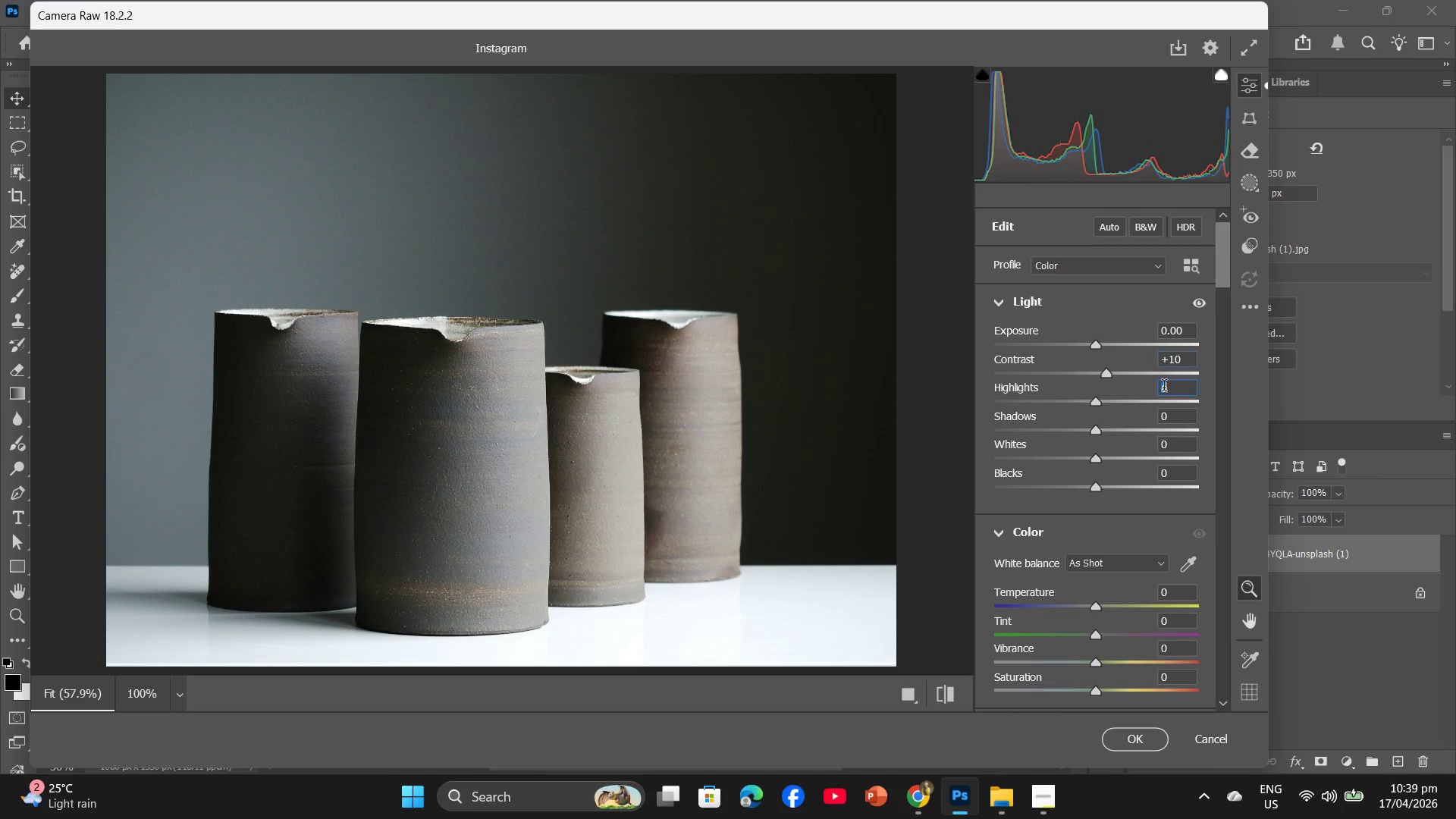 
left_click_drag(start_coordinate=[1163, 383], to_coordinate=[1164, 388])
 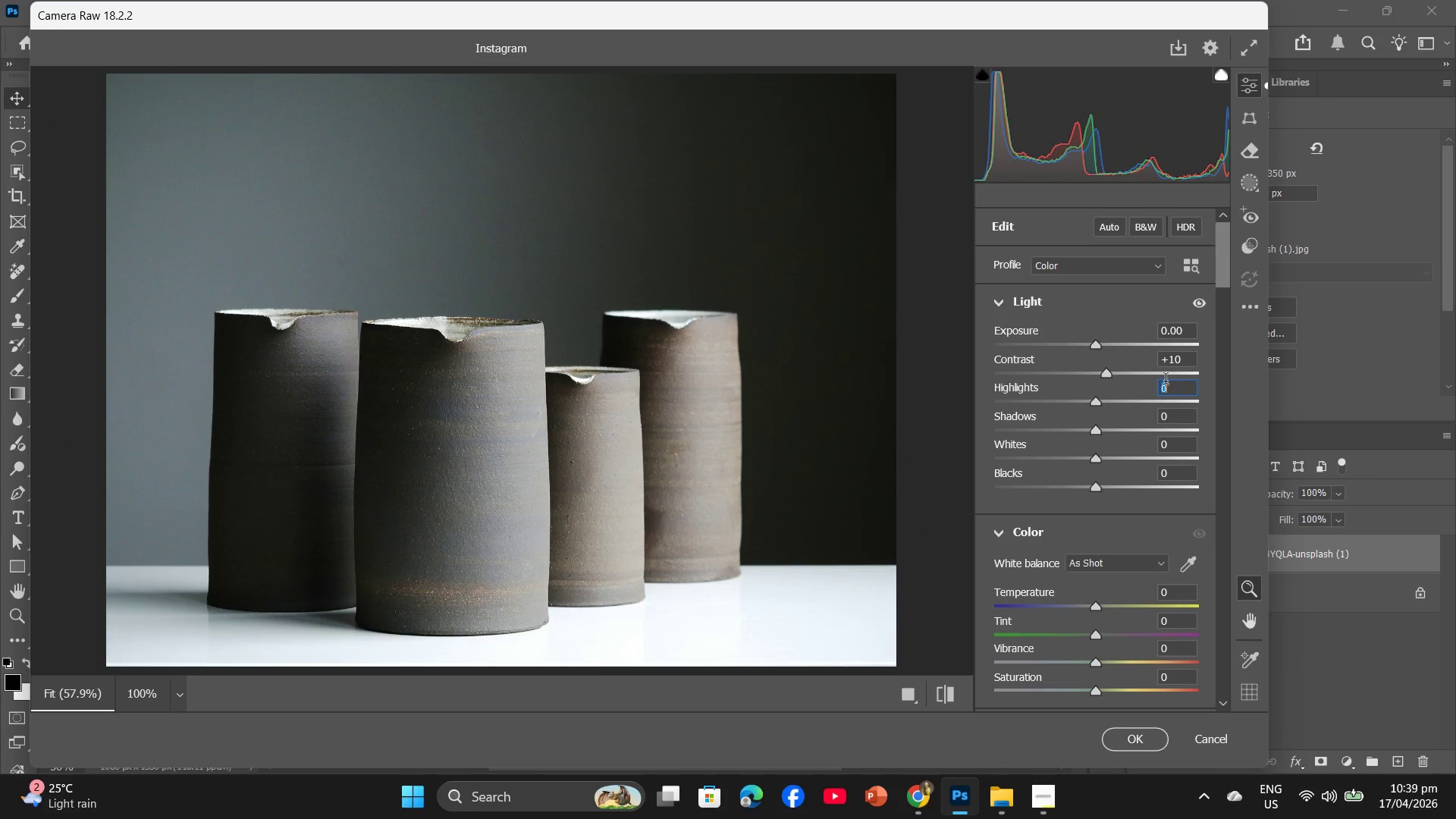 
key(Minus)
 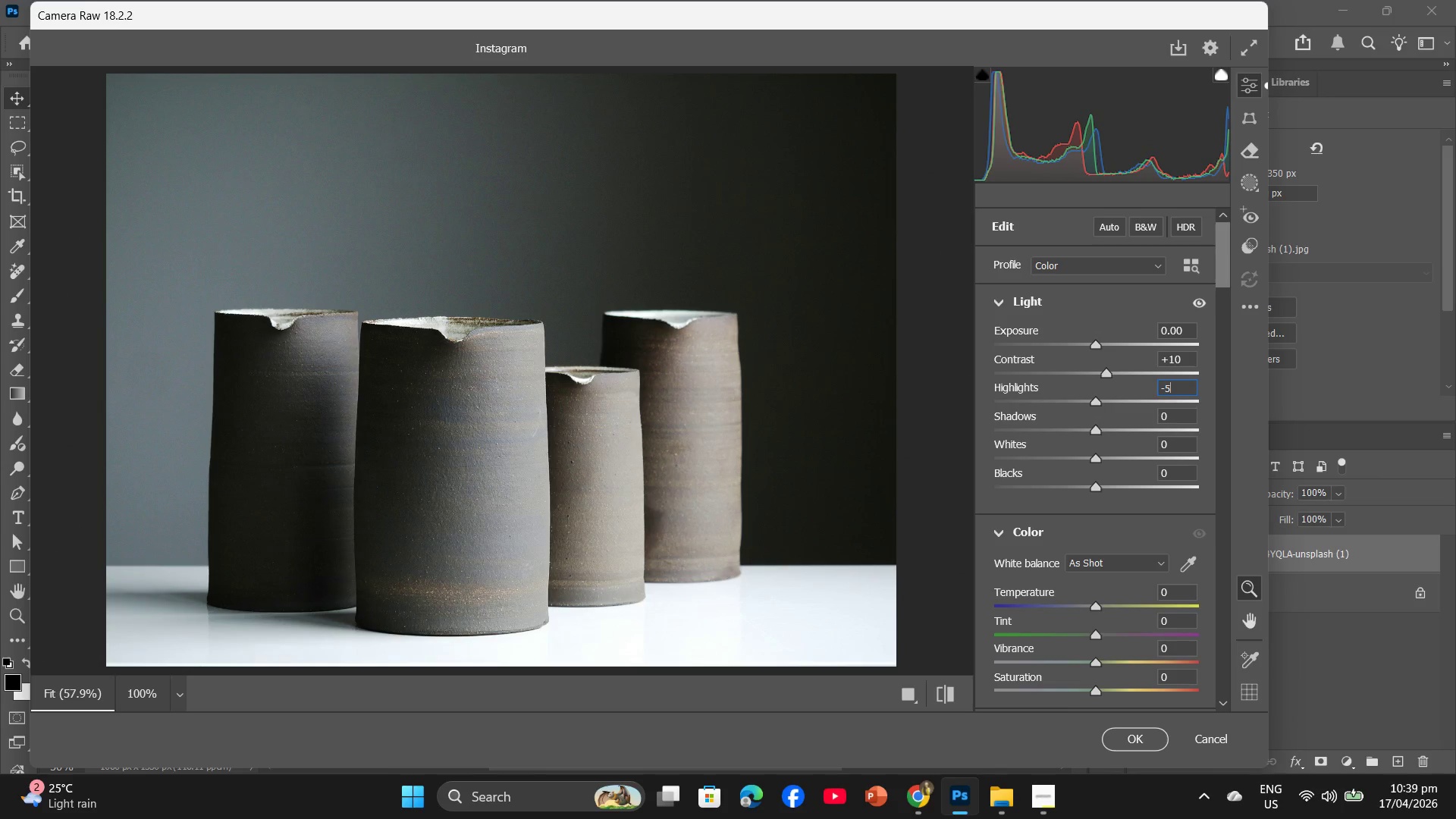 
key(Numpad5)
 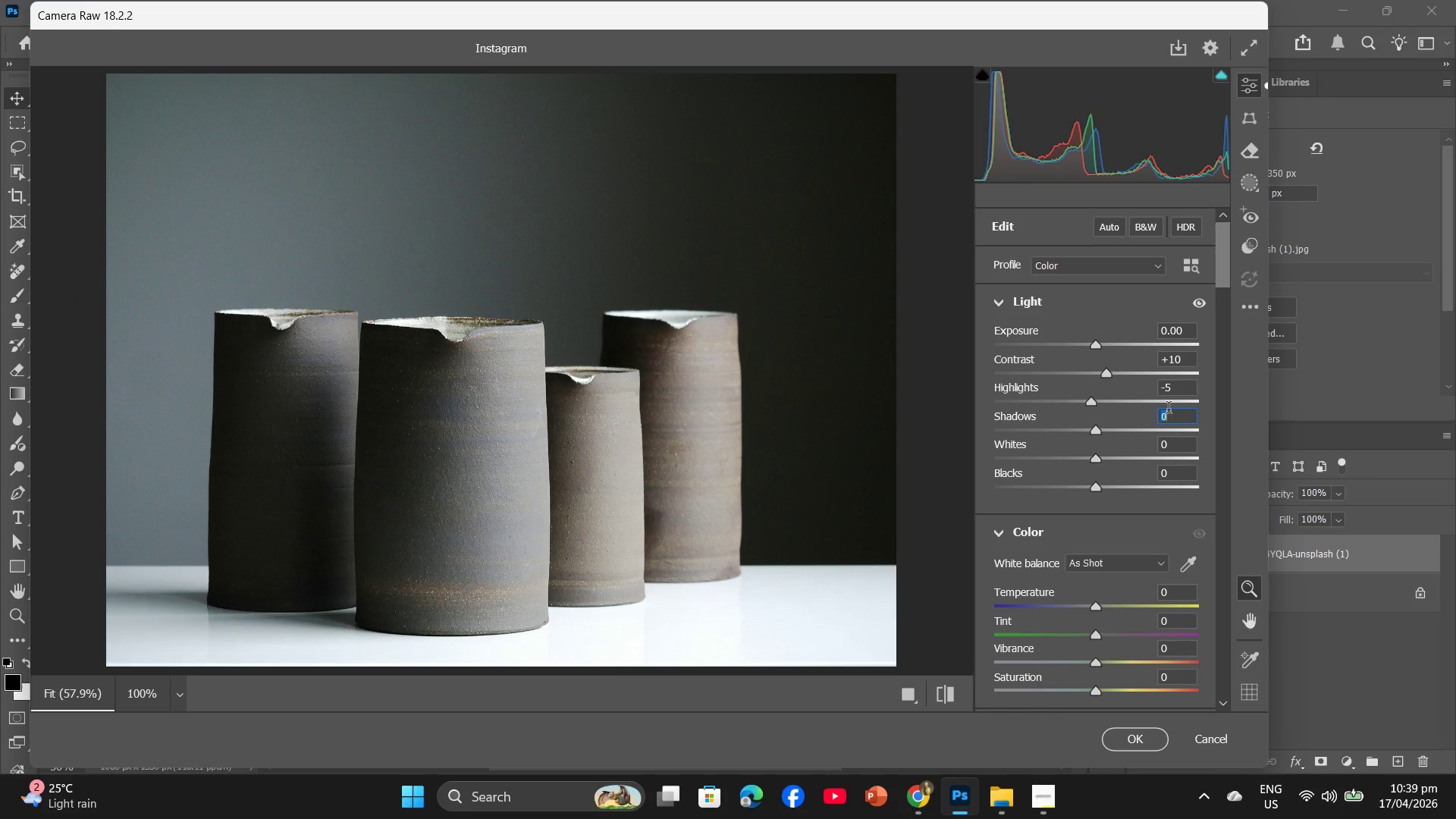 
key(Numpad5)
 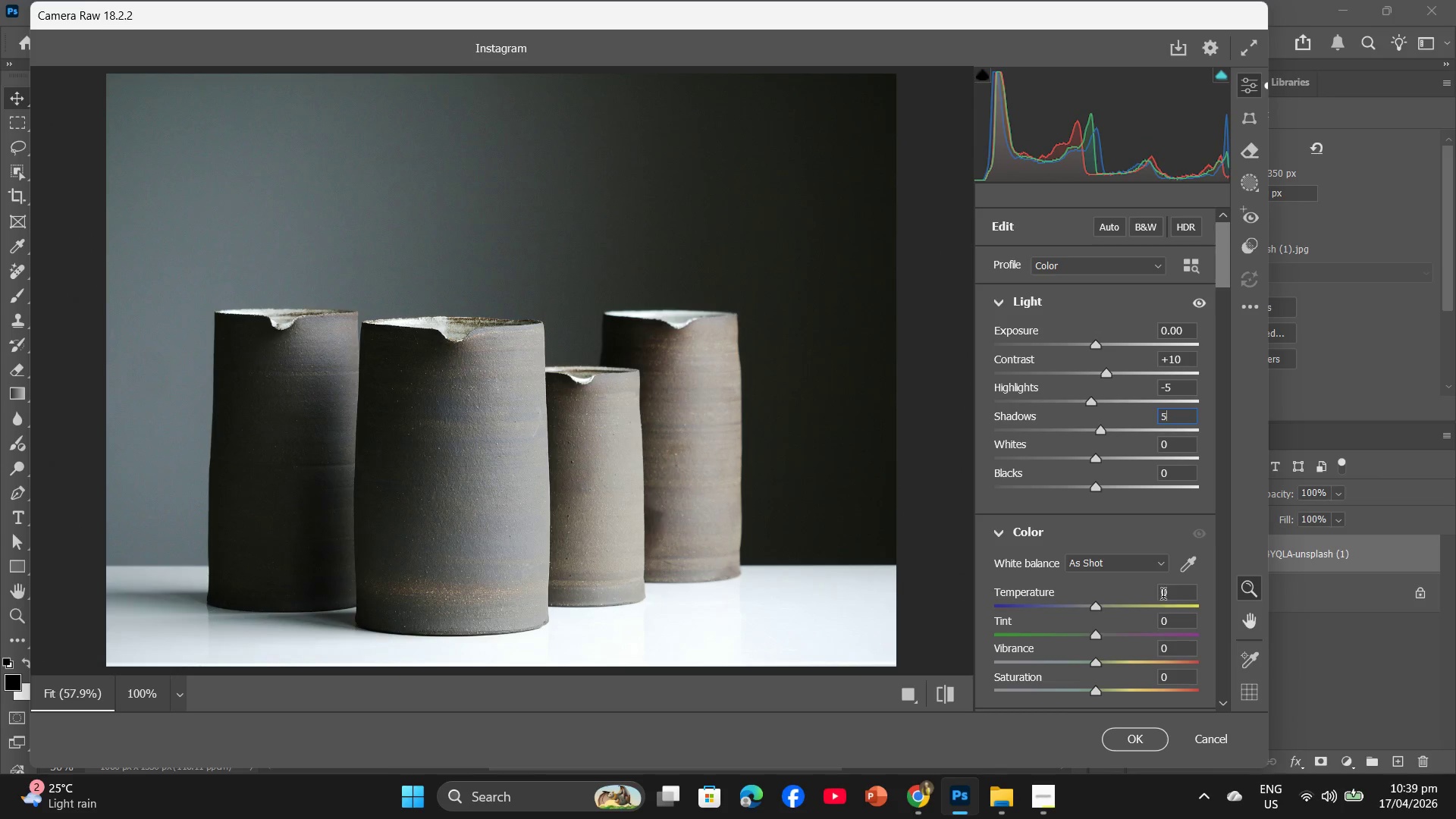 
left_click([1163, 596])
 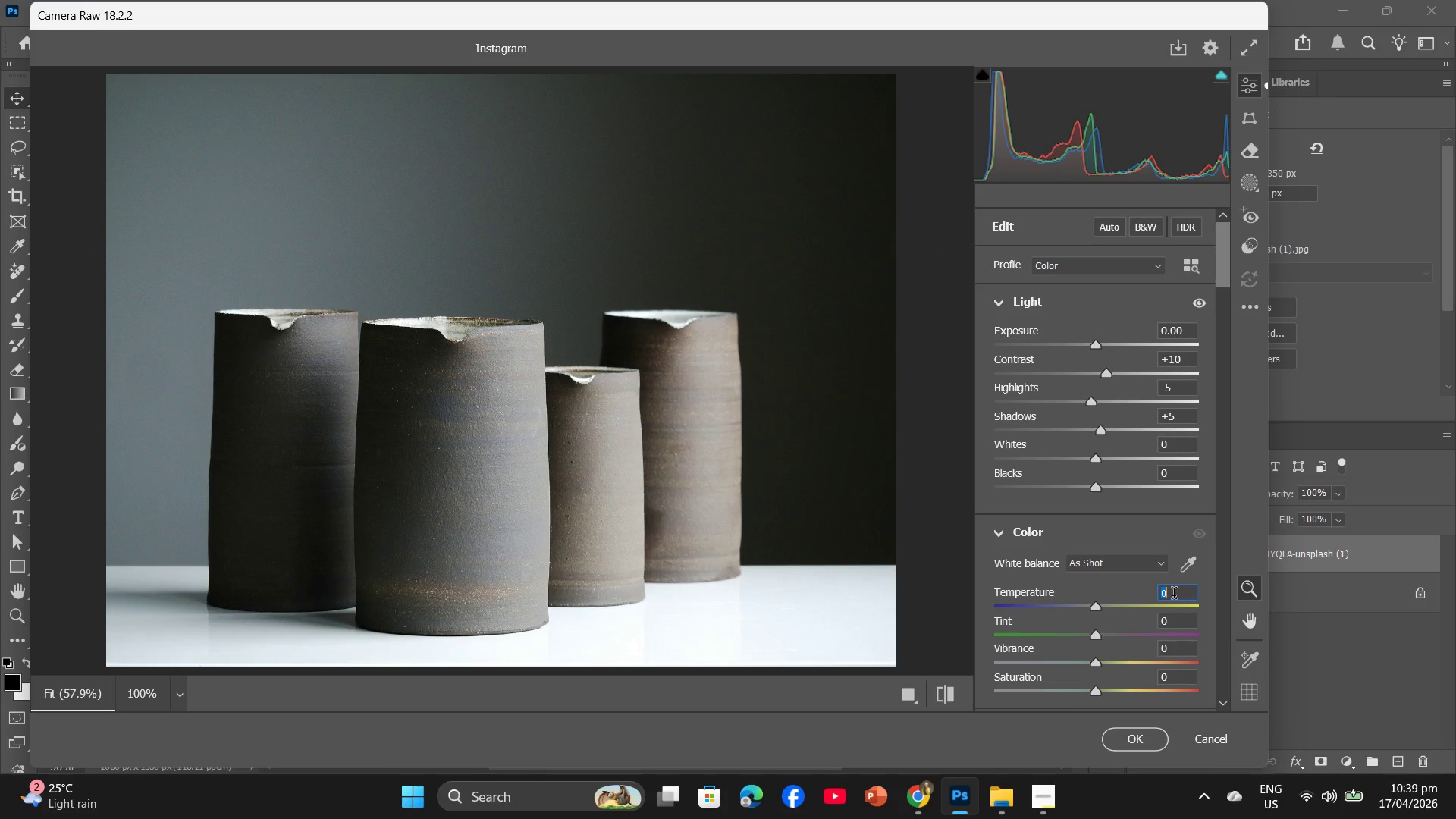 
key(Minus)
 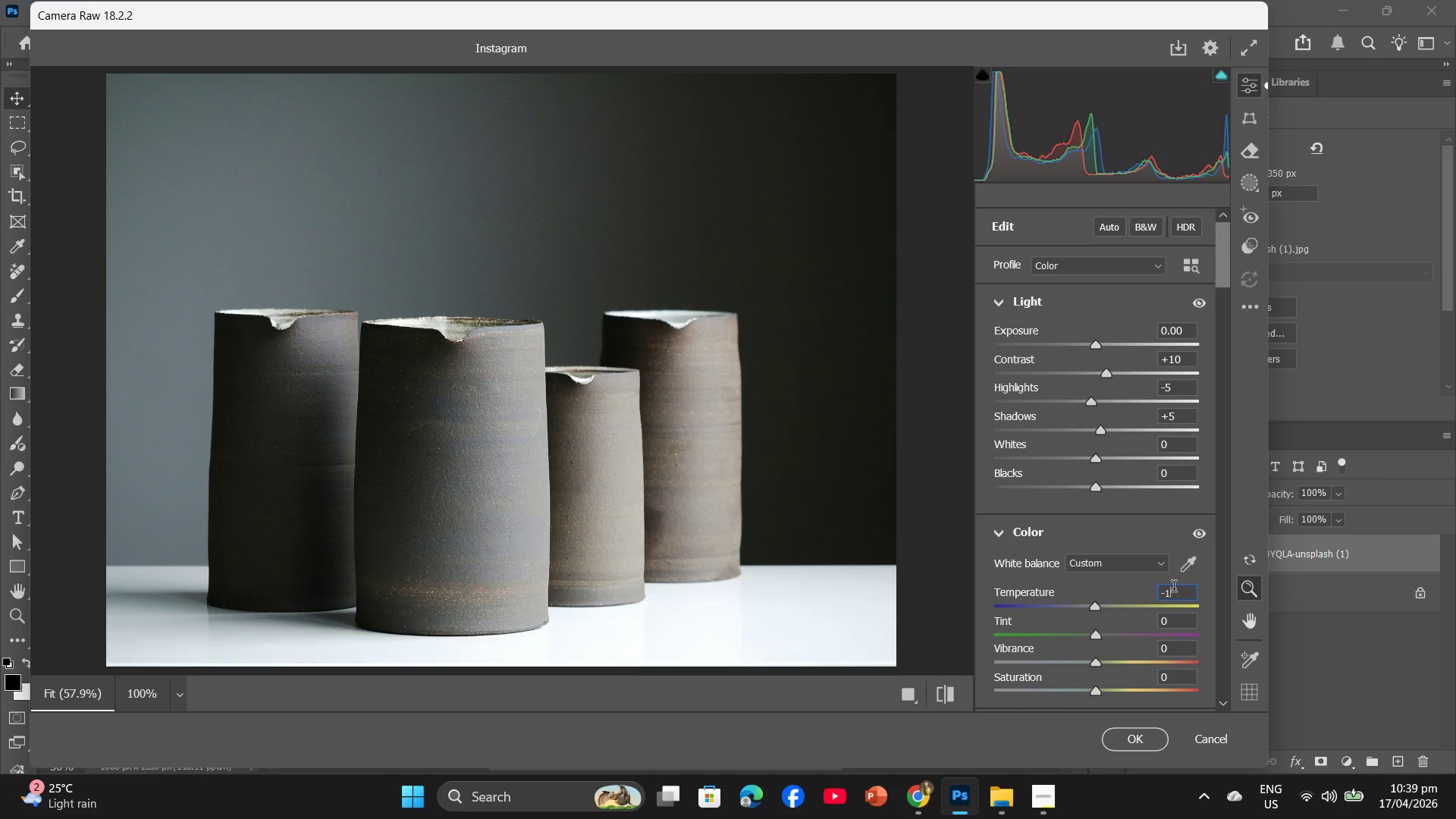 
key(Numpad1)
 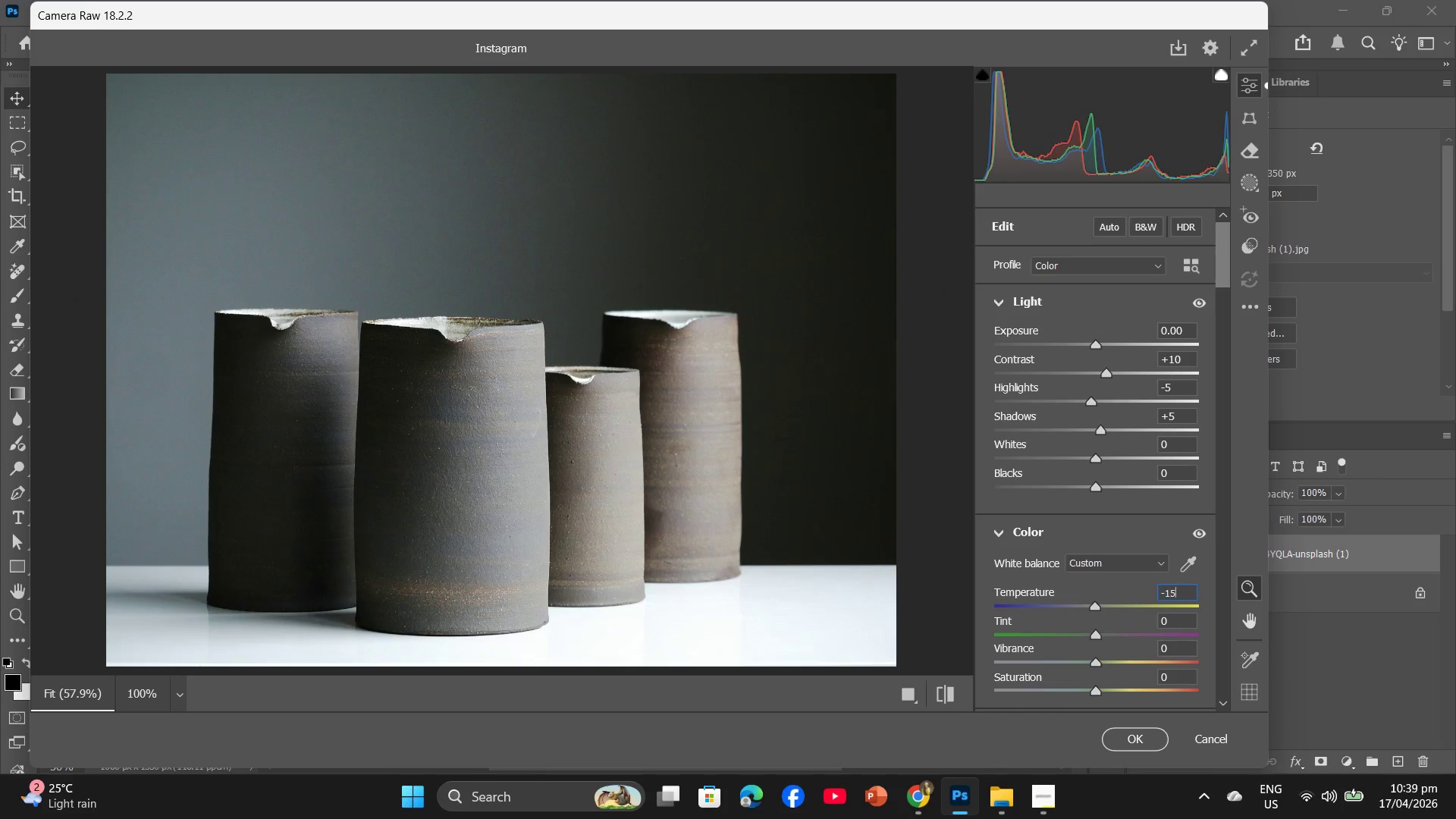 
key(Numpad5)
 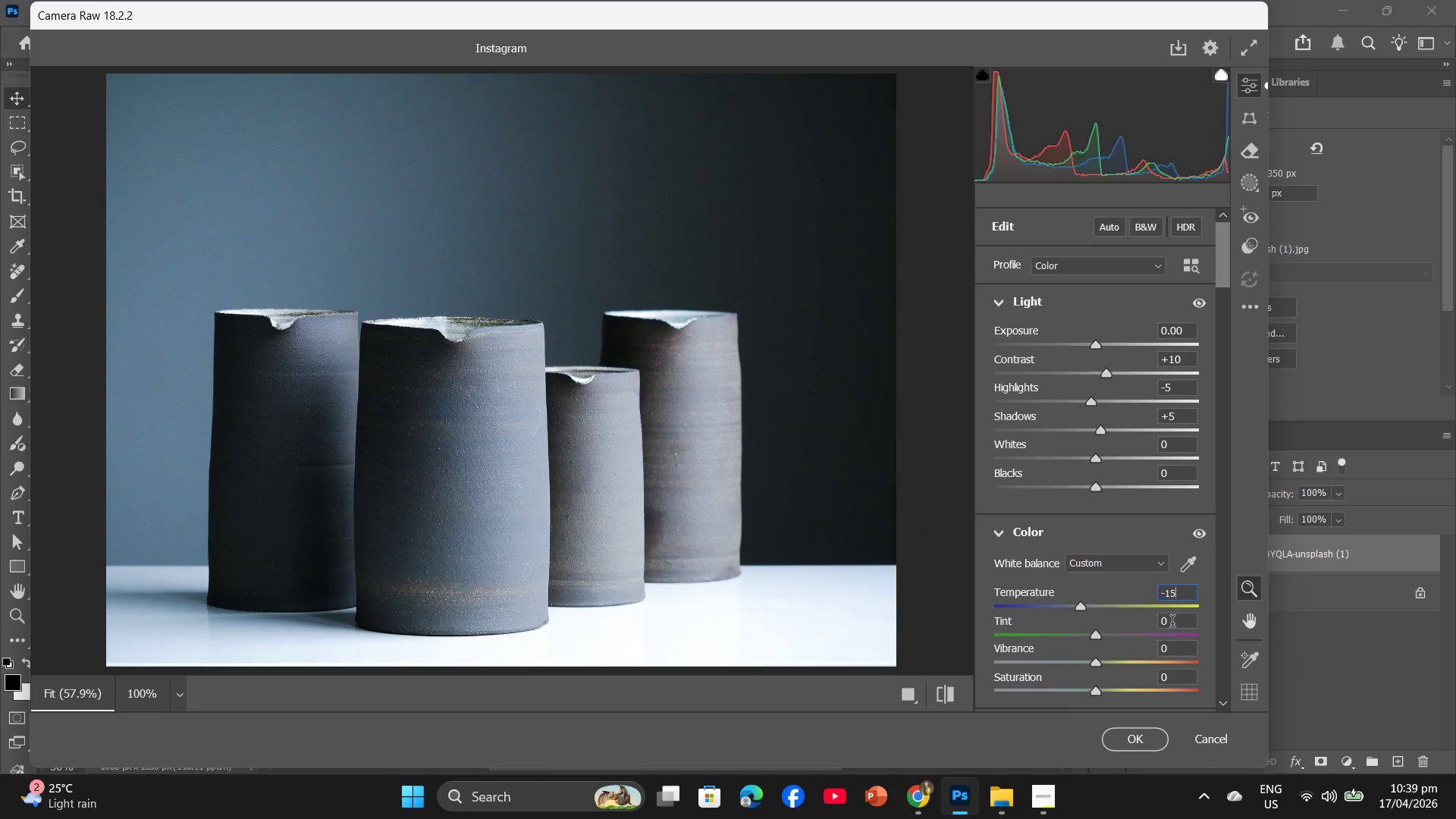 
left_click([1172, 623])
 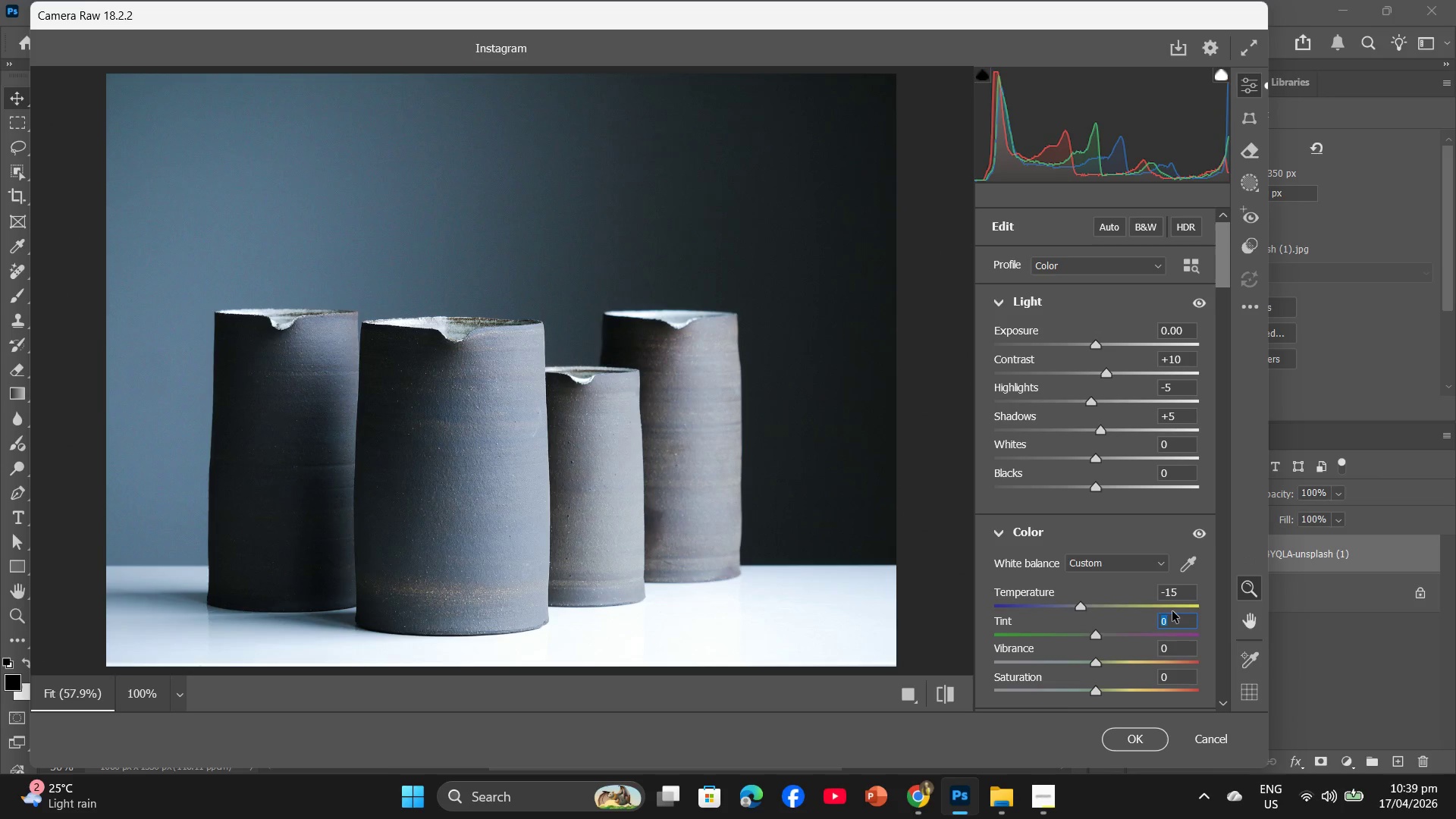 
key(Minus)
 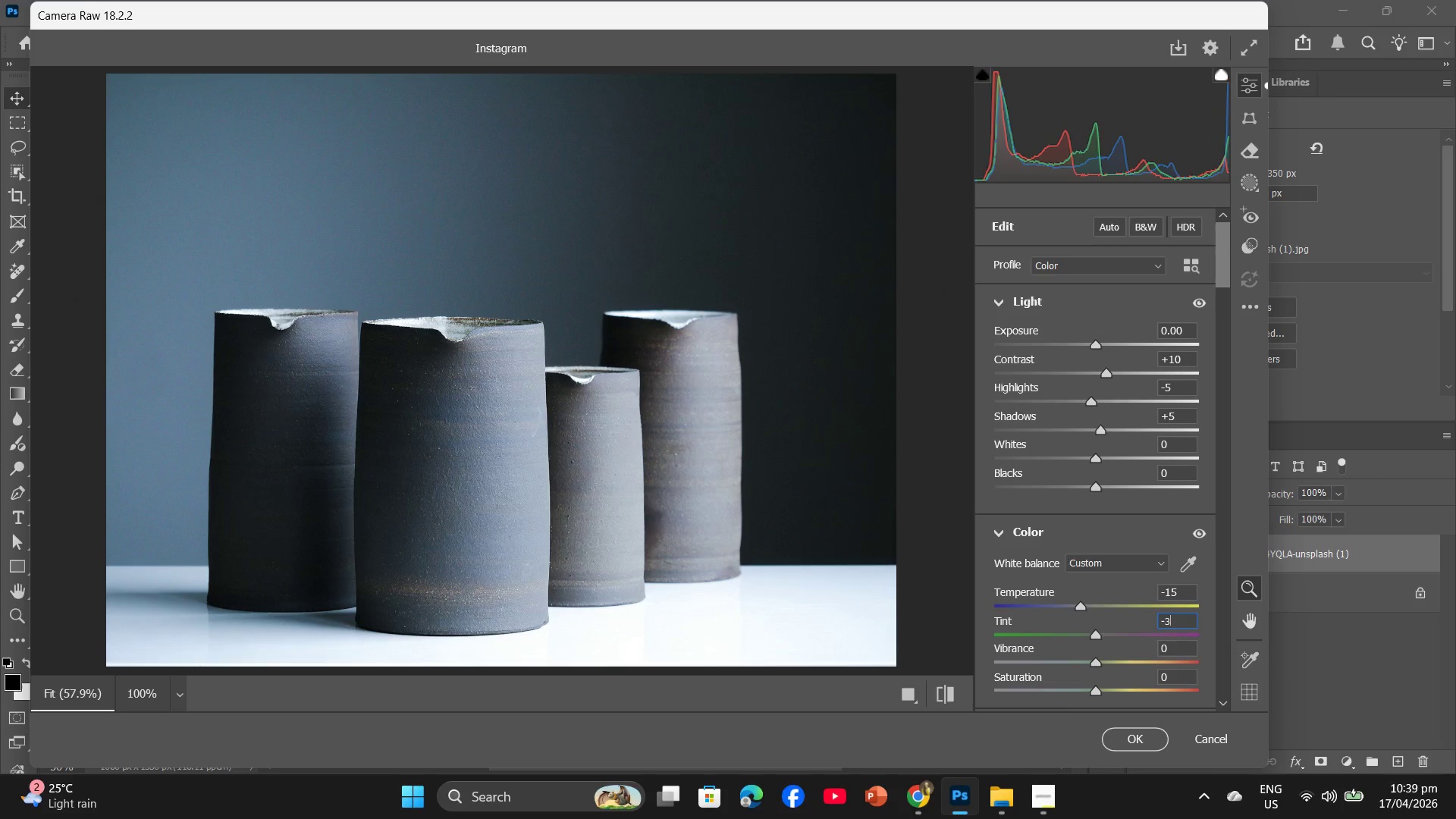 
key(Numpad3)
 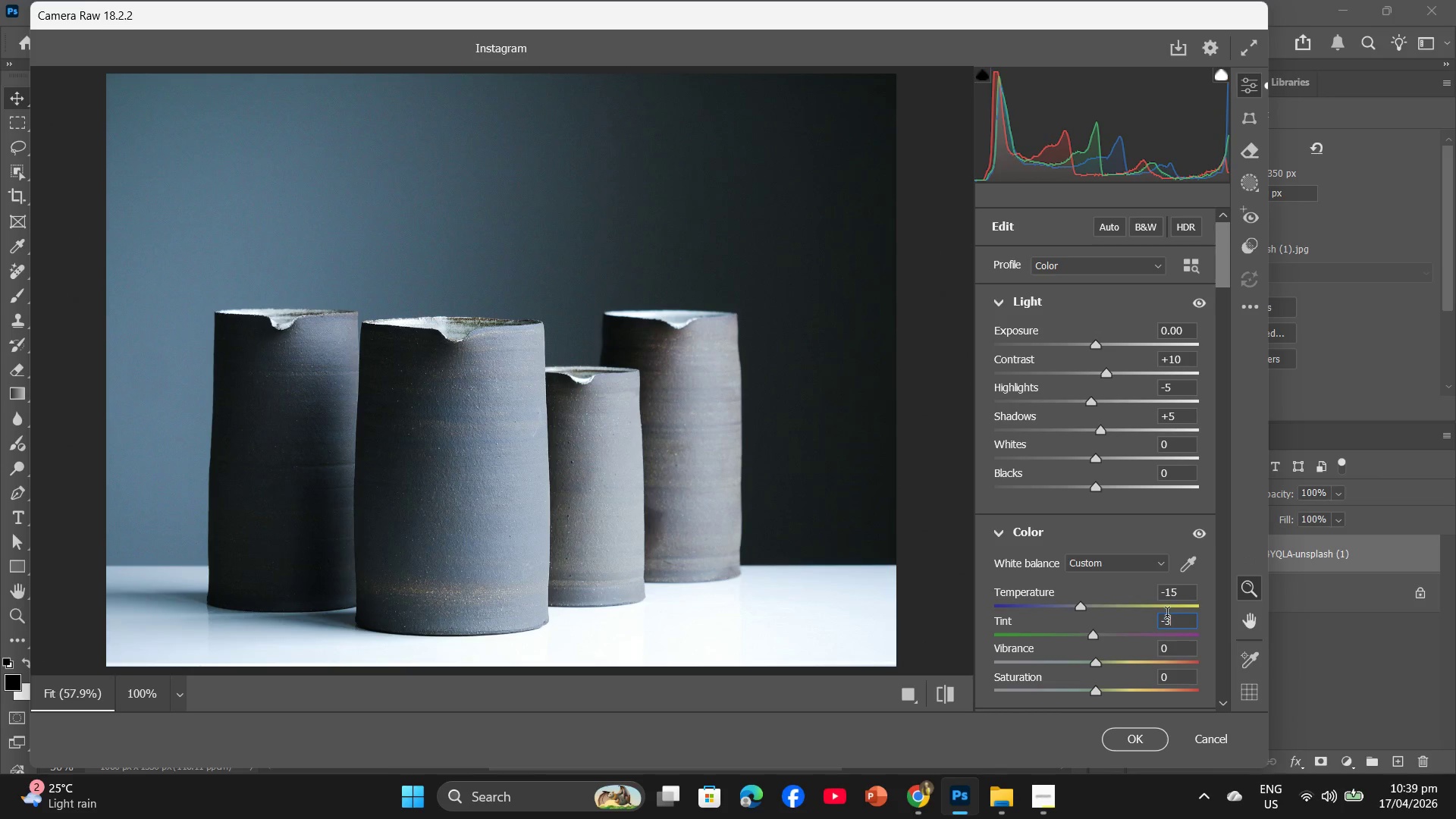 
scroll: coordinate [1167, 615], scroll_direction: down, amount: 1.0
 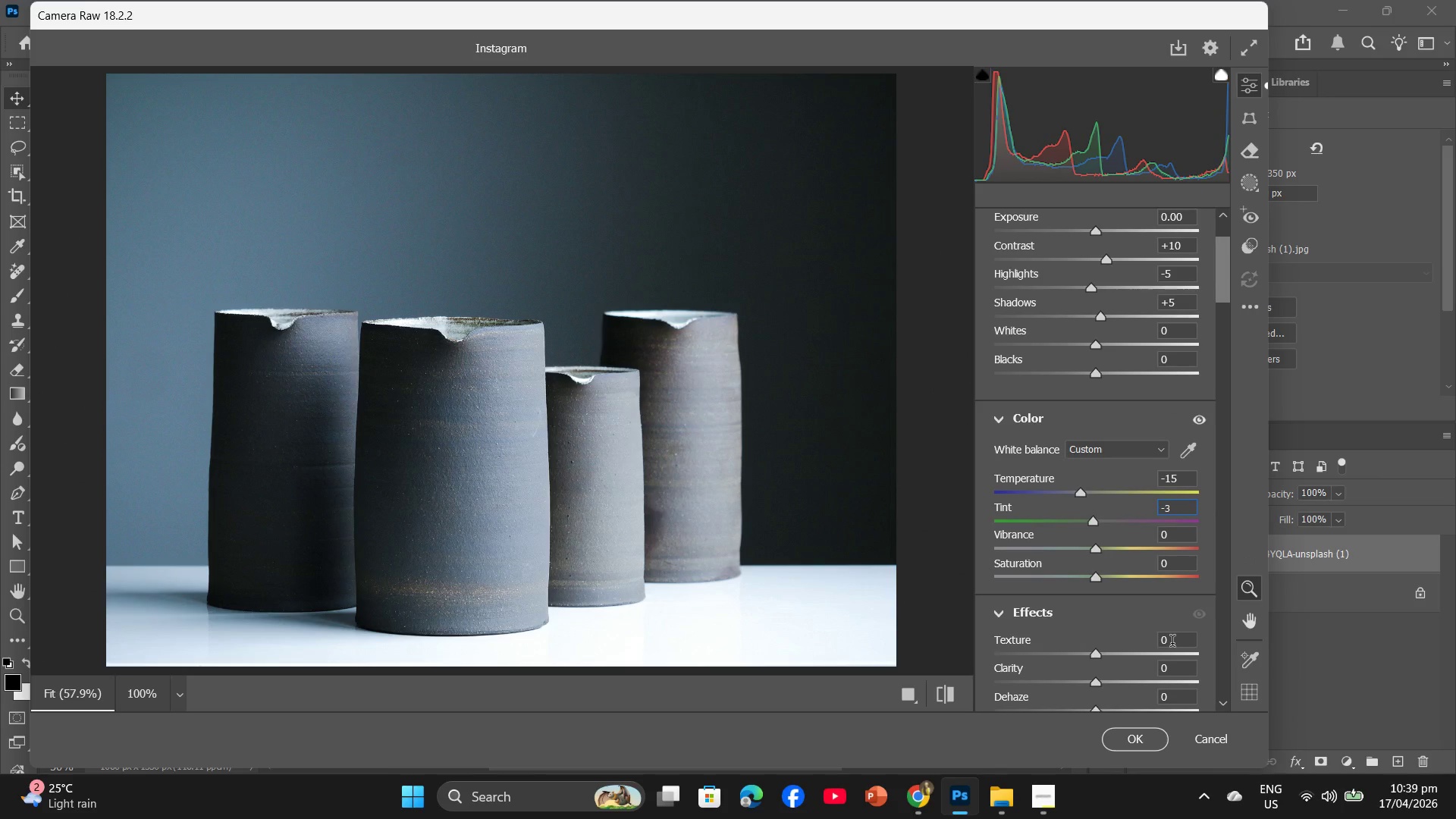 
left_click([1172, 643])
 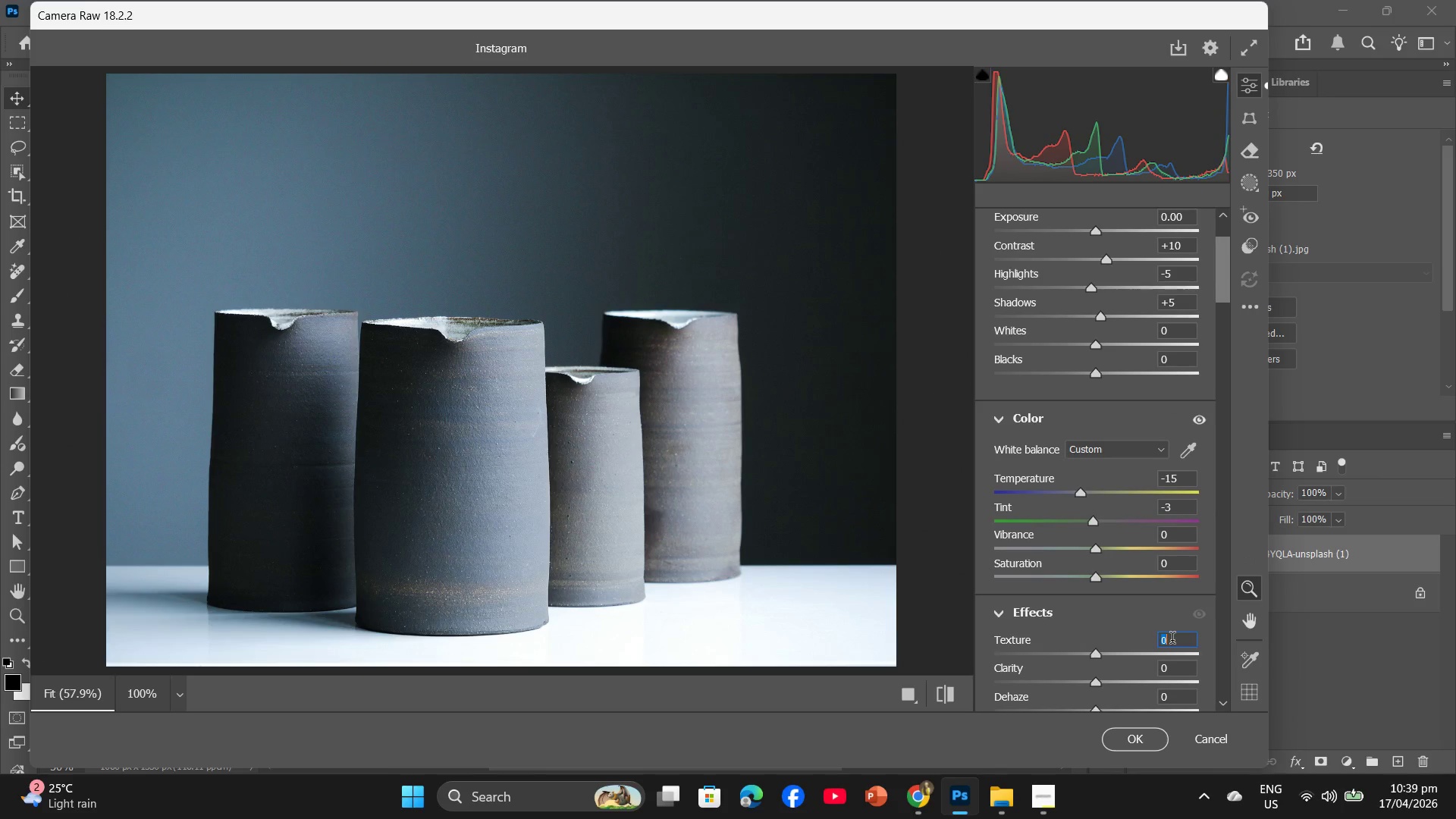 
key(Numpad1)
 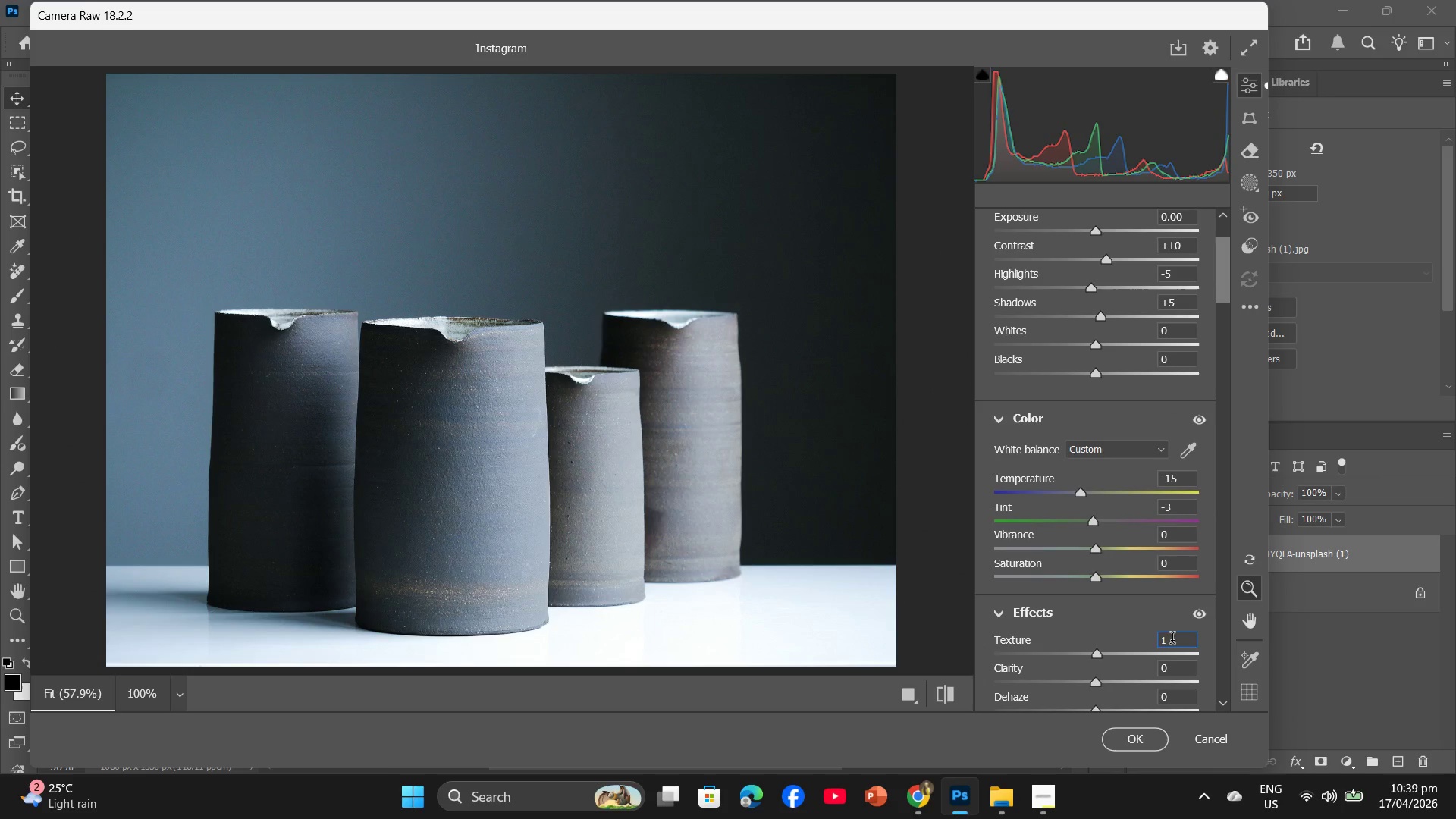 
key(Numpad0)
 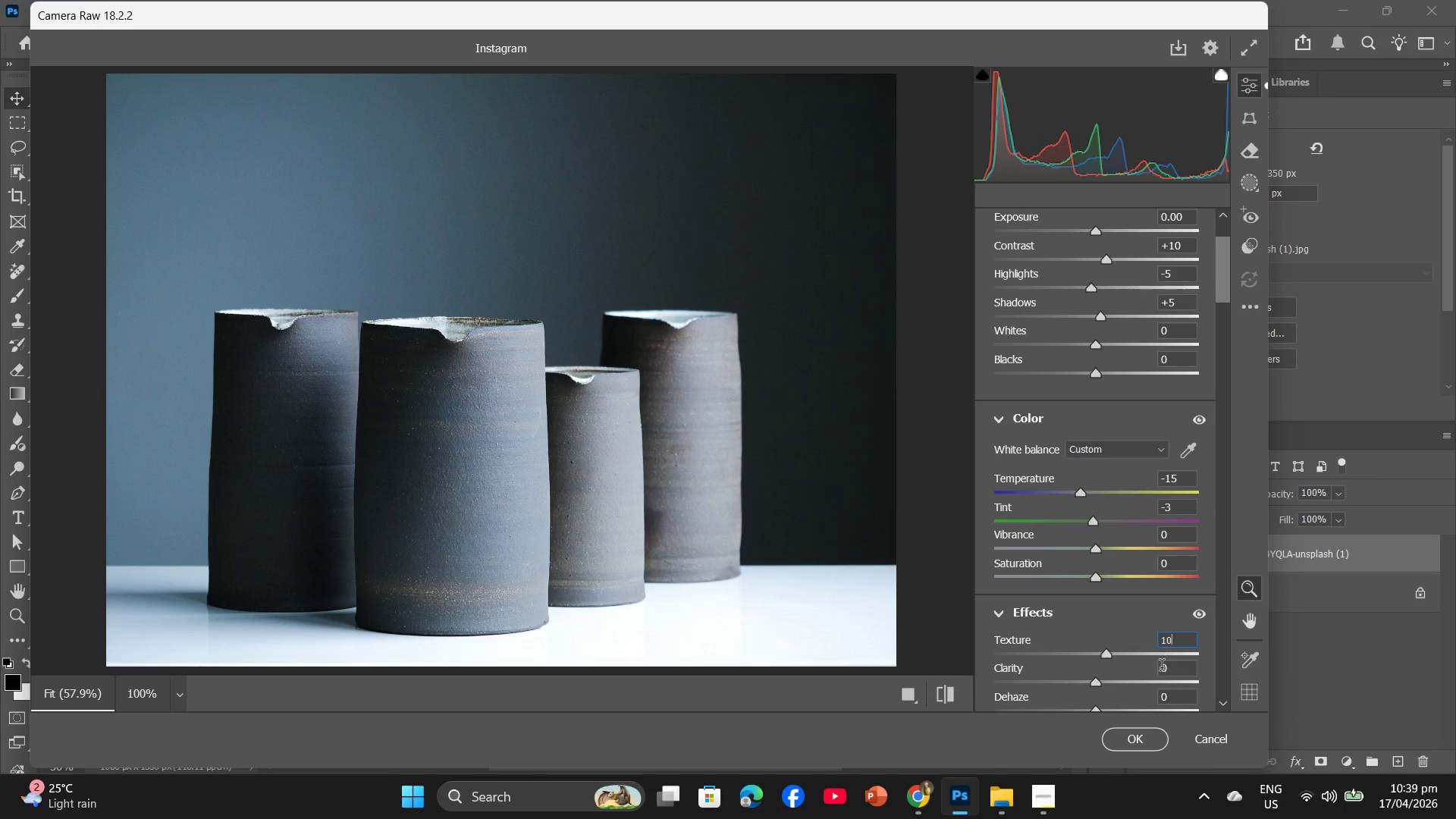 
left_click([1162, 670])
 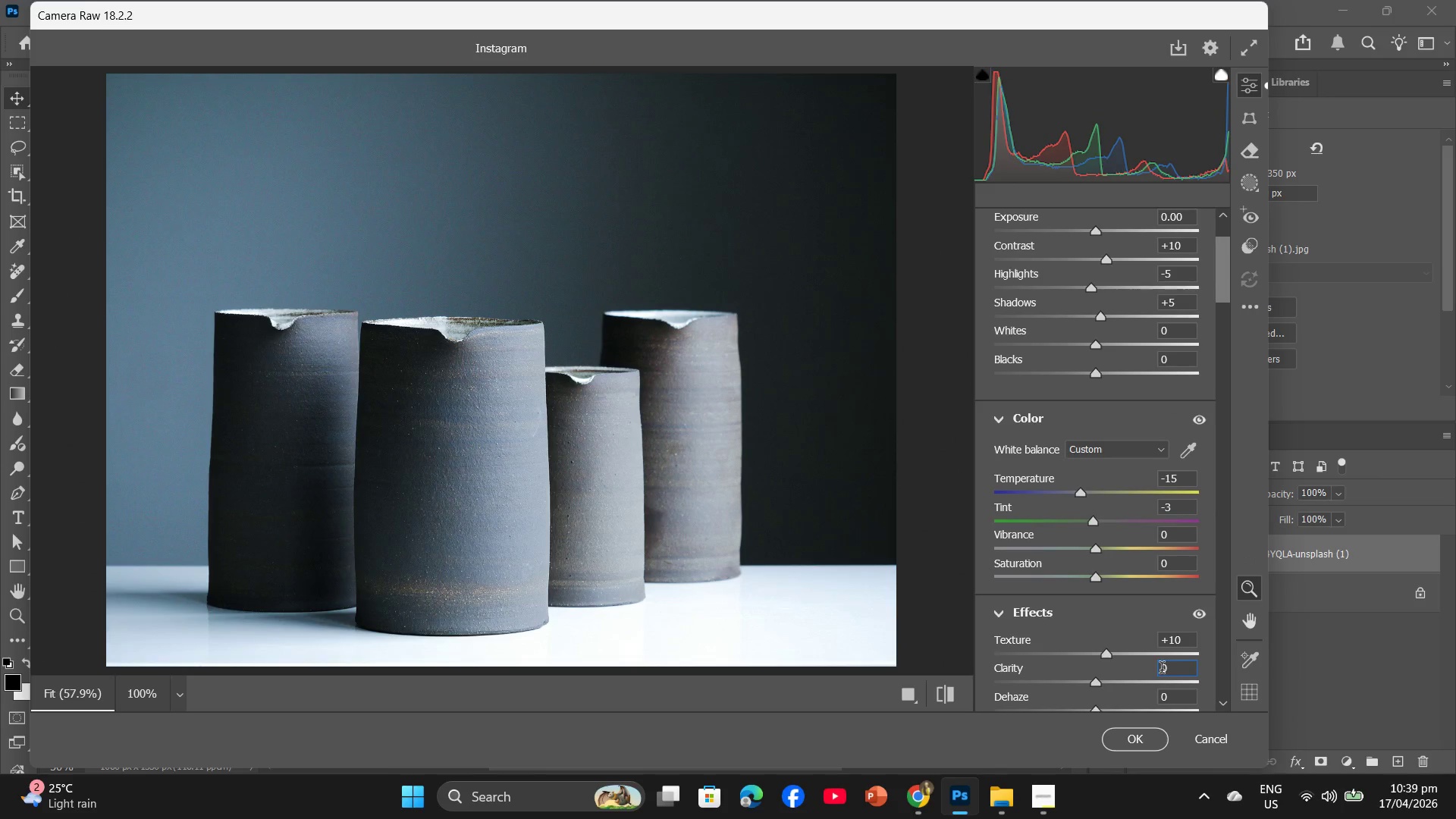 
key(Numpad1)
 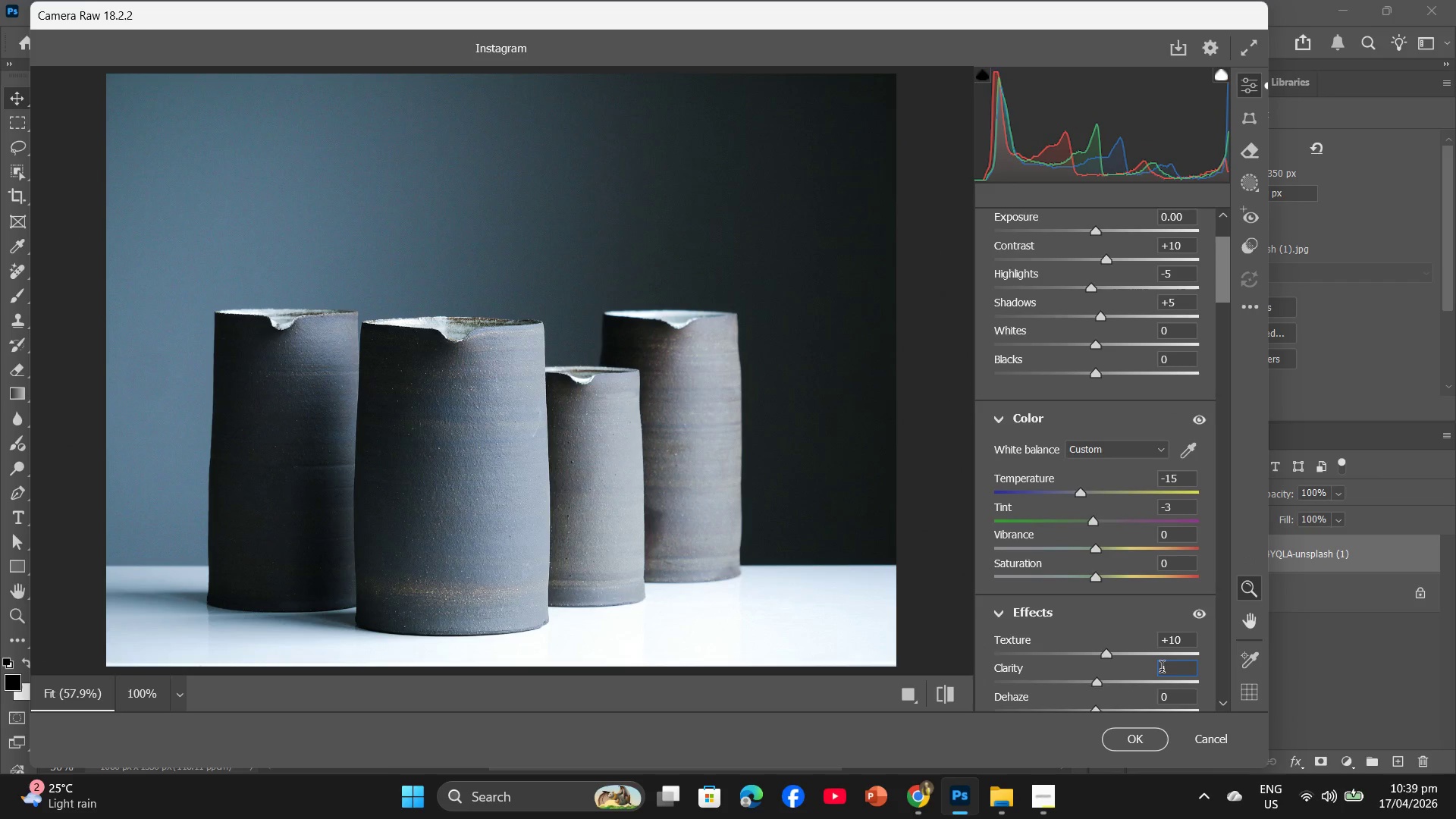 
key(Numpad0)
 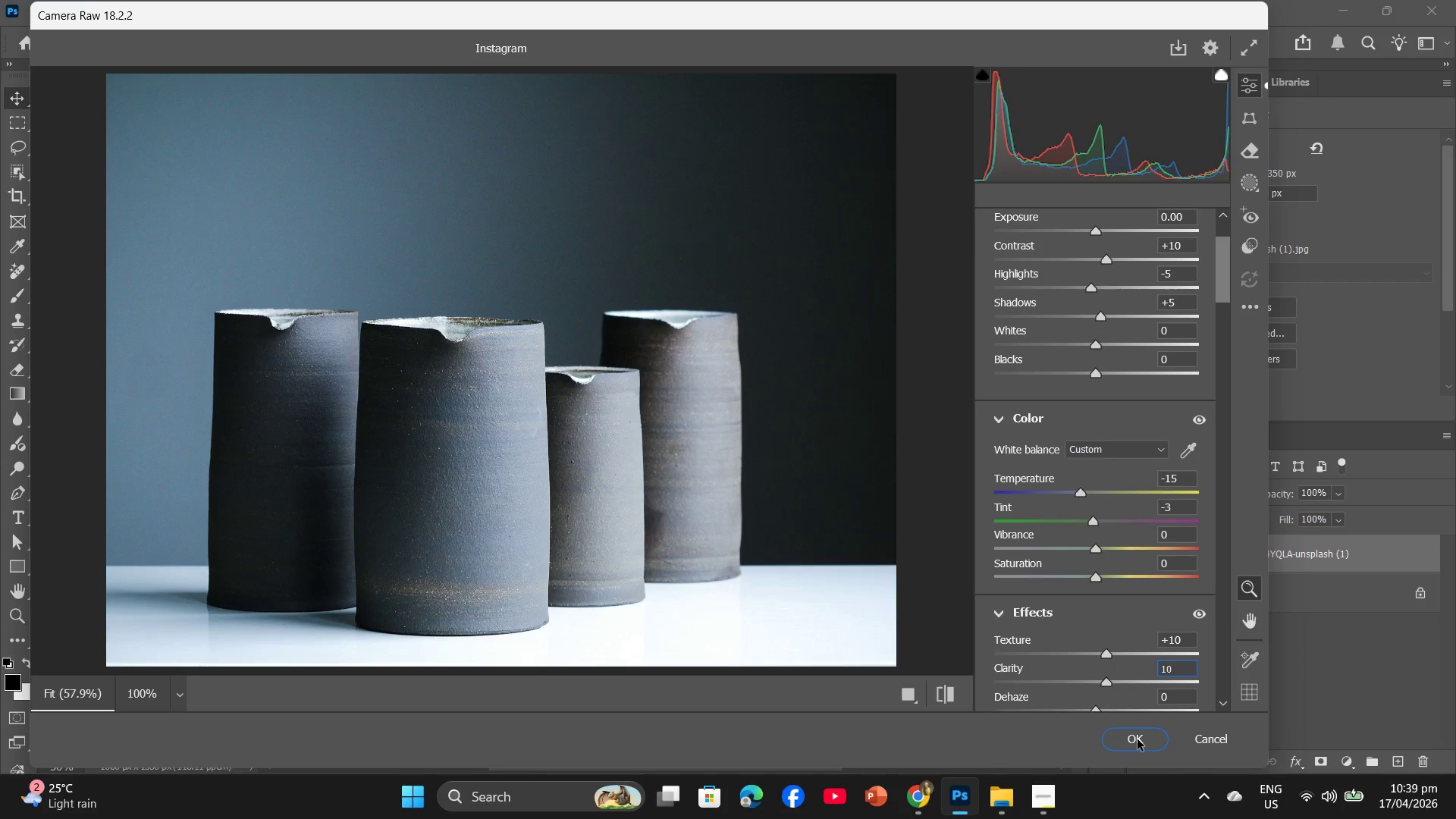 
left_click([1138, 739])
 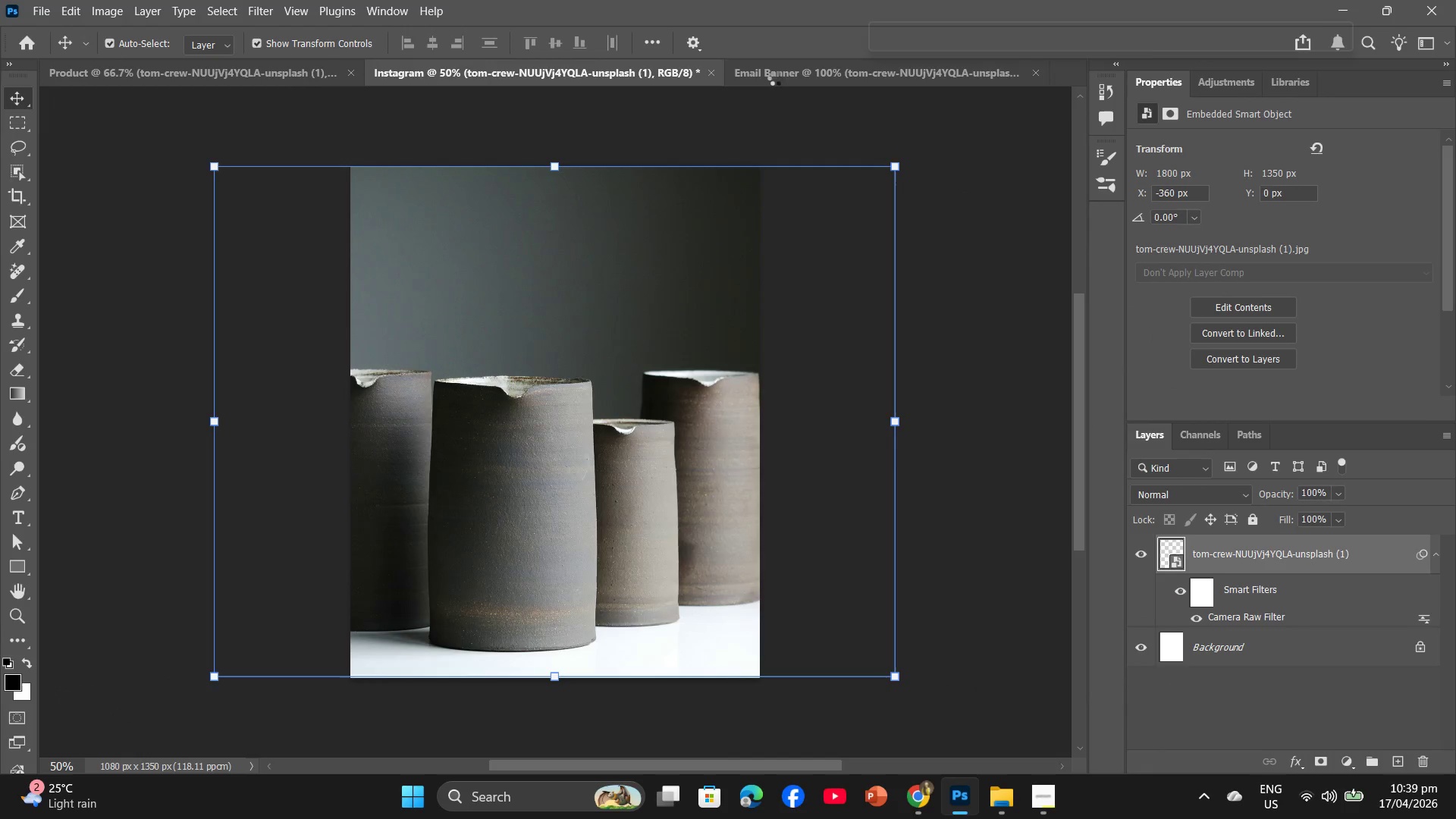 
left_click([779, 75])
 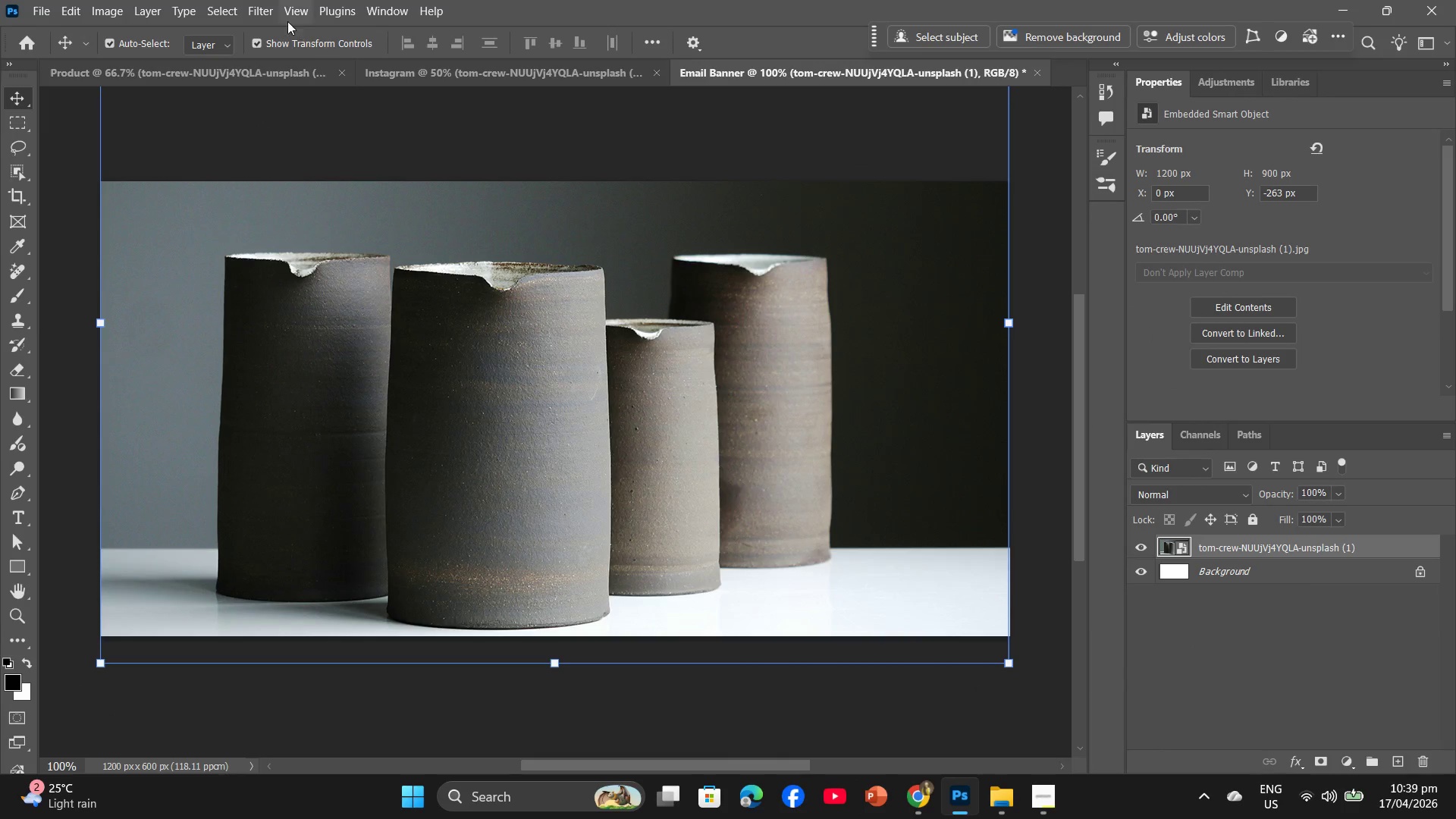 
wait(6.17)
 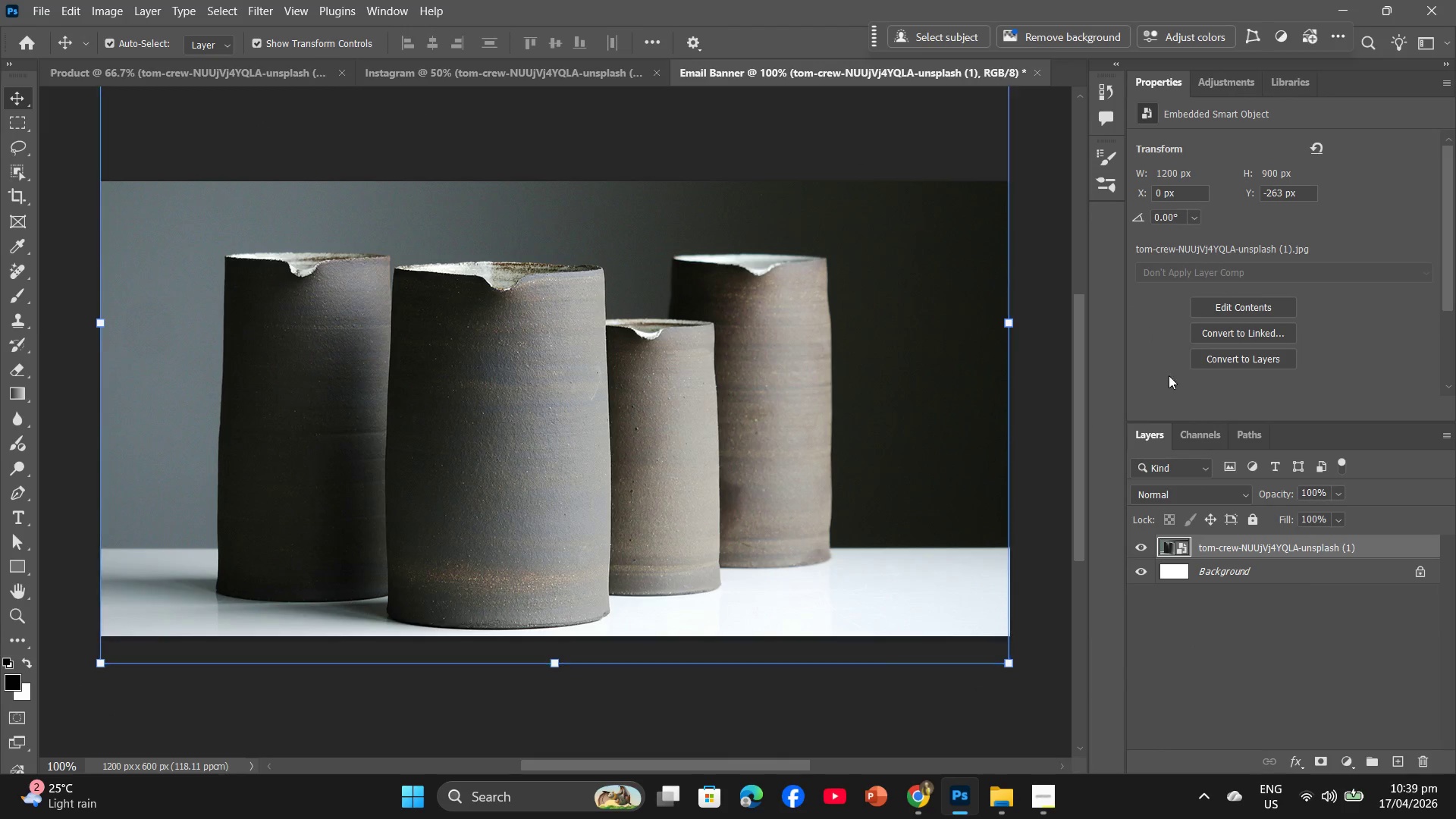 
left_click([276, 14])
 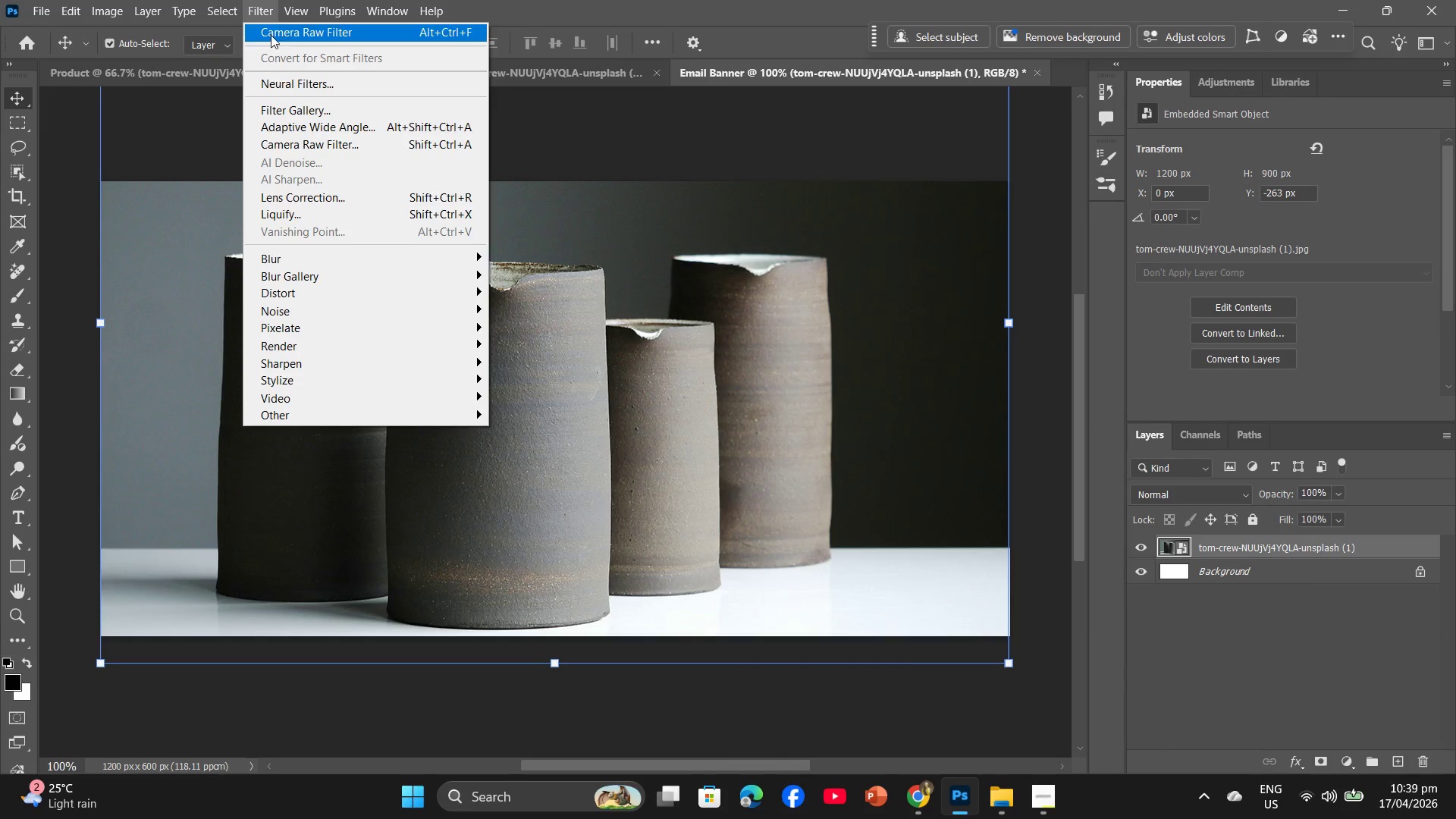 
left_click([271, 31])
 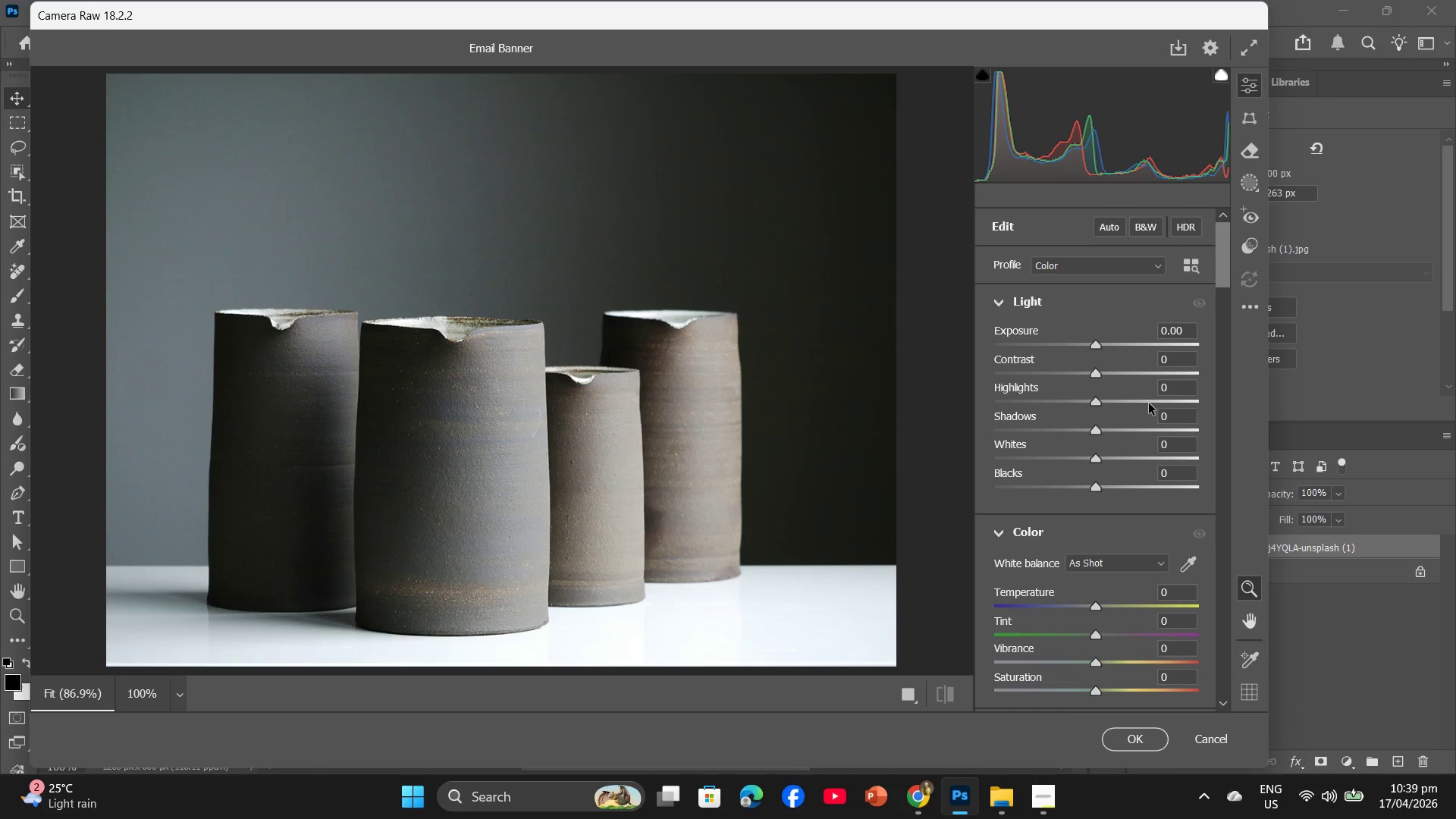 
left_click([1166, 364])
 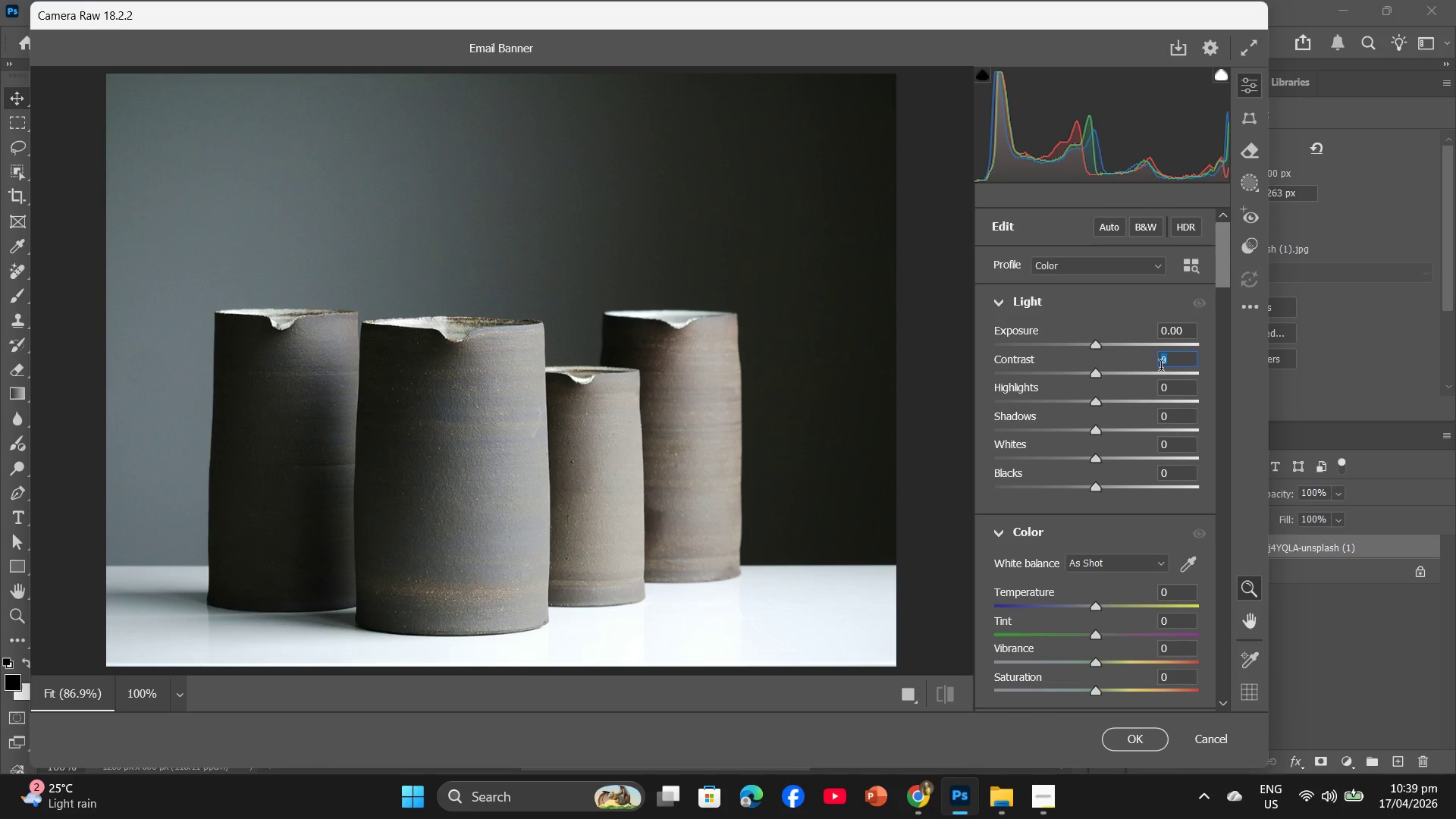 
hold_key(key=Numpad1, duration=0.33)
 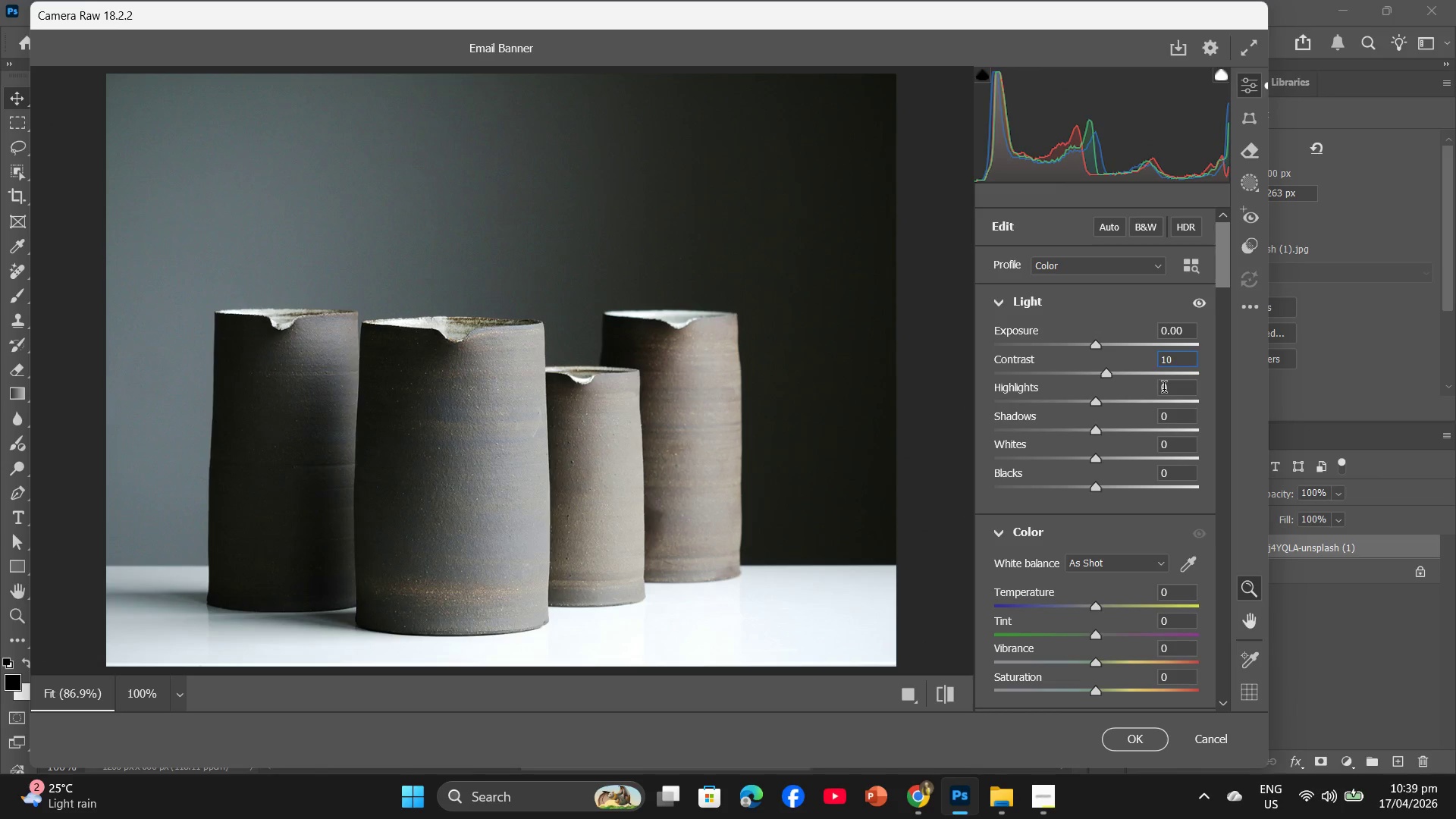 
key(Numpad0)
 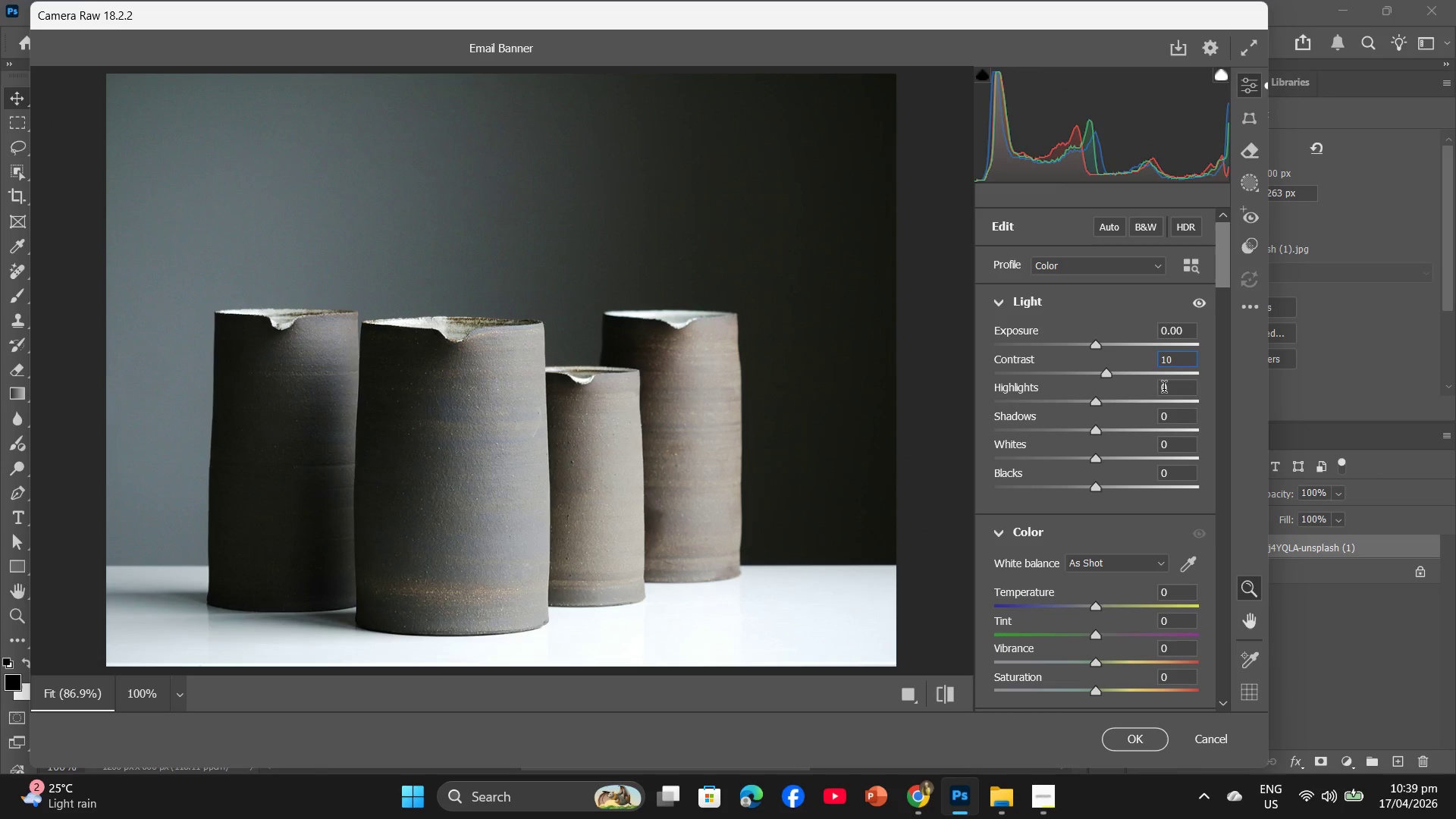 
left_click([1164, 389])
 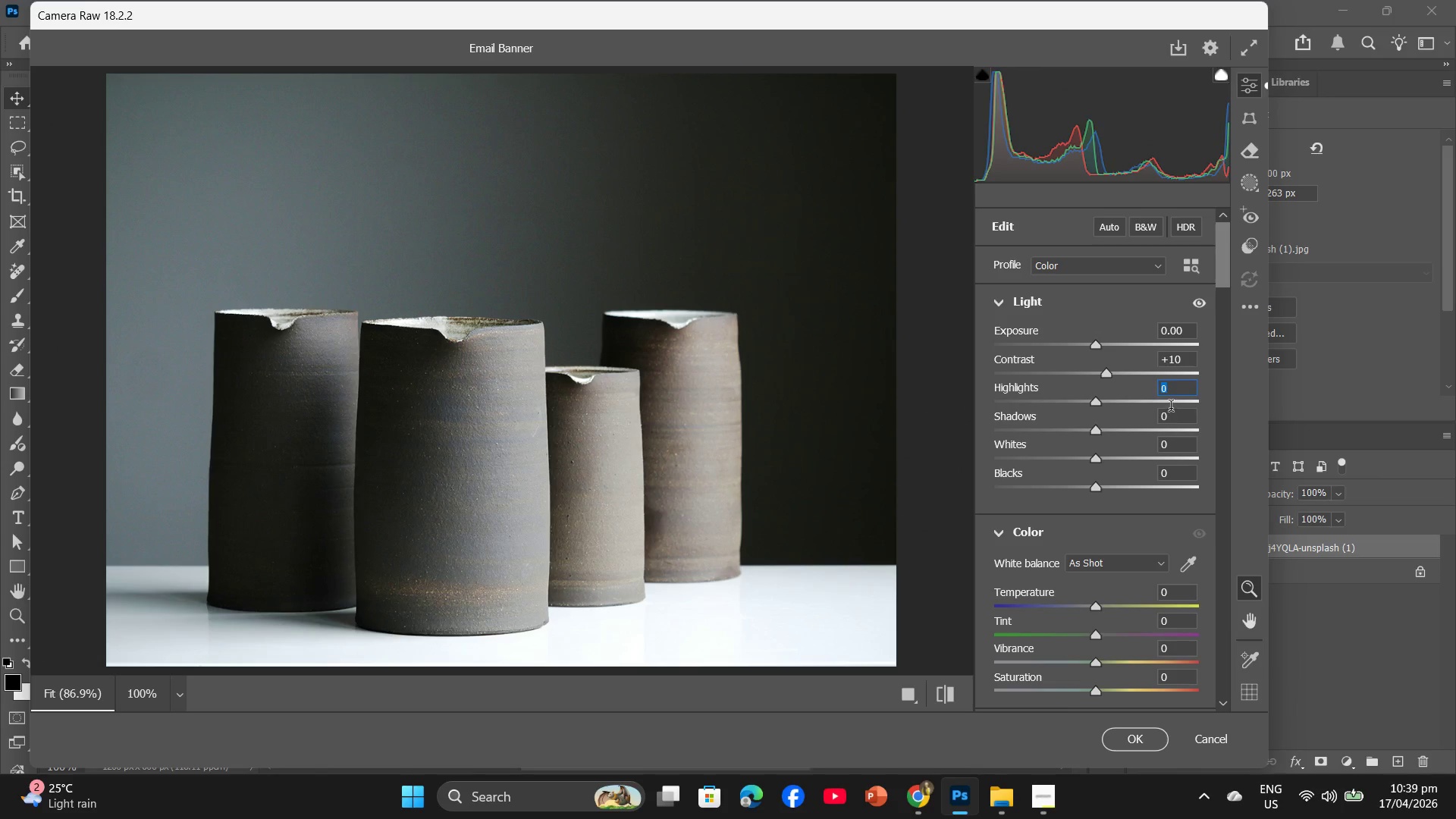 
key(Minus)
 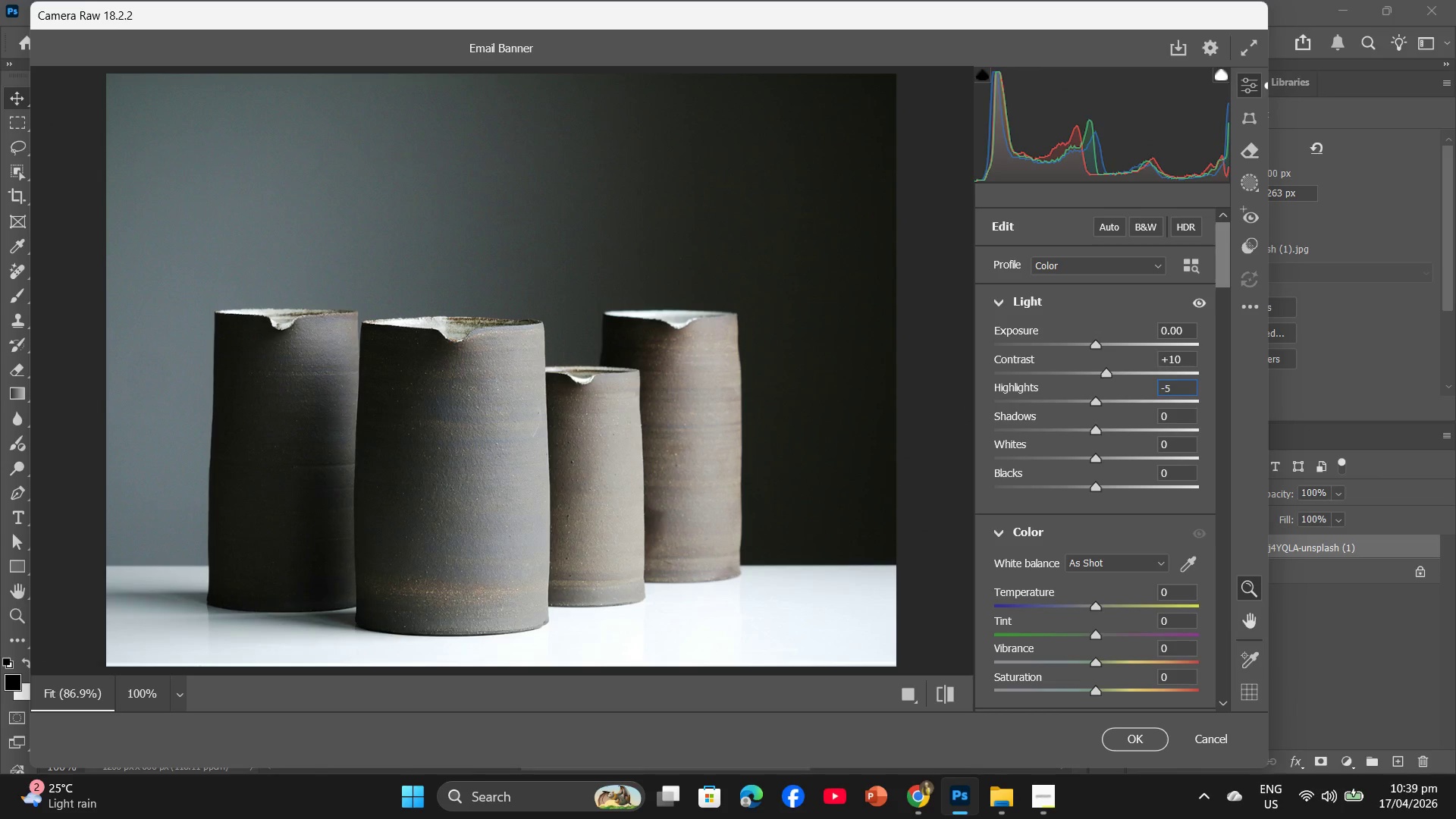 
key(Numpad5)
 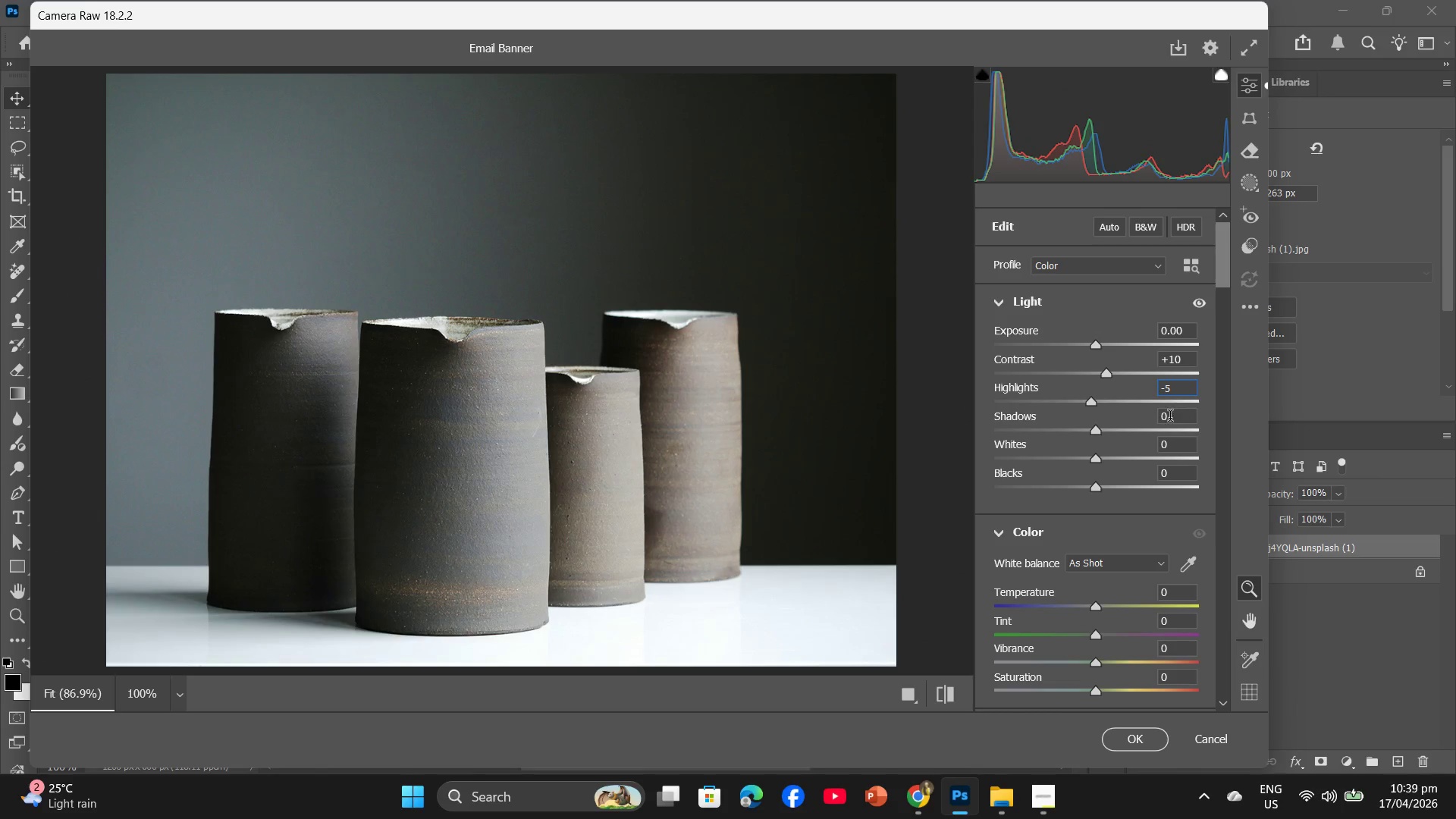 
left_click([1169, 419])
 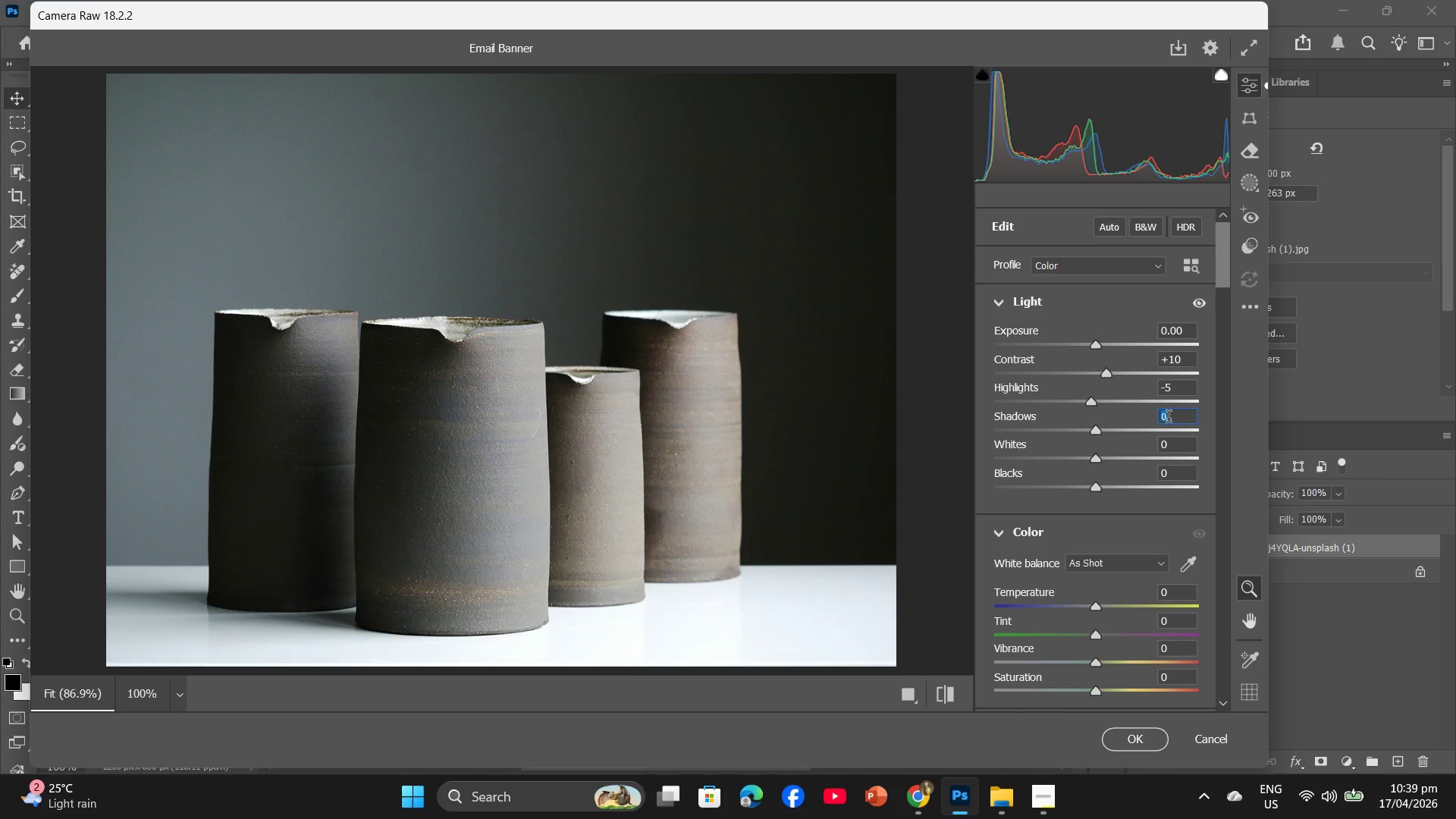 
key(Numpad5)
 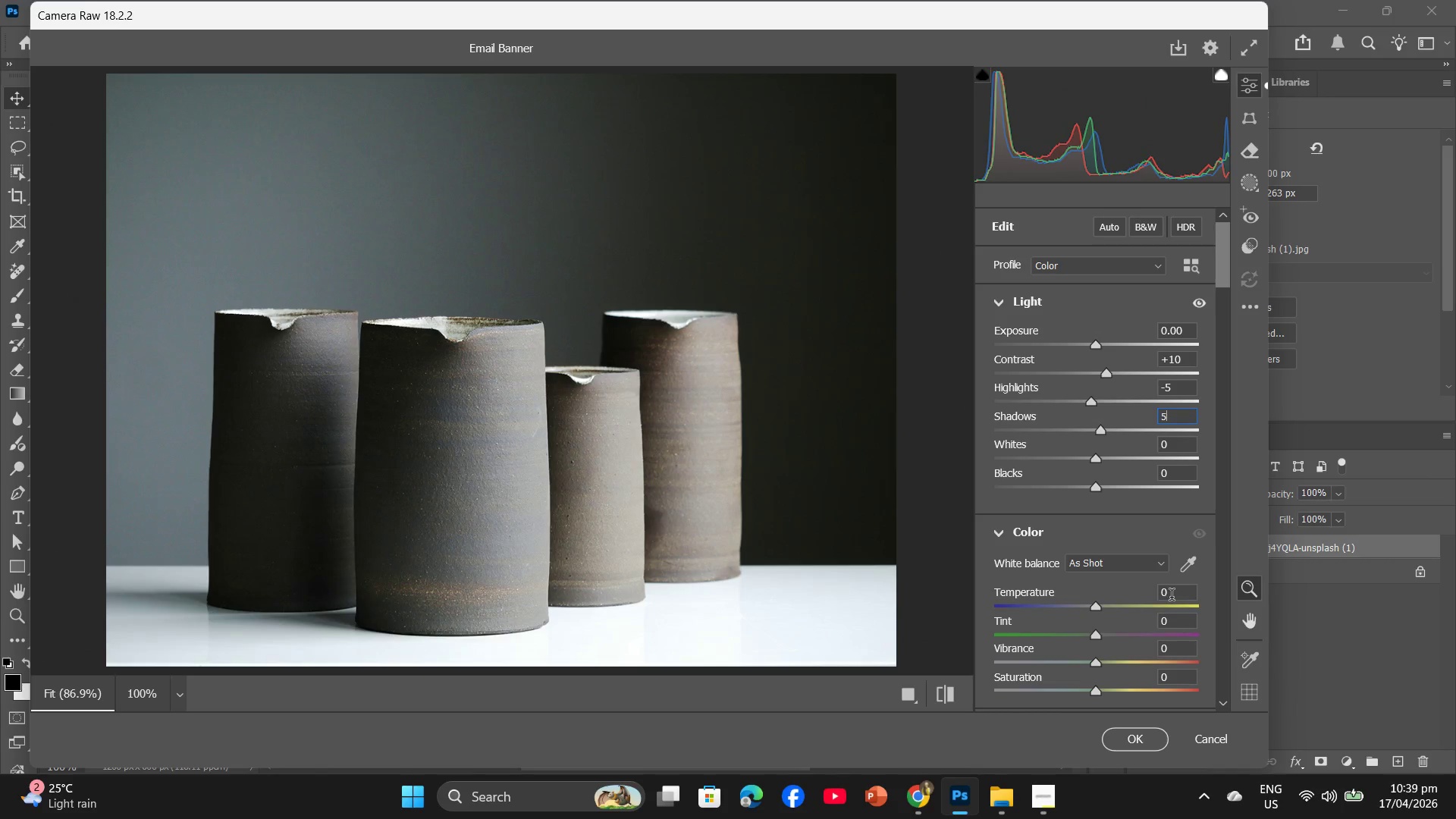 
left_click([1170, 598])
 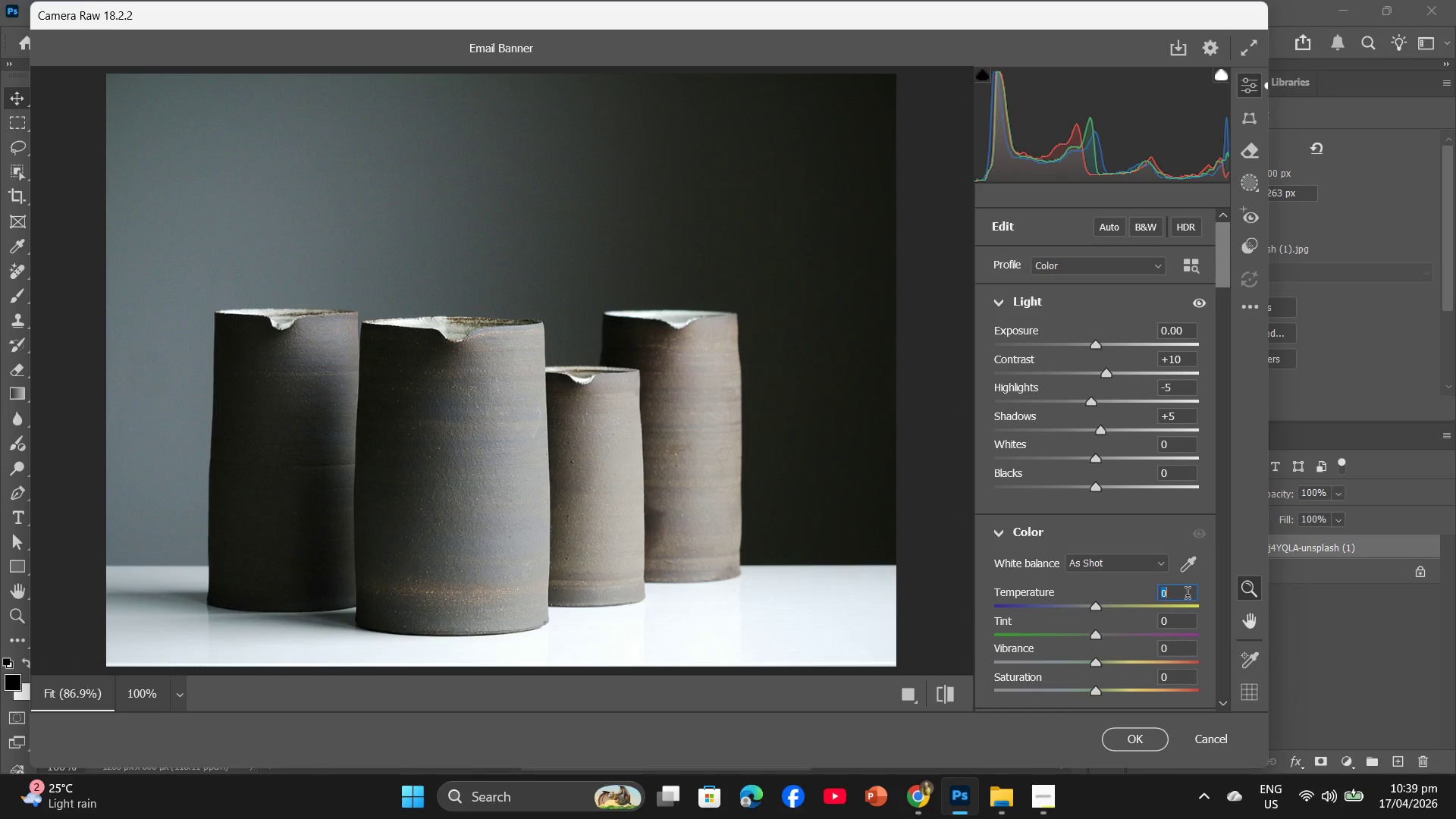 
key(Minus)
 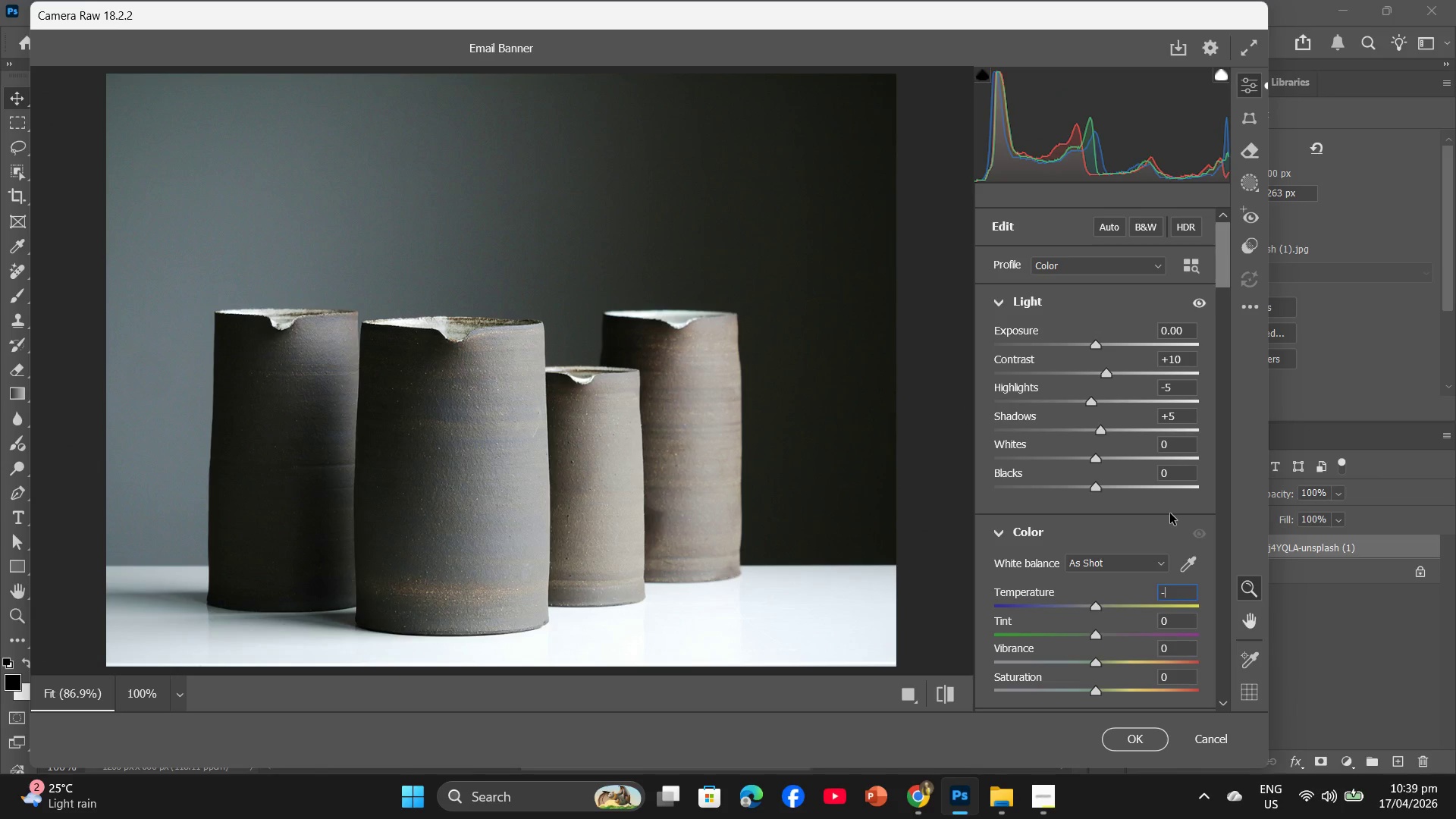 
key(Numpad1)
 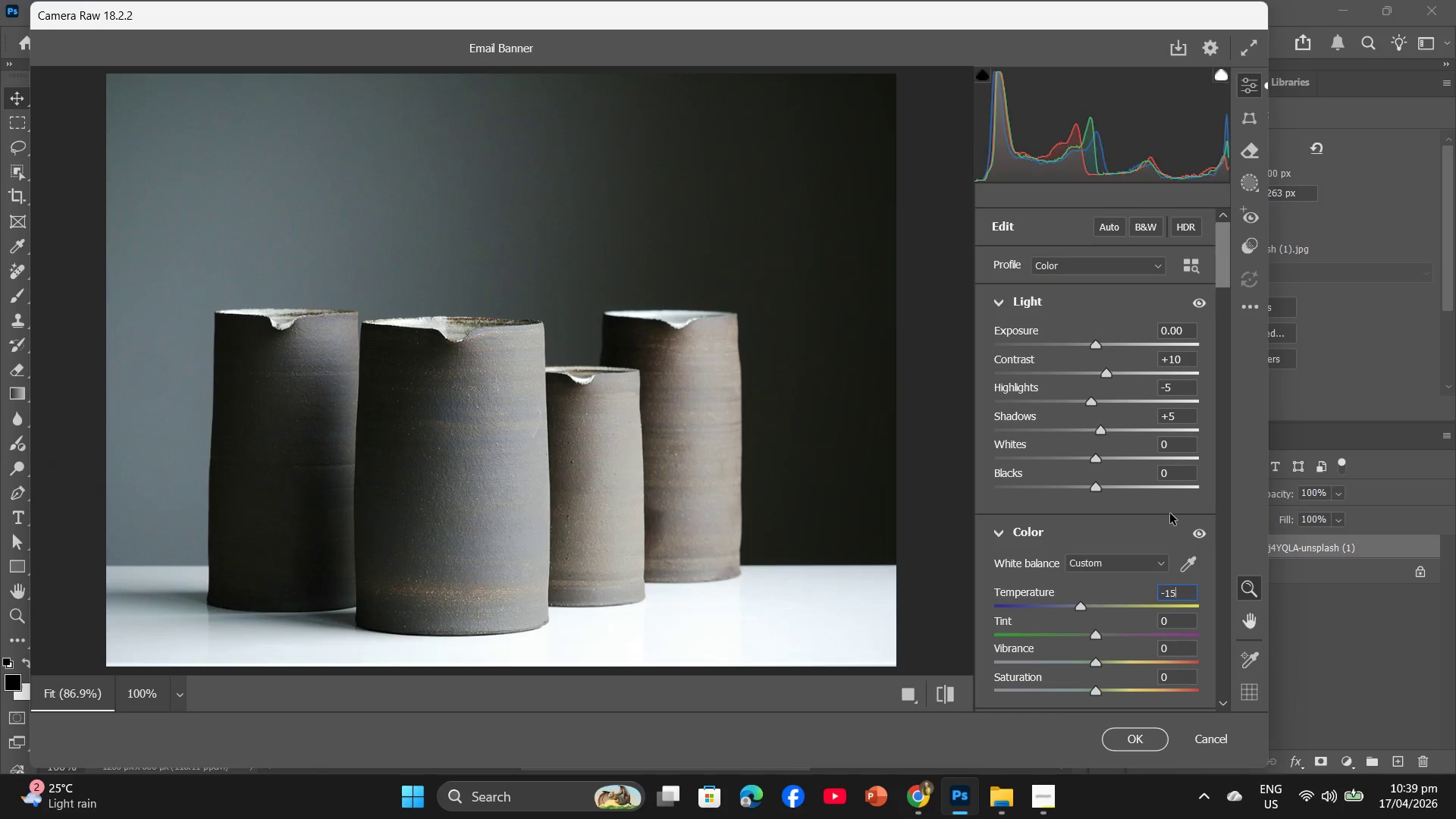 
key(Numpad5)
 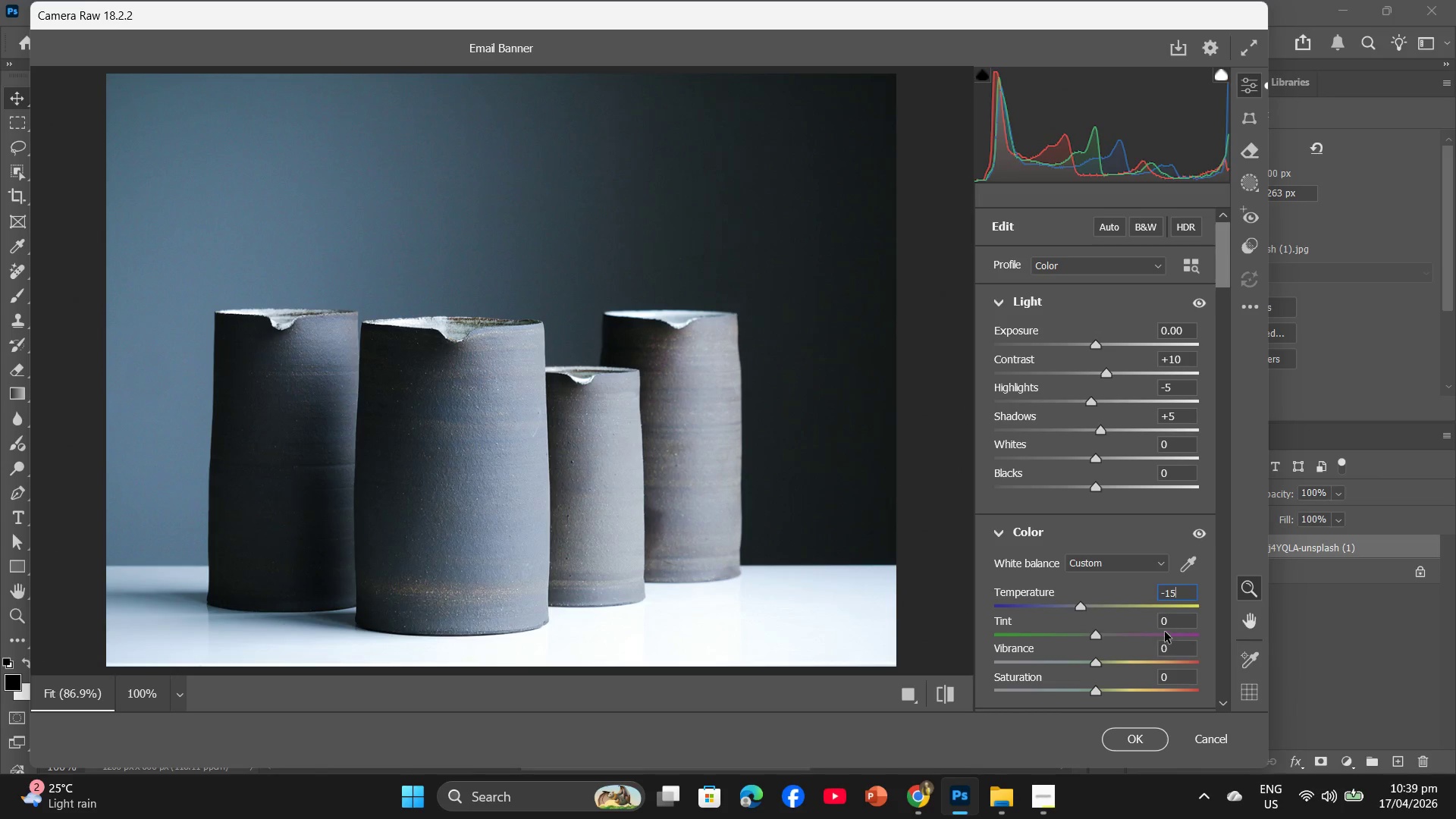 
left_click([1165, 625])
 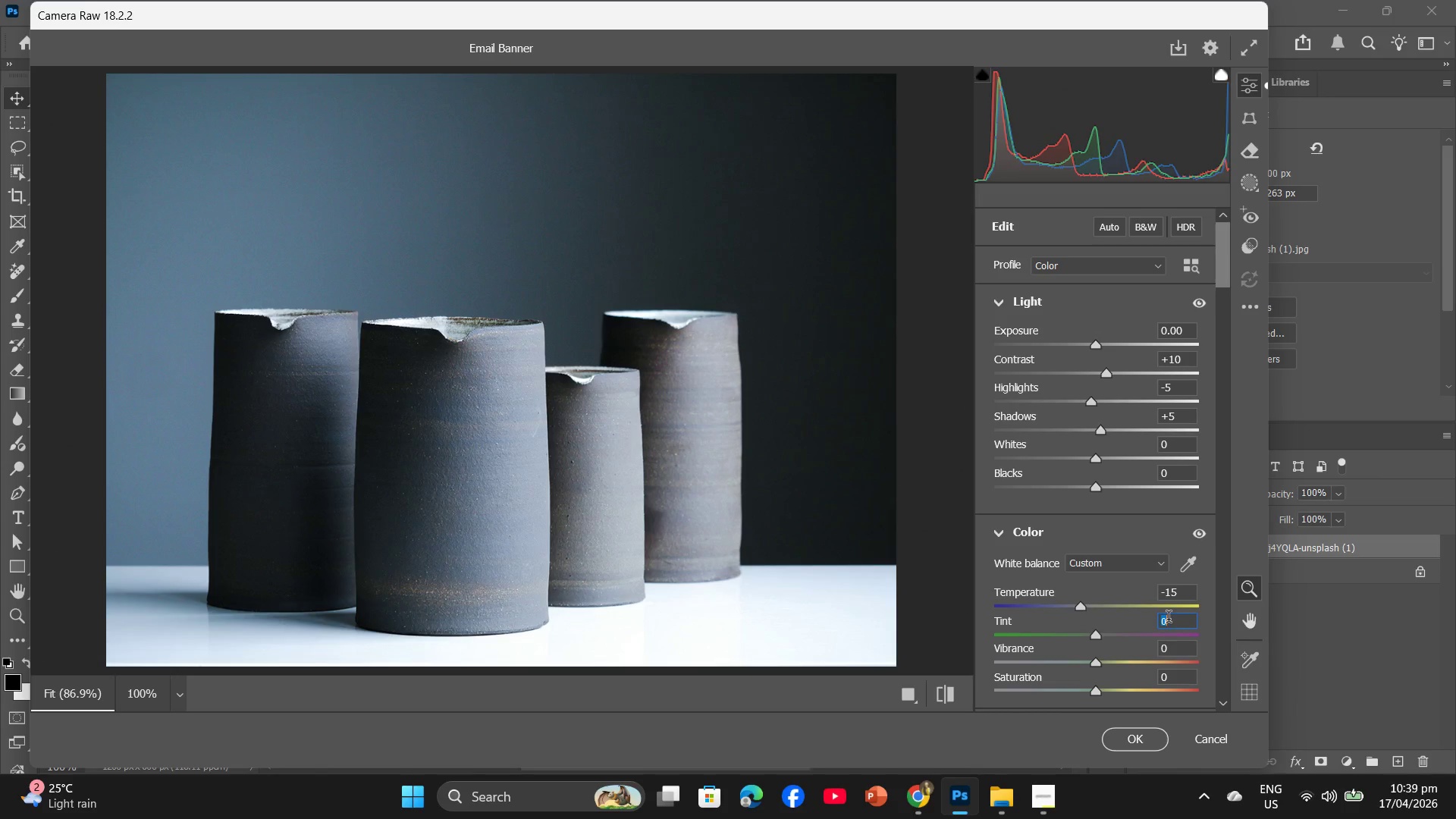 
key(Minus)
 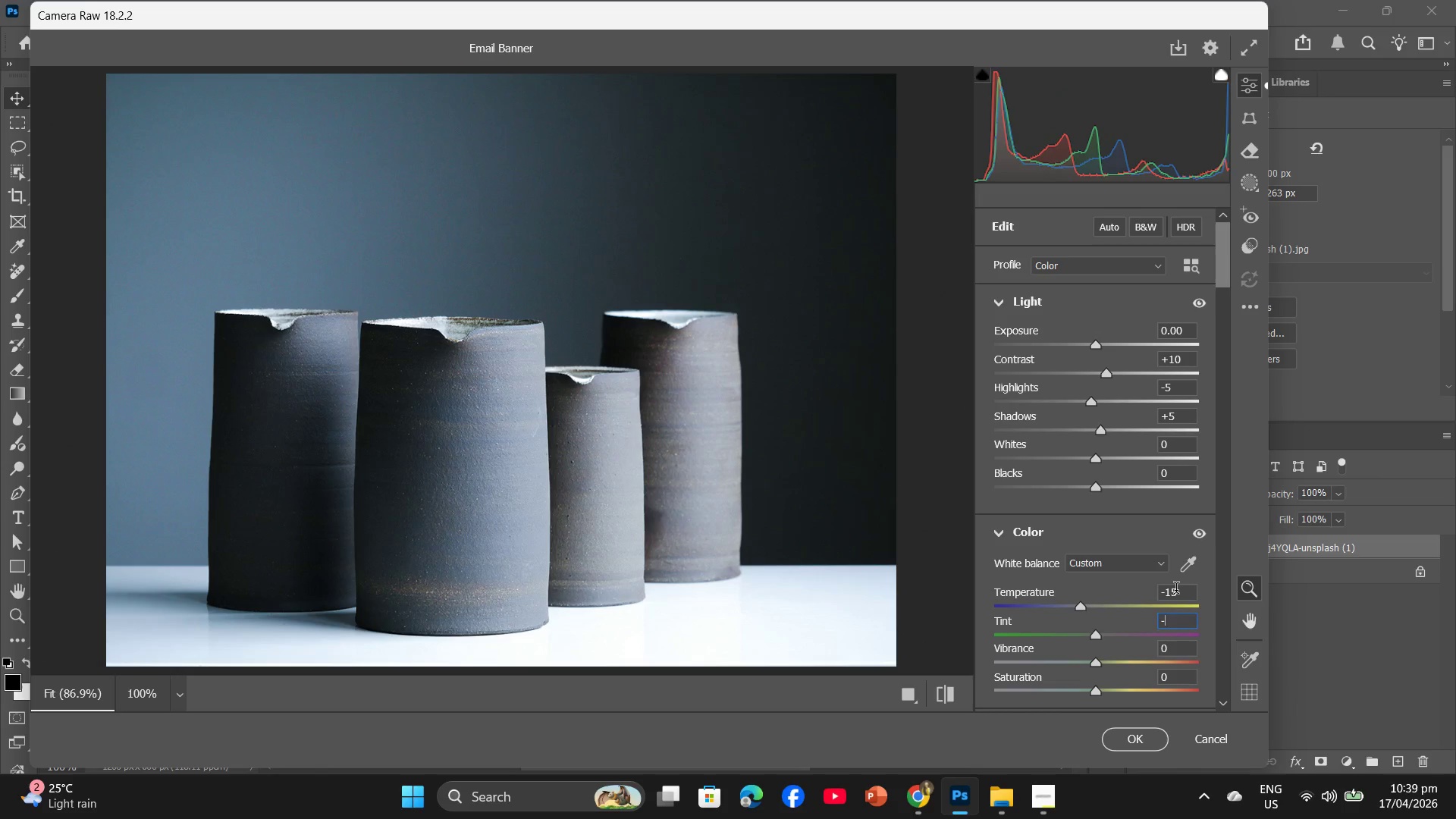 
key(Numpad3)
 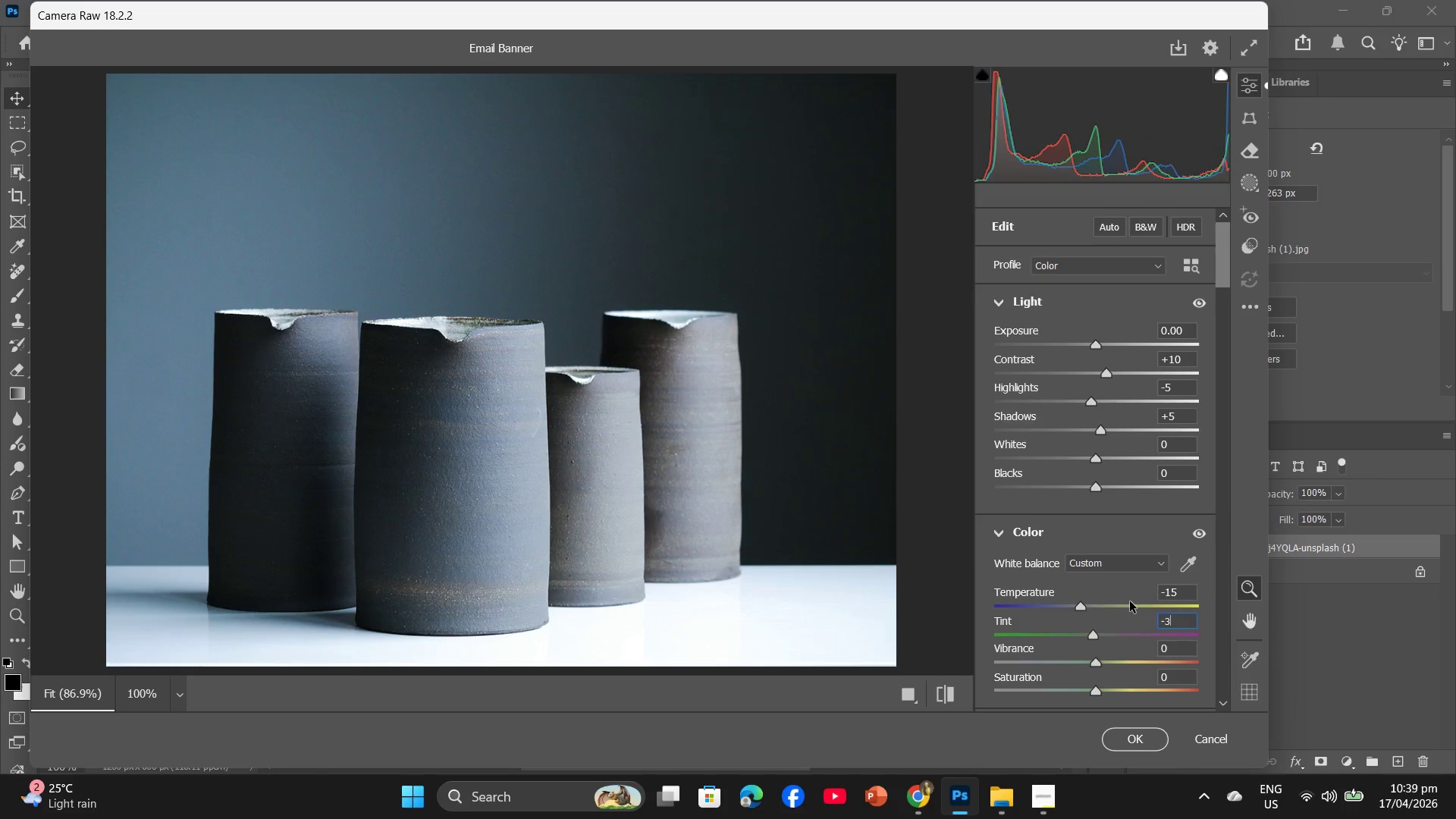 
scroll: coordinate [1130, 601], scroll_direction: down, amount: 3.0
 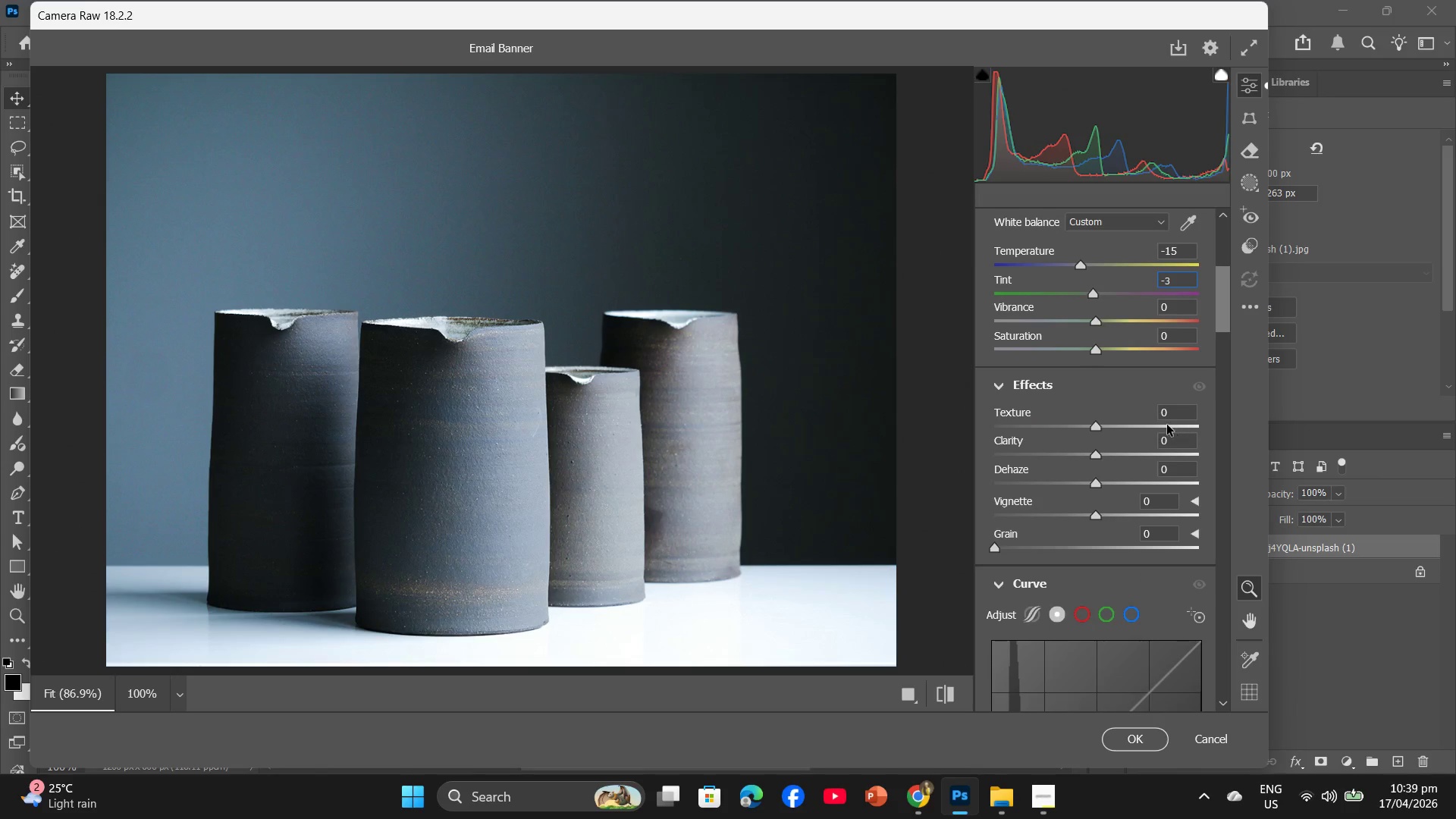 
left_click([1163, 416])
 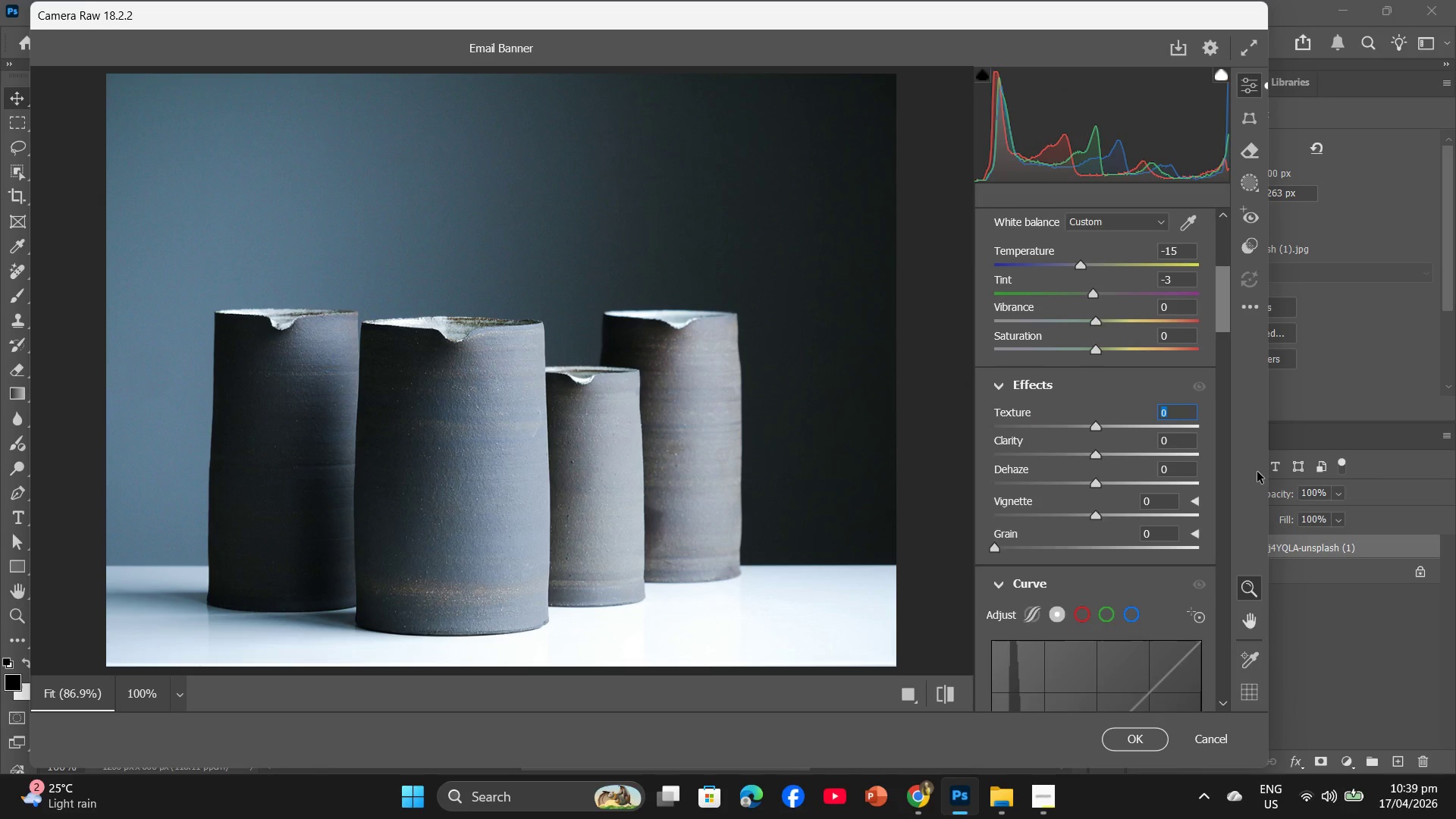 
key(Numpad1)
 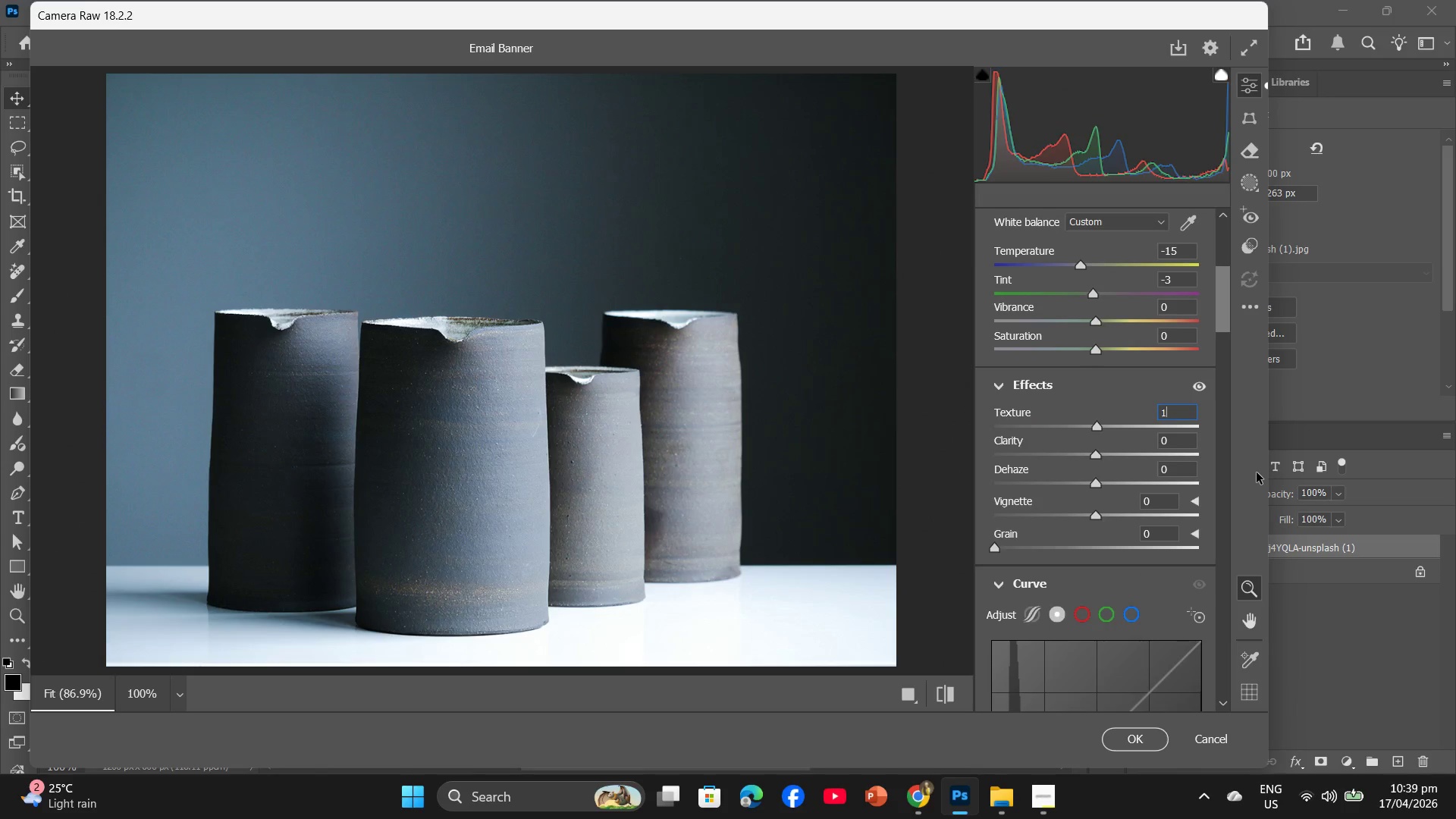 
key(Numpad0)
 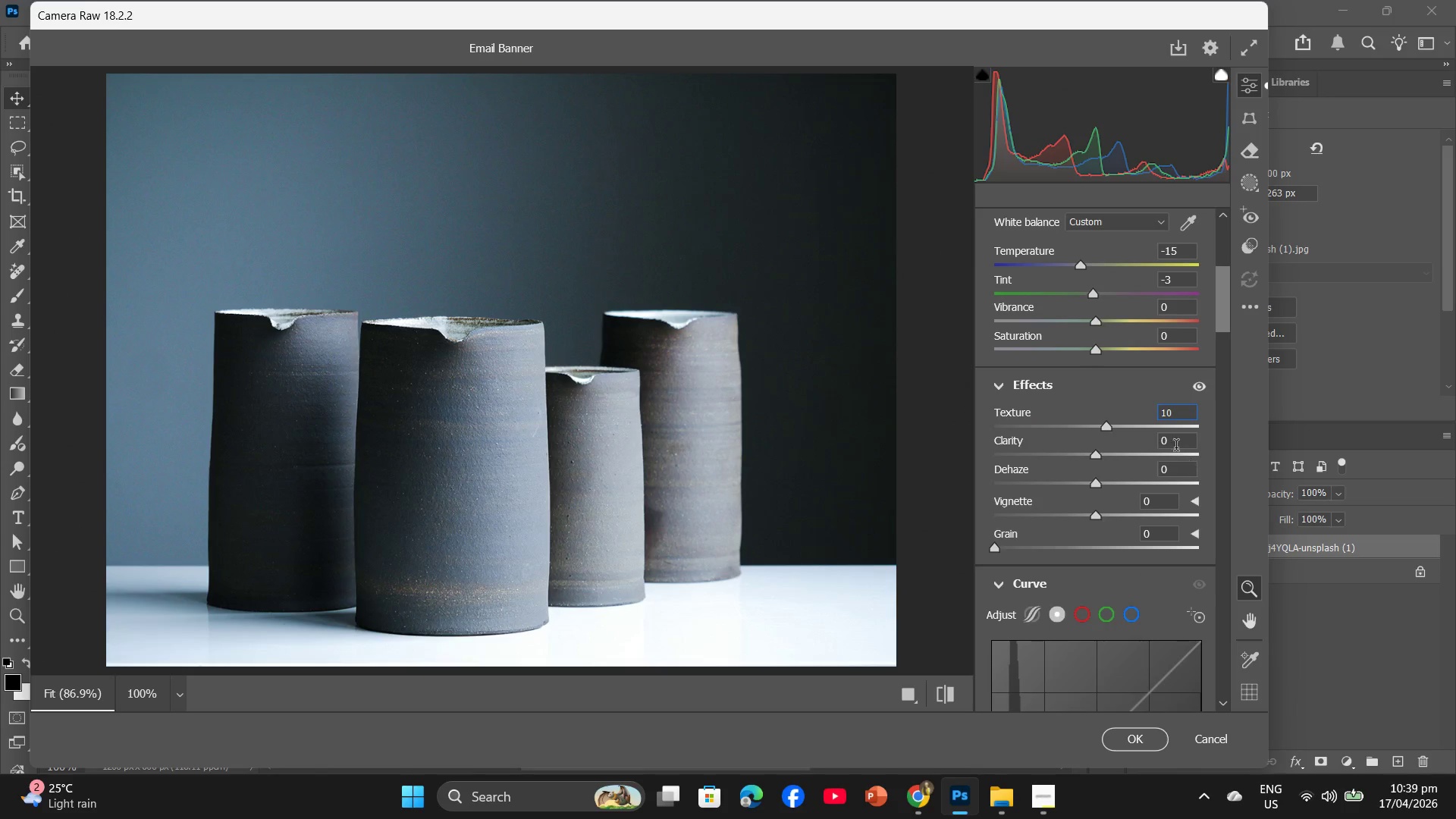 
left_click([1166, 444])
 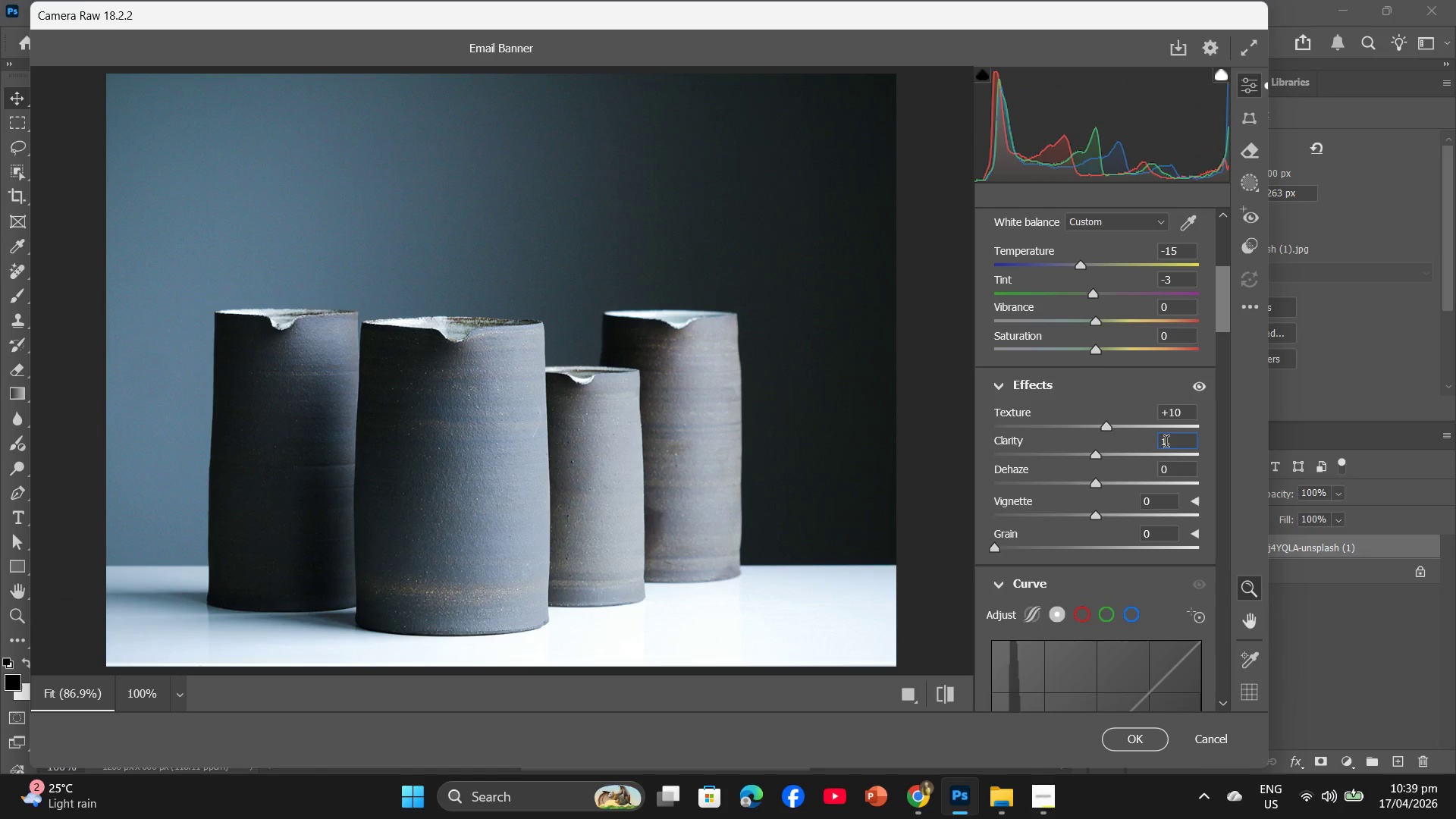 
key(Numpad1)
 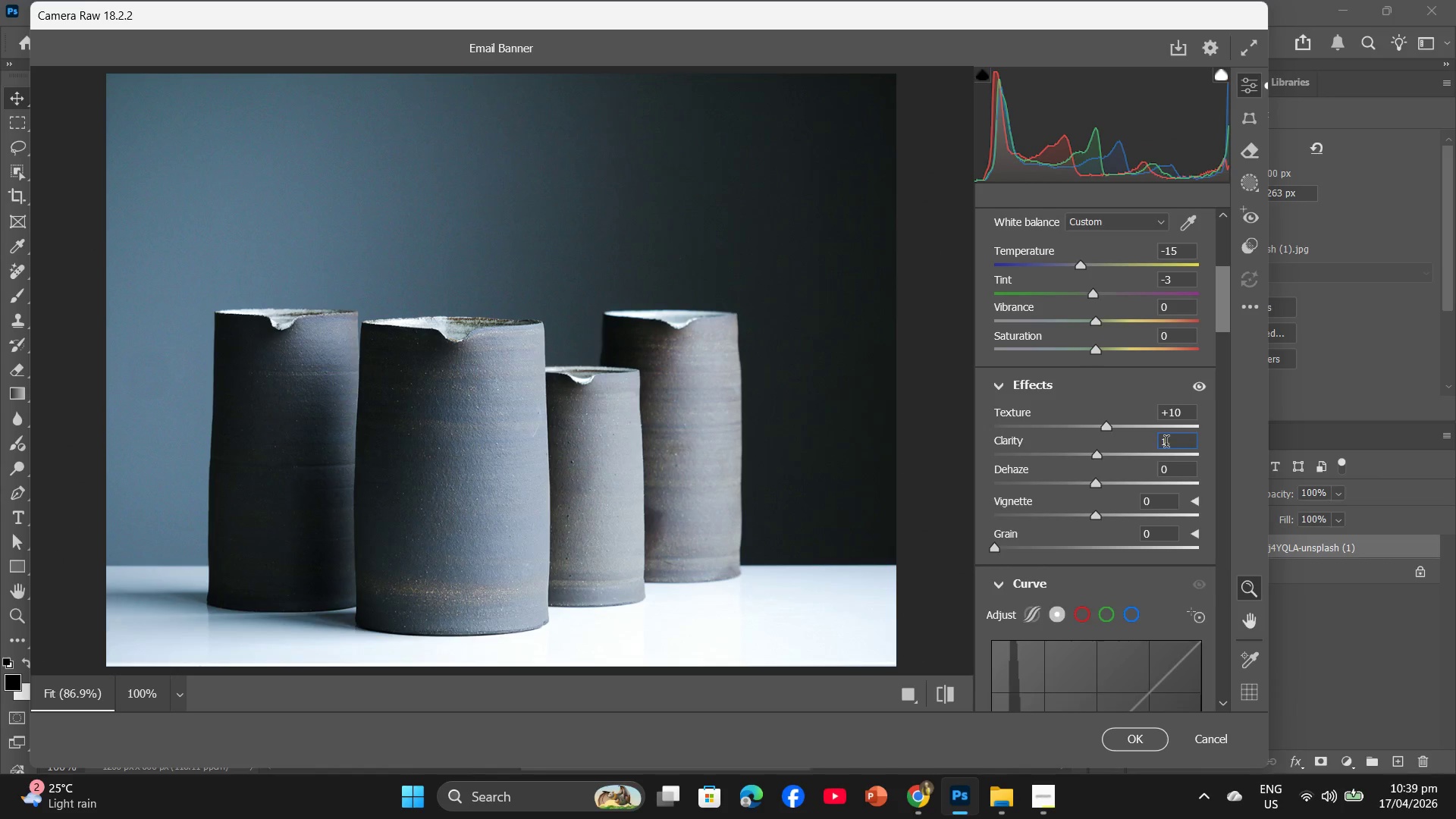 
key(Numpad0)
 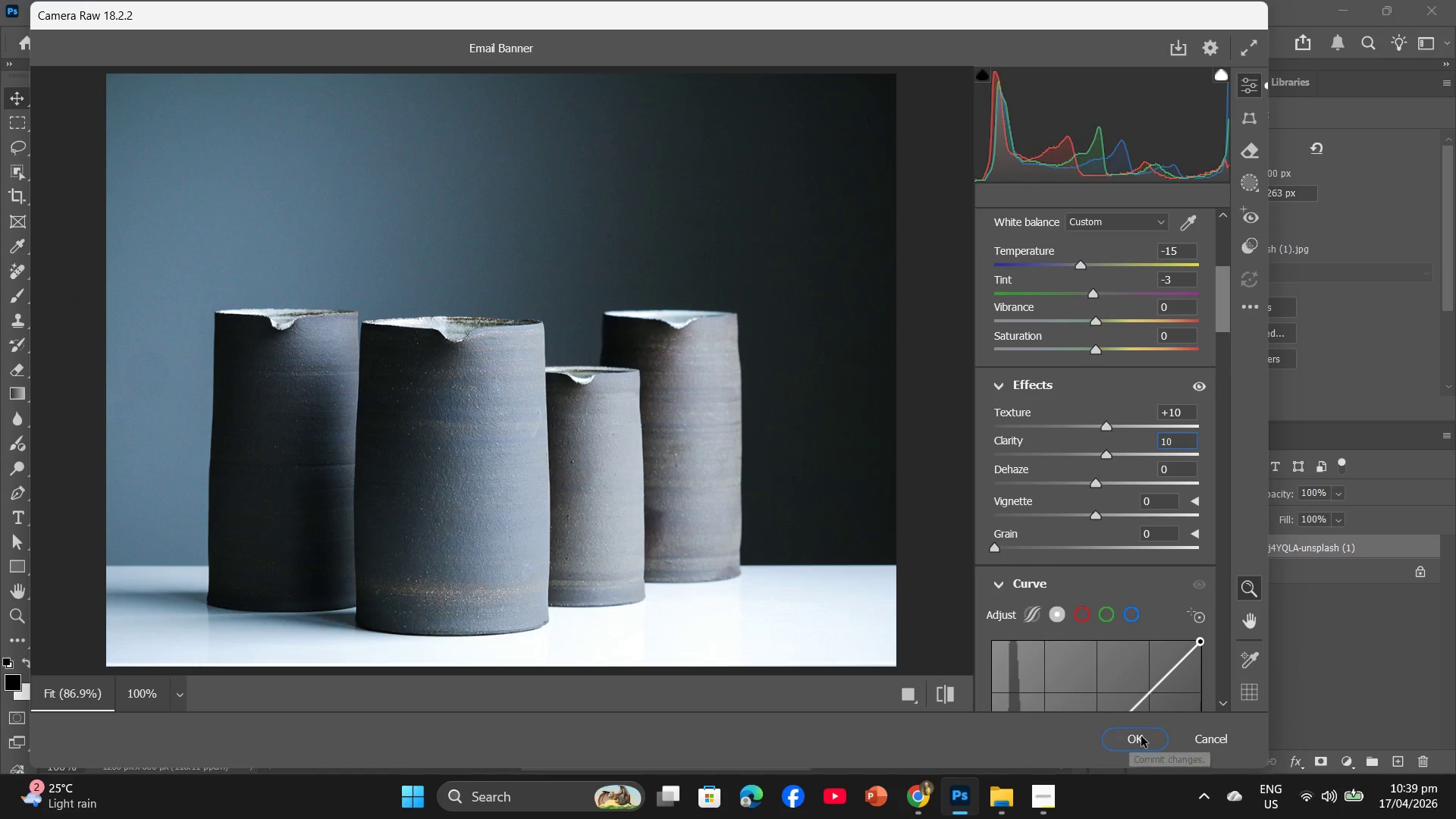 
left_click([1142, 738])
 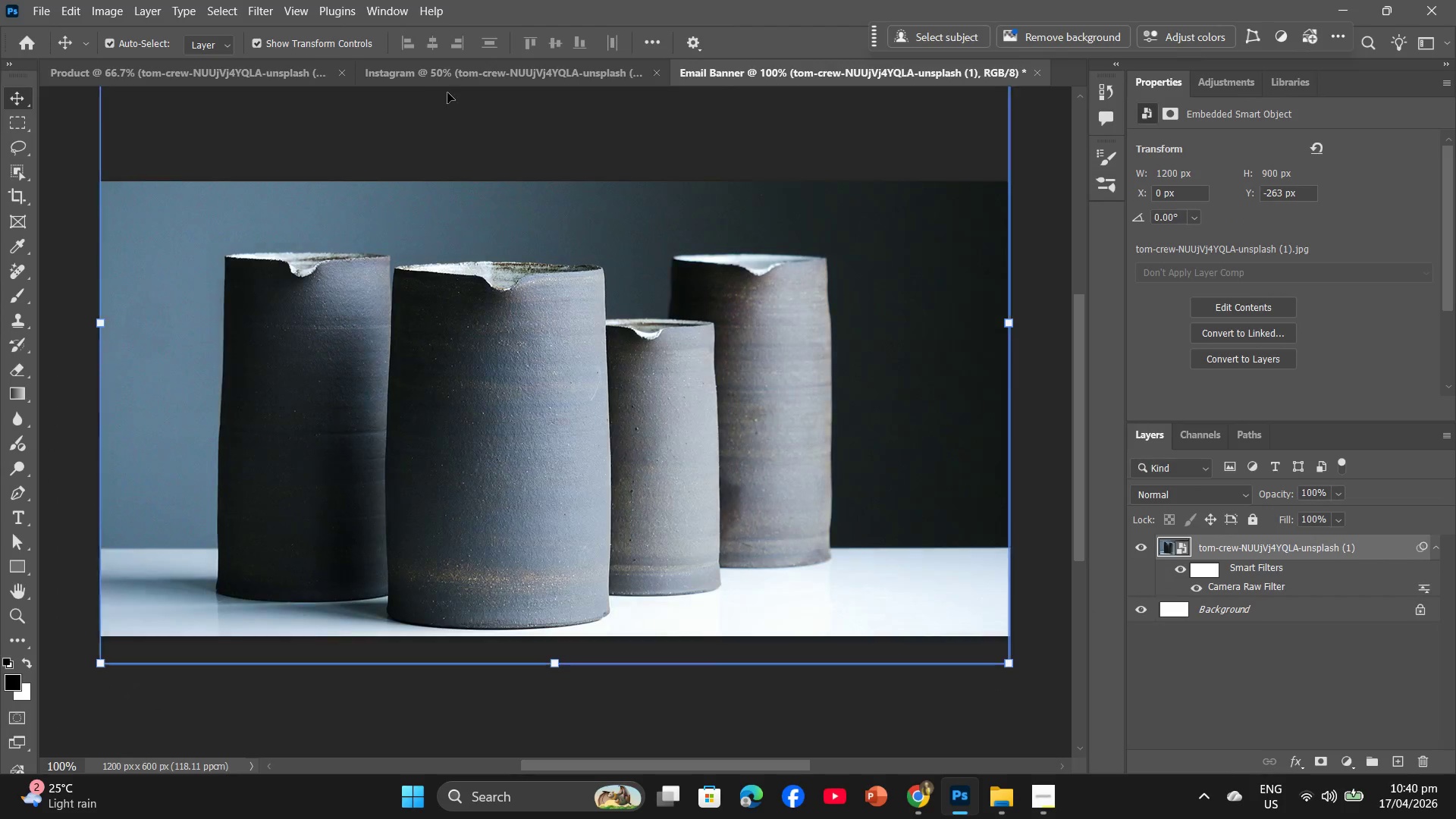 
left_click([455, 81])
 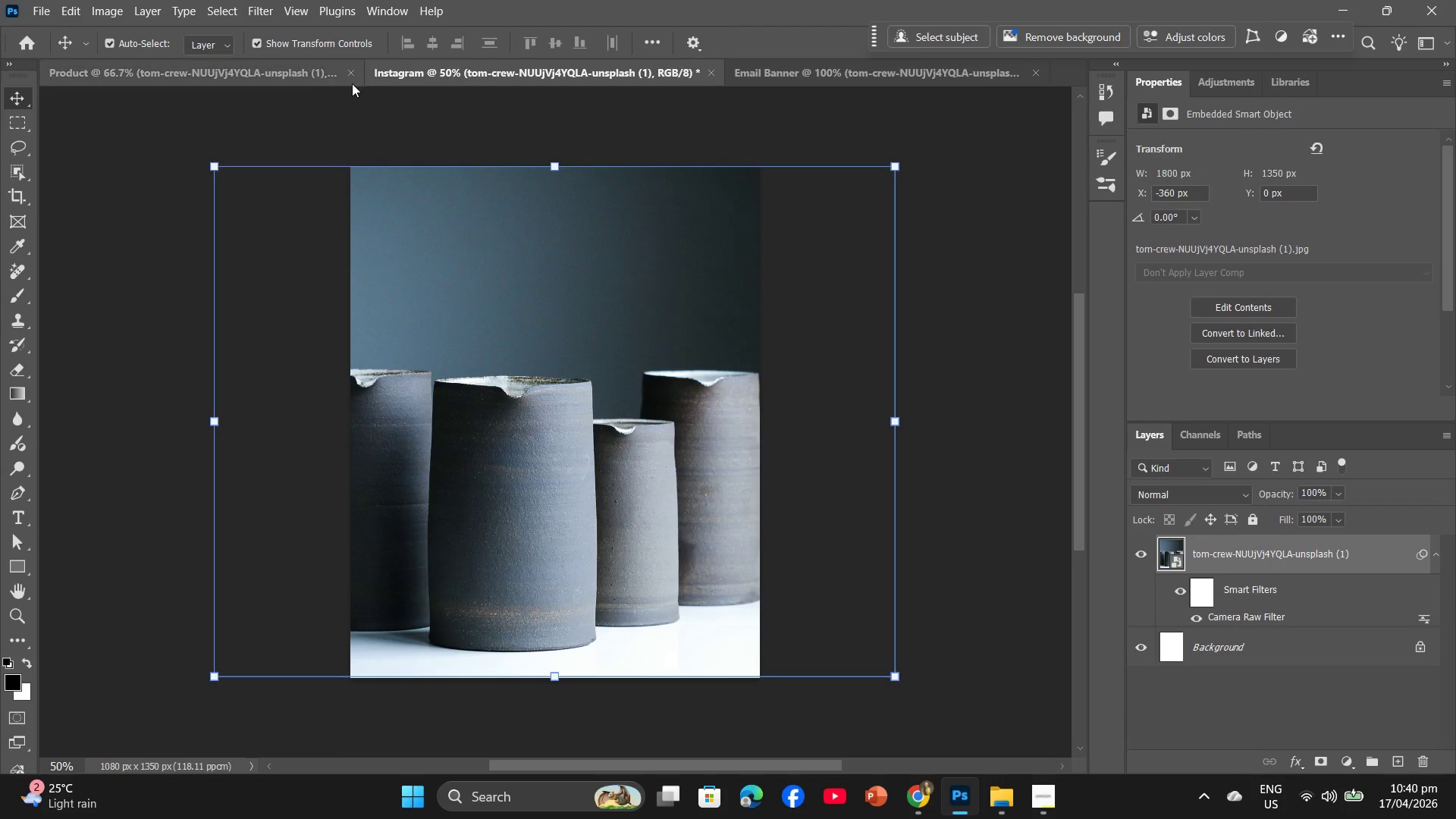 
left_click([297, 76])
 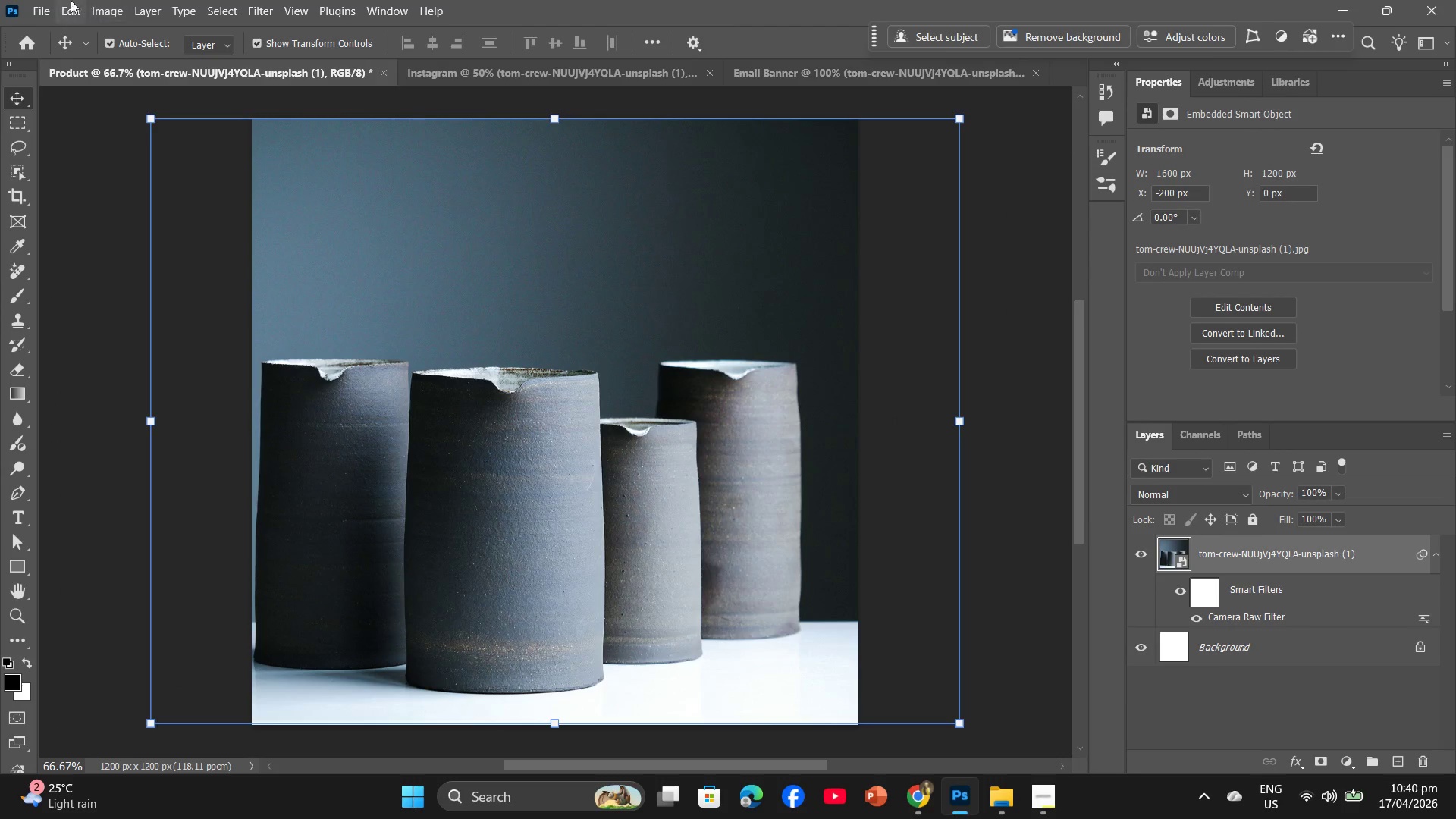 
left_click([42, 0])
 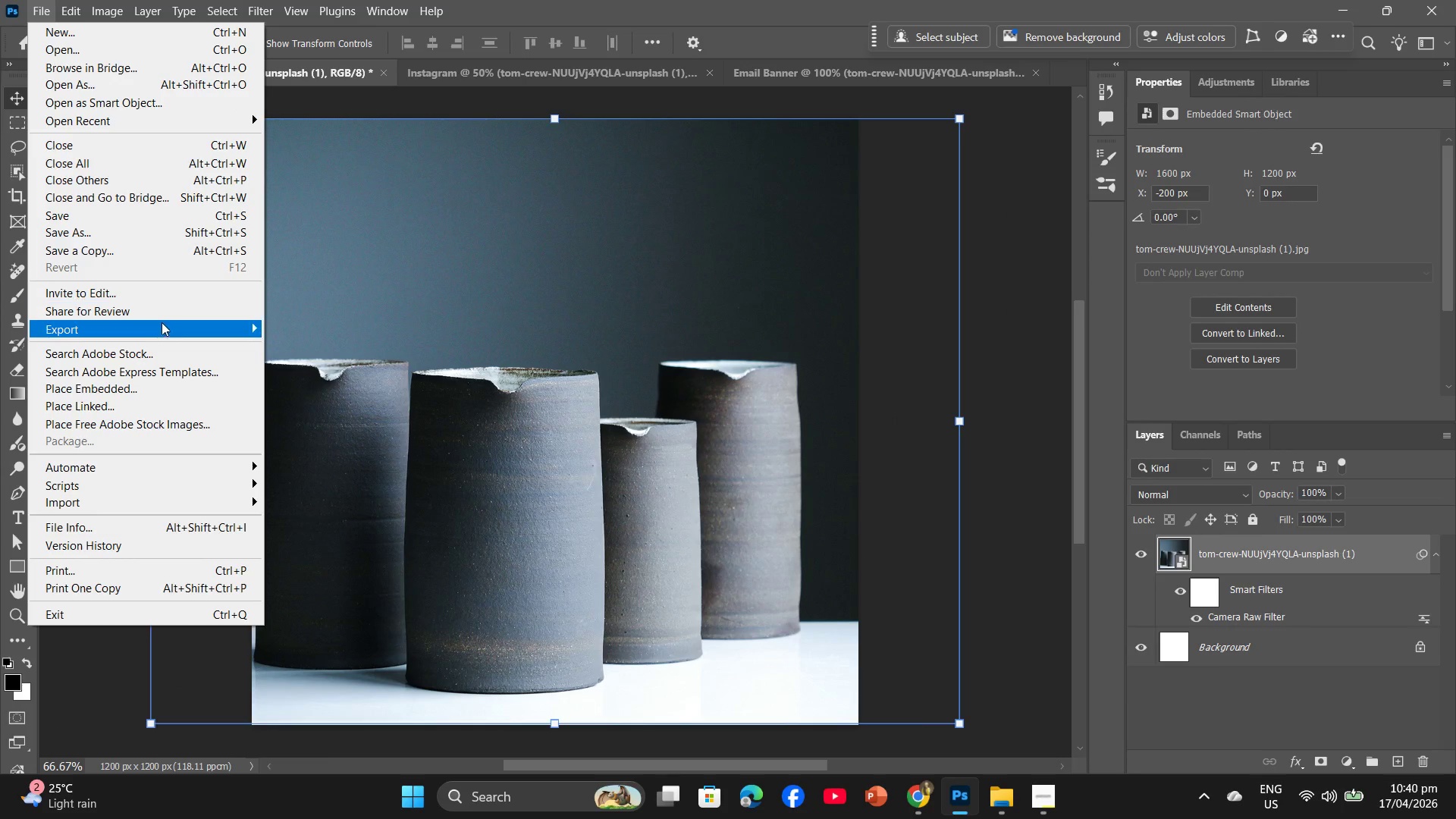 
left_click([303, 353])
 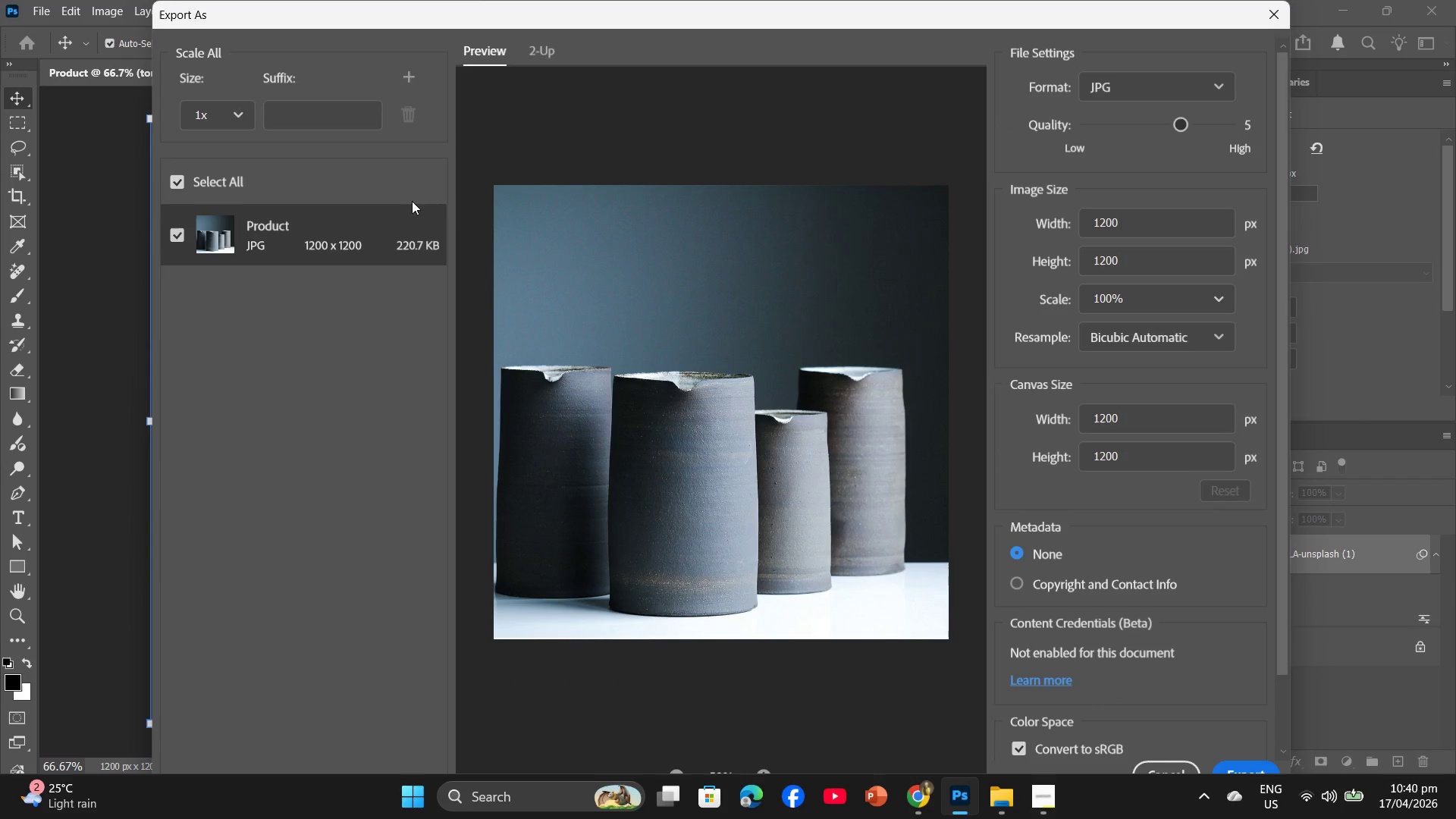 
left_click_drag(start_coordinate=[1178, 125], to_coordinate=[1206, 128])
 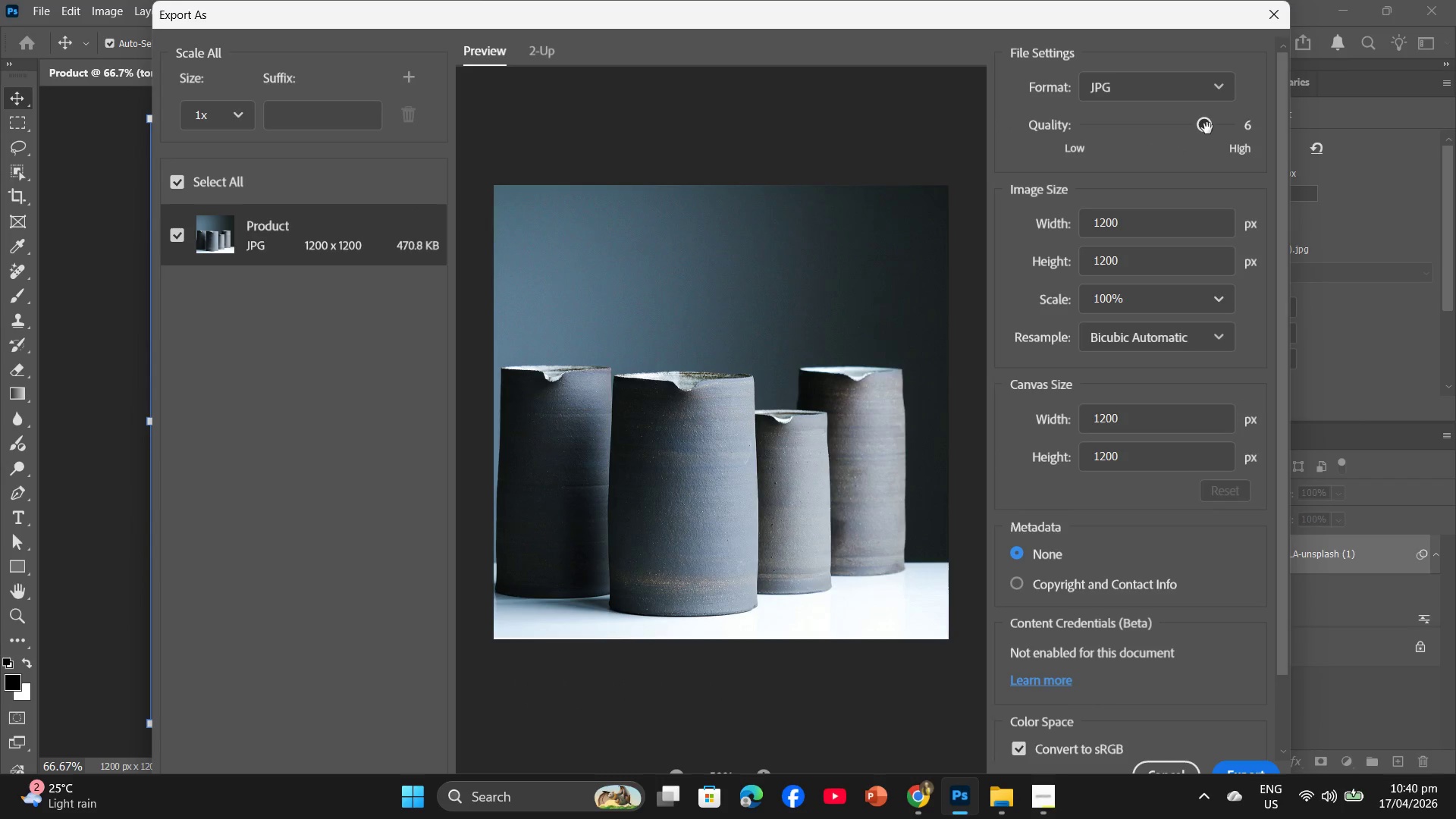 
left_click_drag(start_coordinate=[1207, 128], to_coordinate=[1190, 124])
 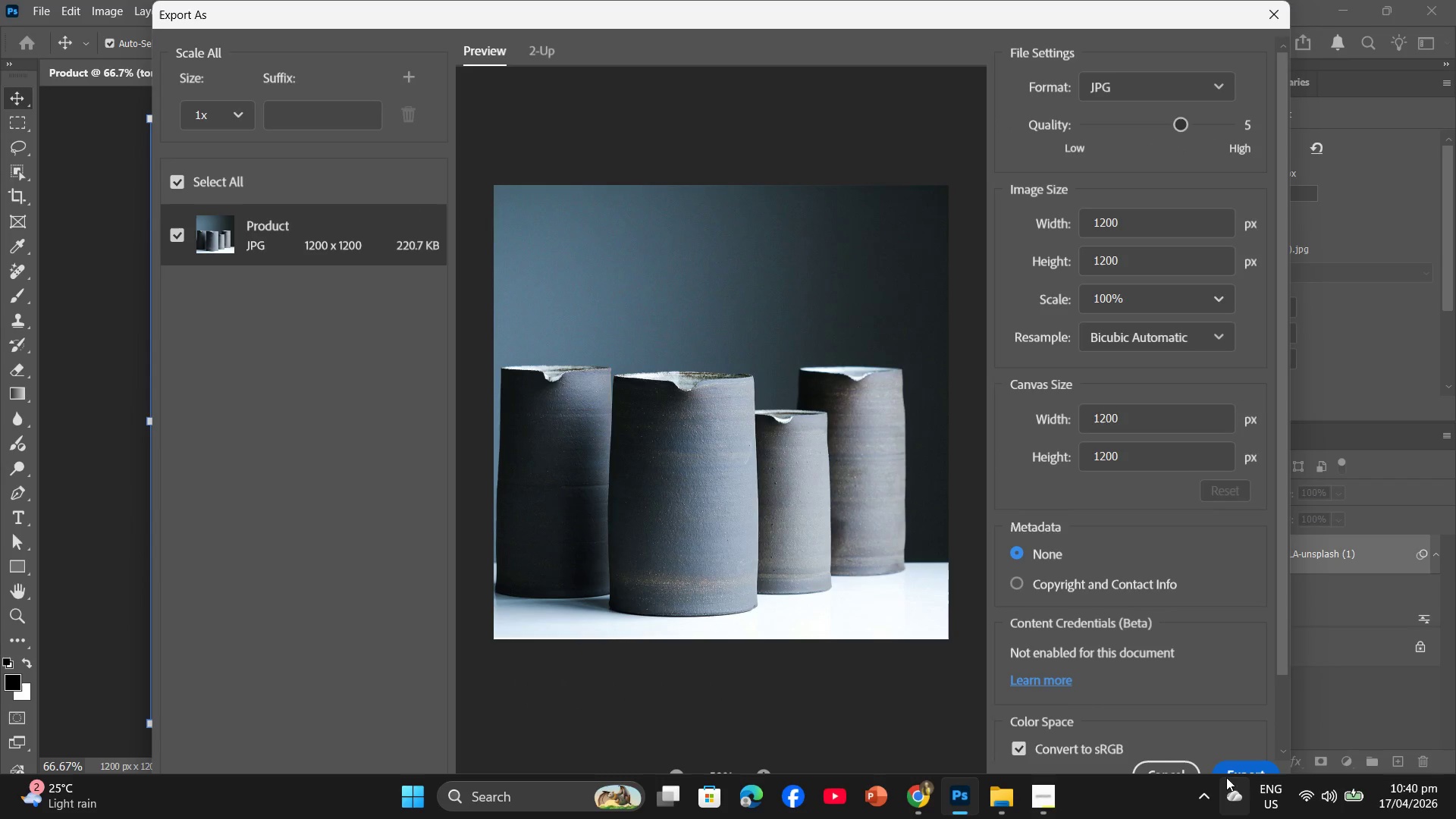 
left_click([1232, 768])
 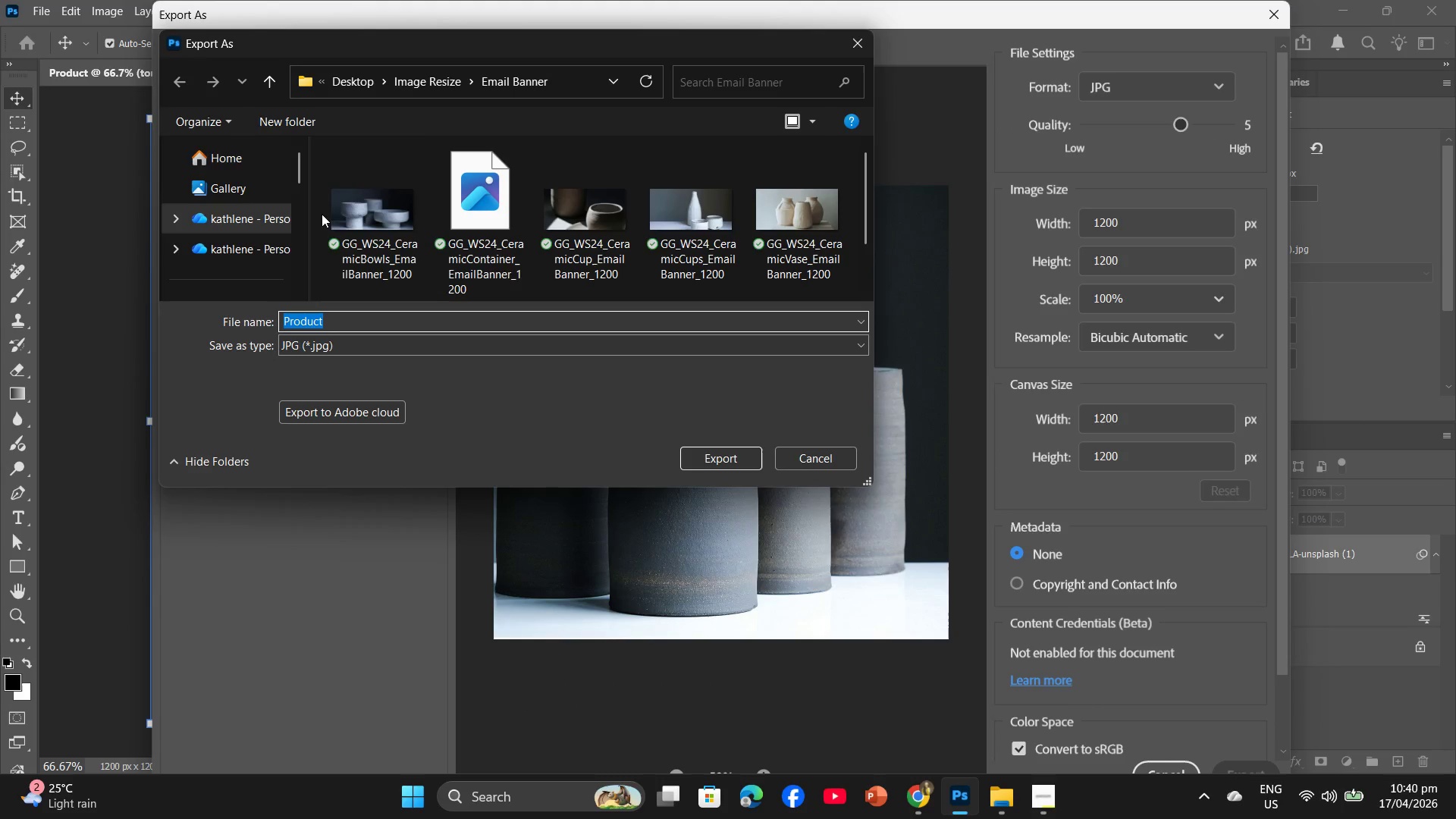 
left_click([441, 78])
 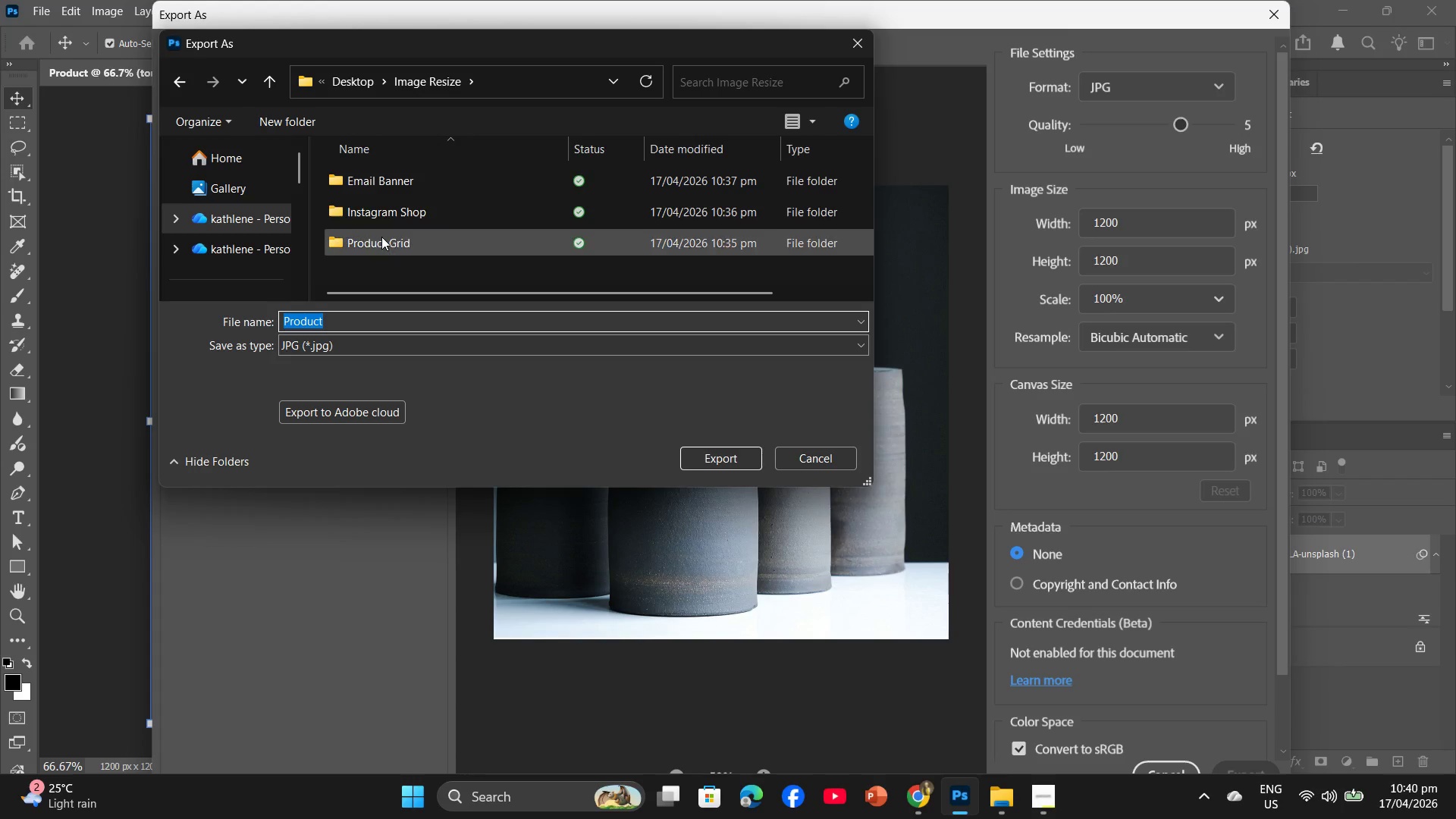 
double_click([381, 237])
 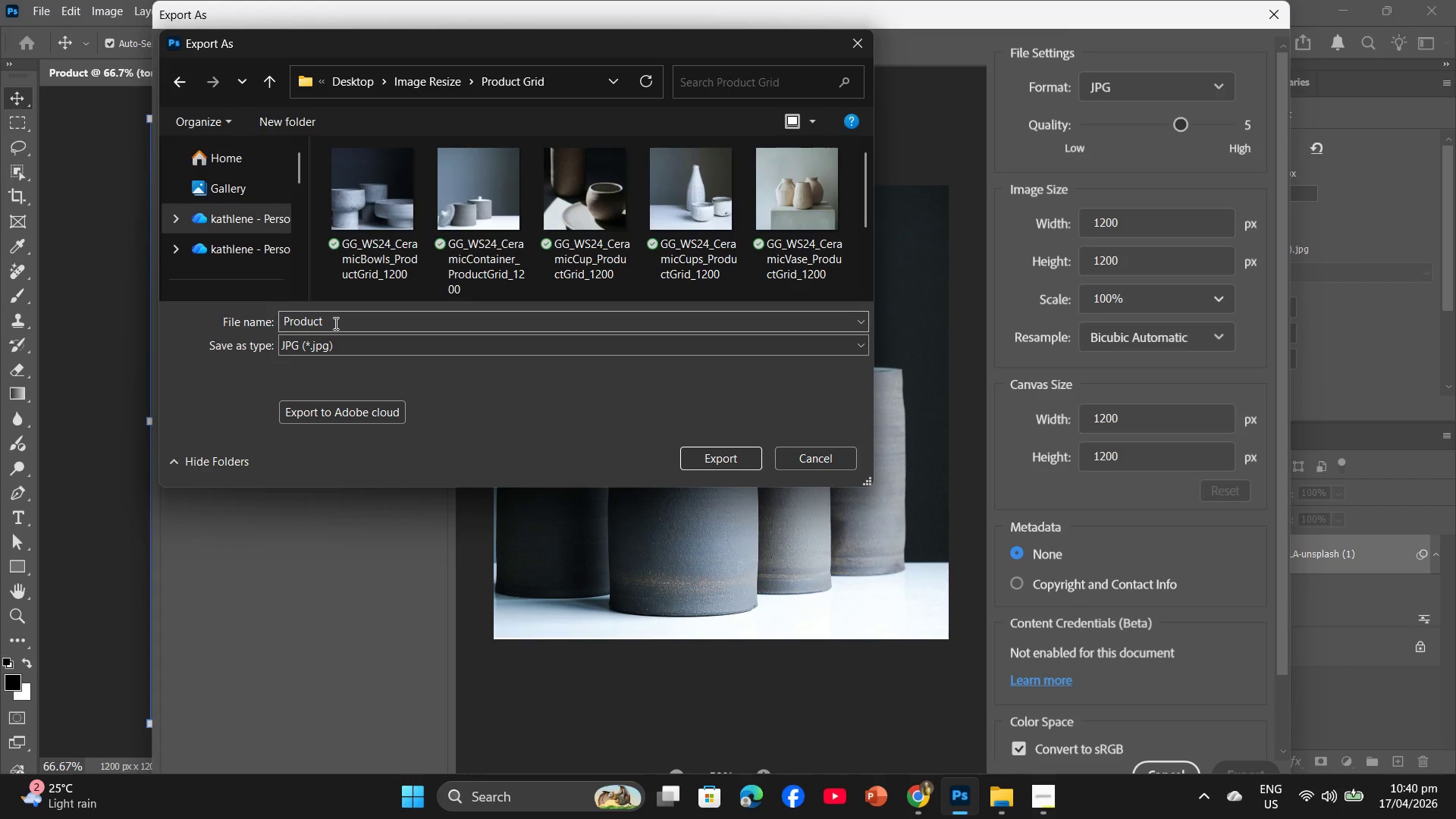 
left_click([335, 321])
 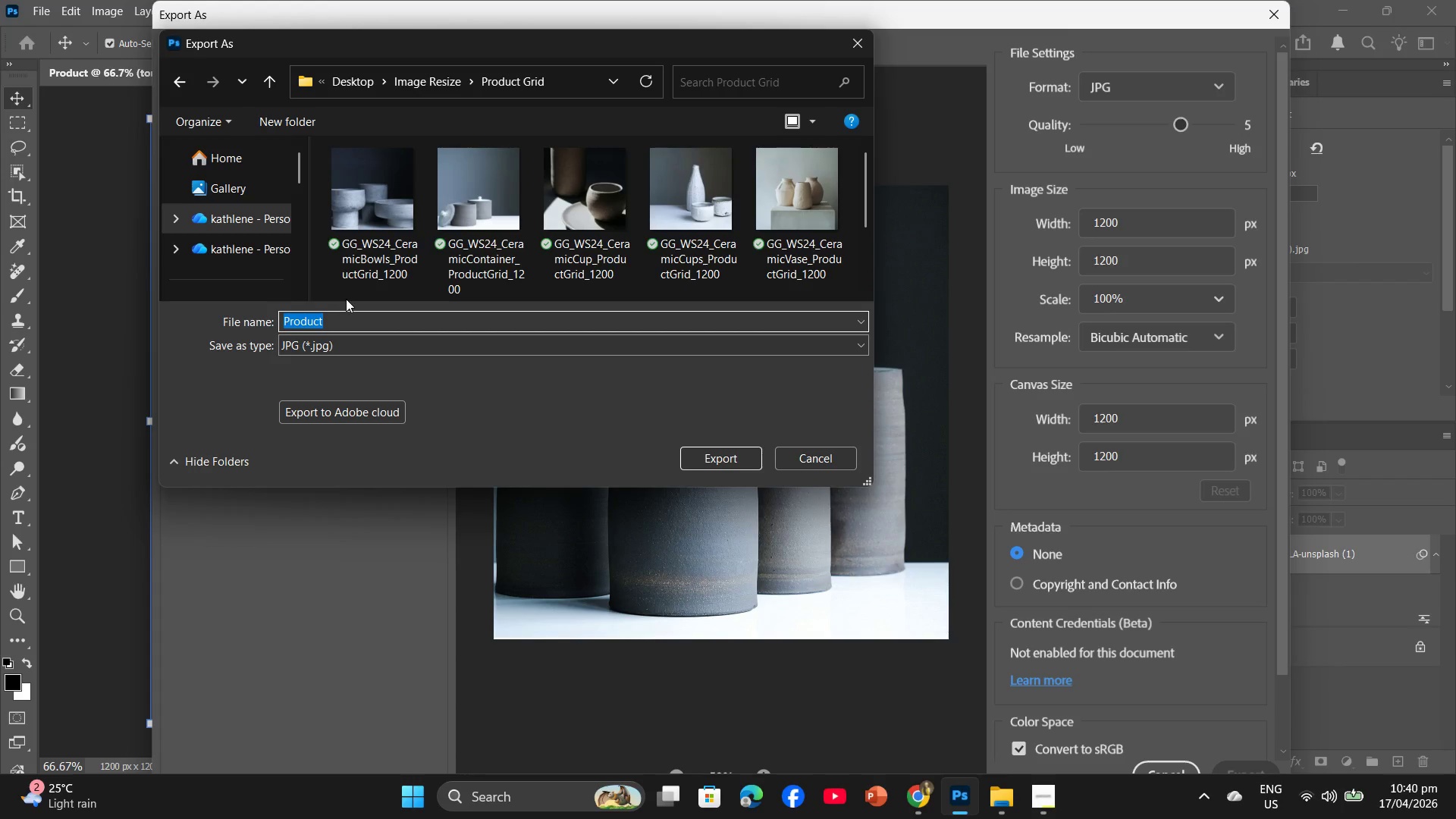 
key(Control+V)
 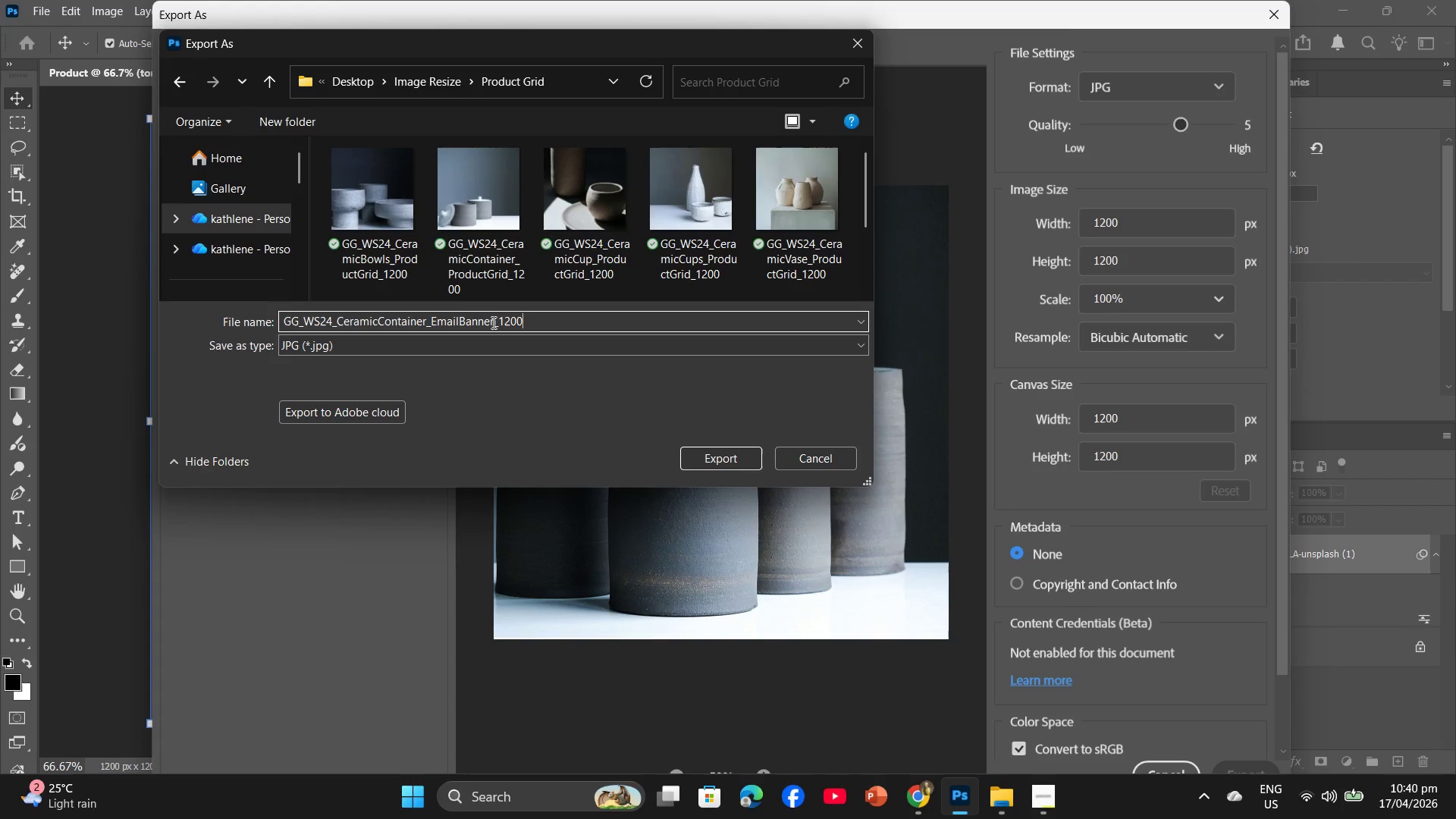 
left_click_drag(start_coordinate=[493, 322], to_coordinate=[429, 316])
 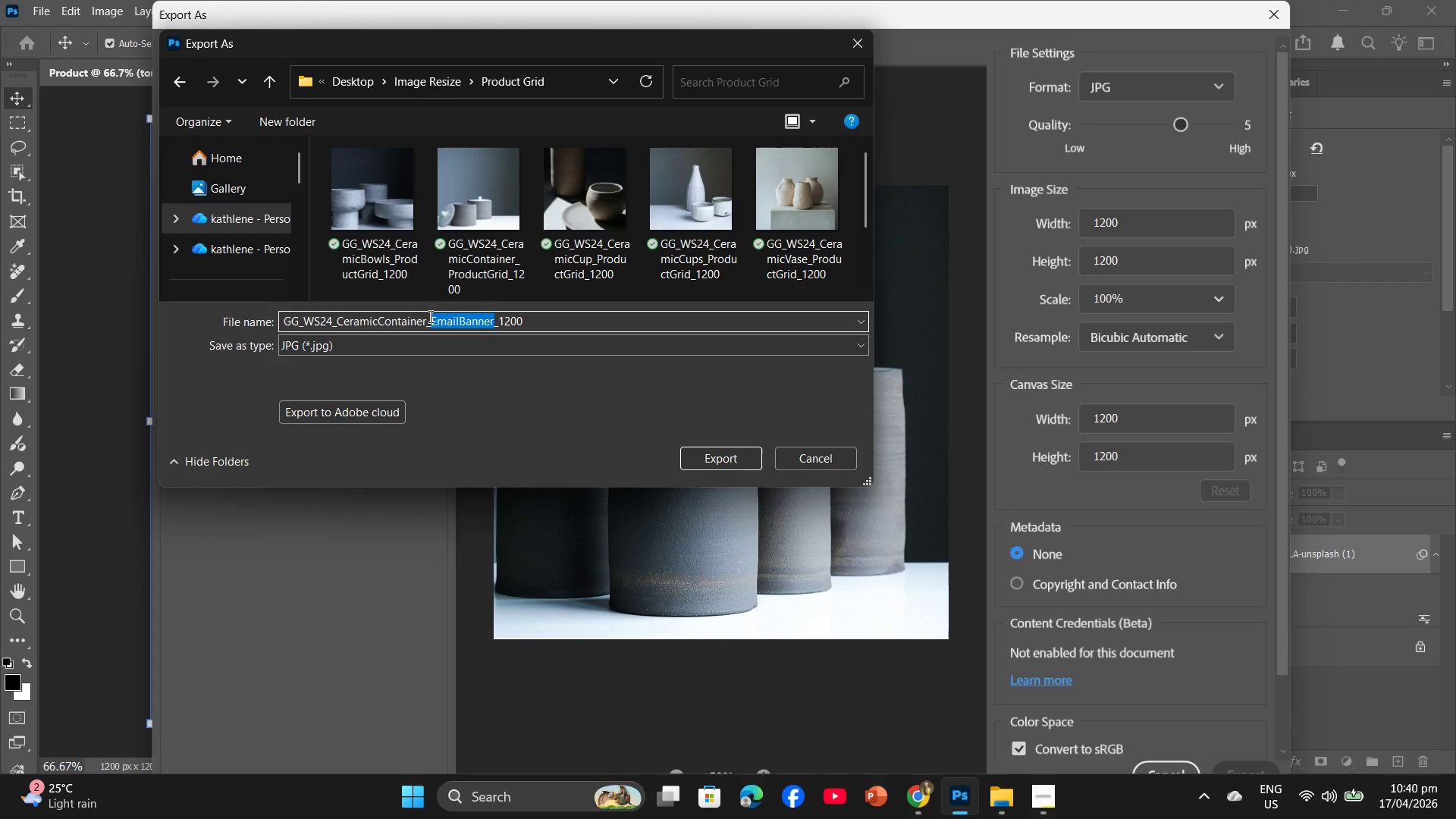 
type(ProductGrid)
 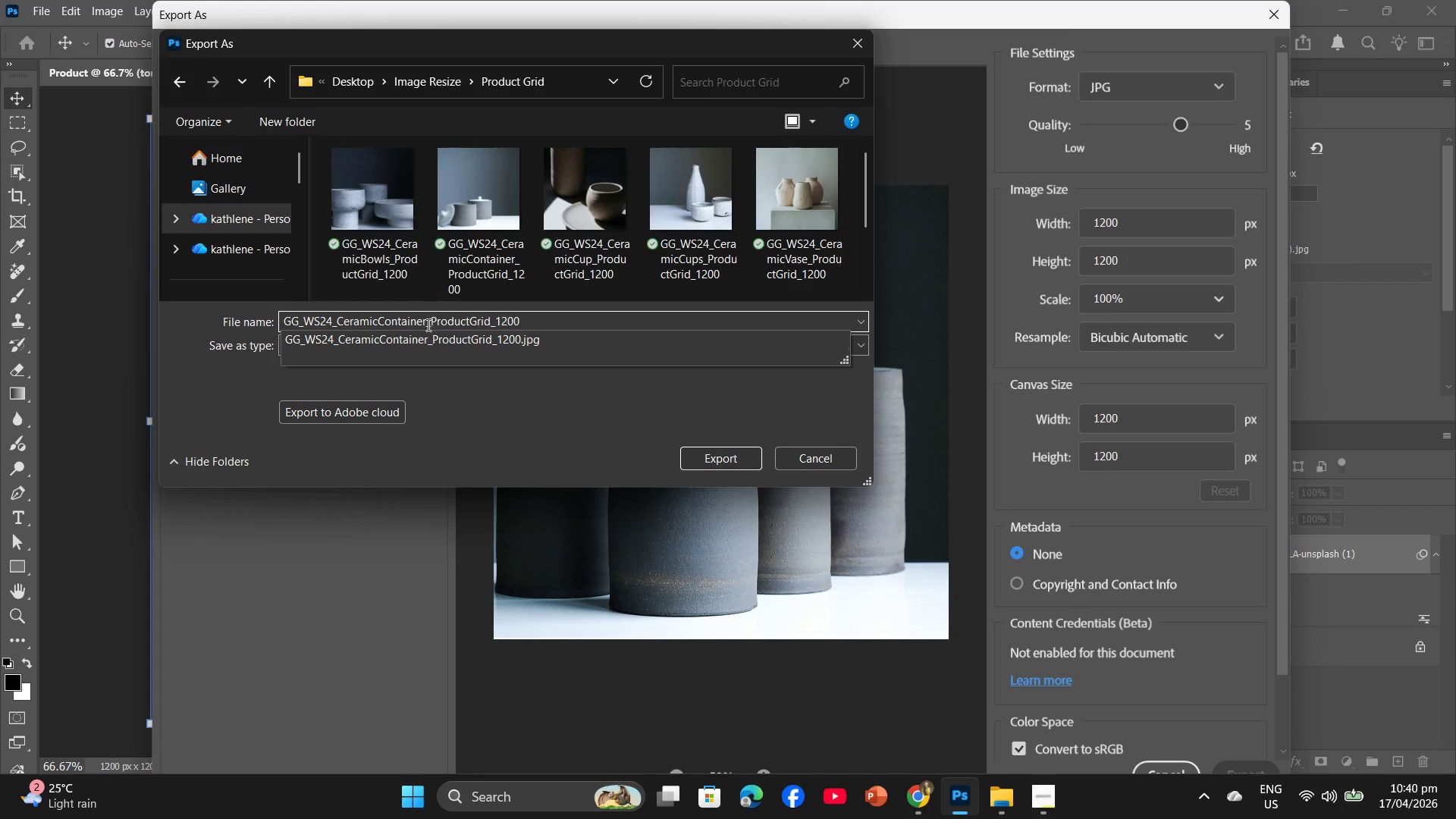 
left_click_drag(start_coordinate=[425, 326], to_coordinate=[377, 320])
 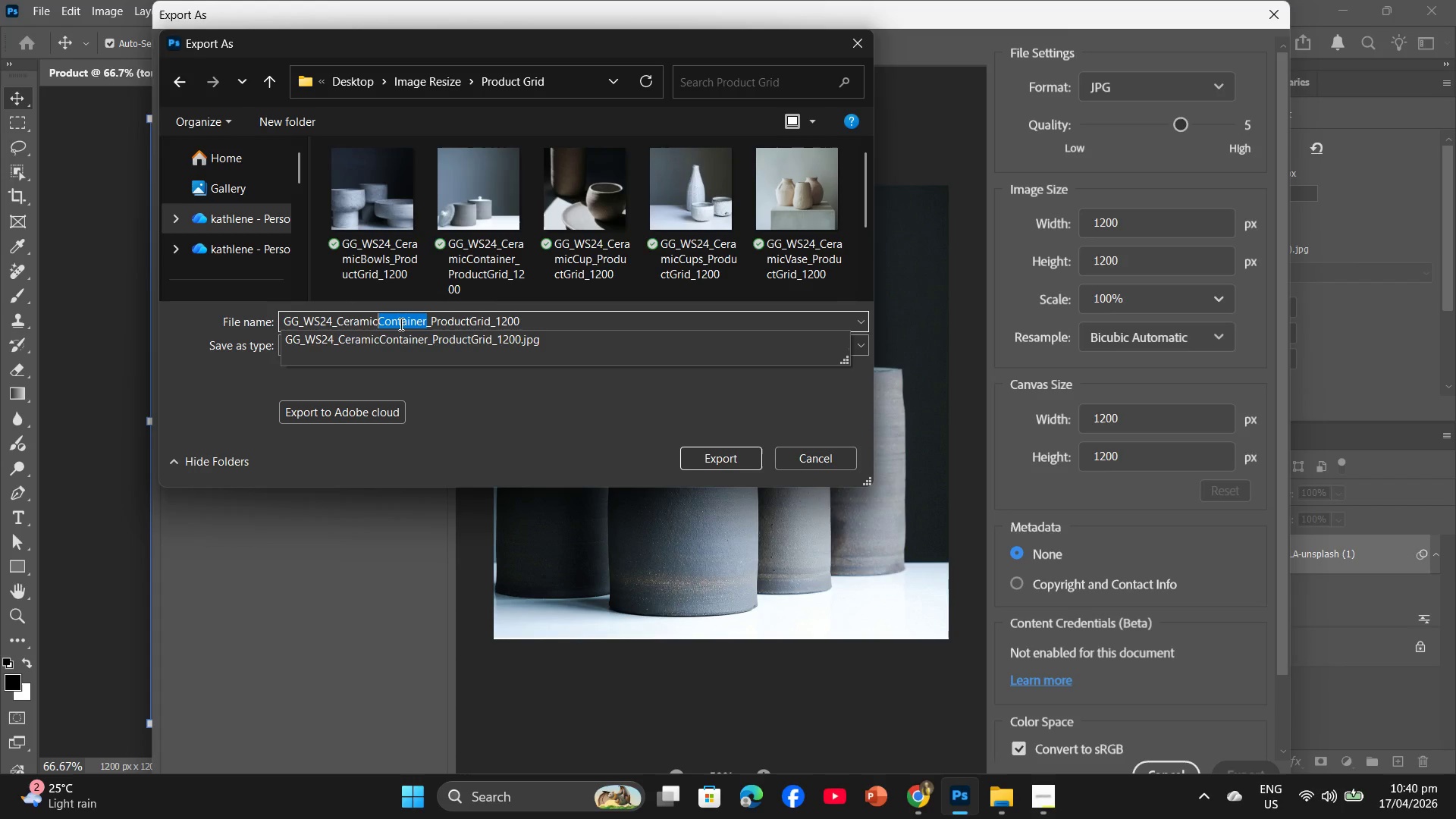 
key(Backspace)
 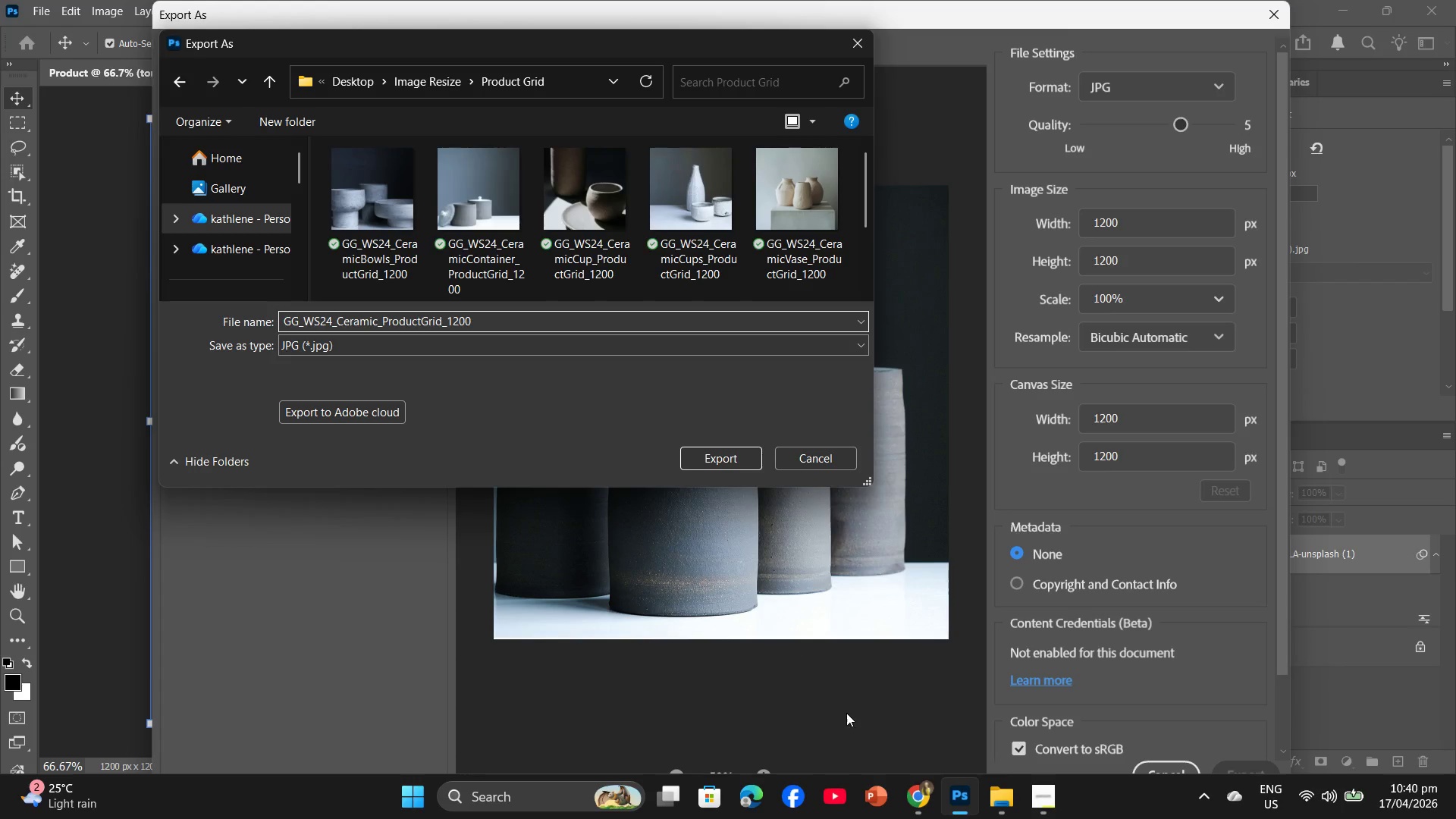 
left_click([930, 817])
 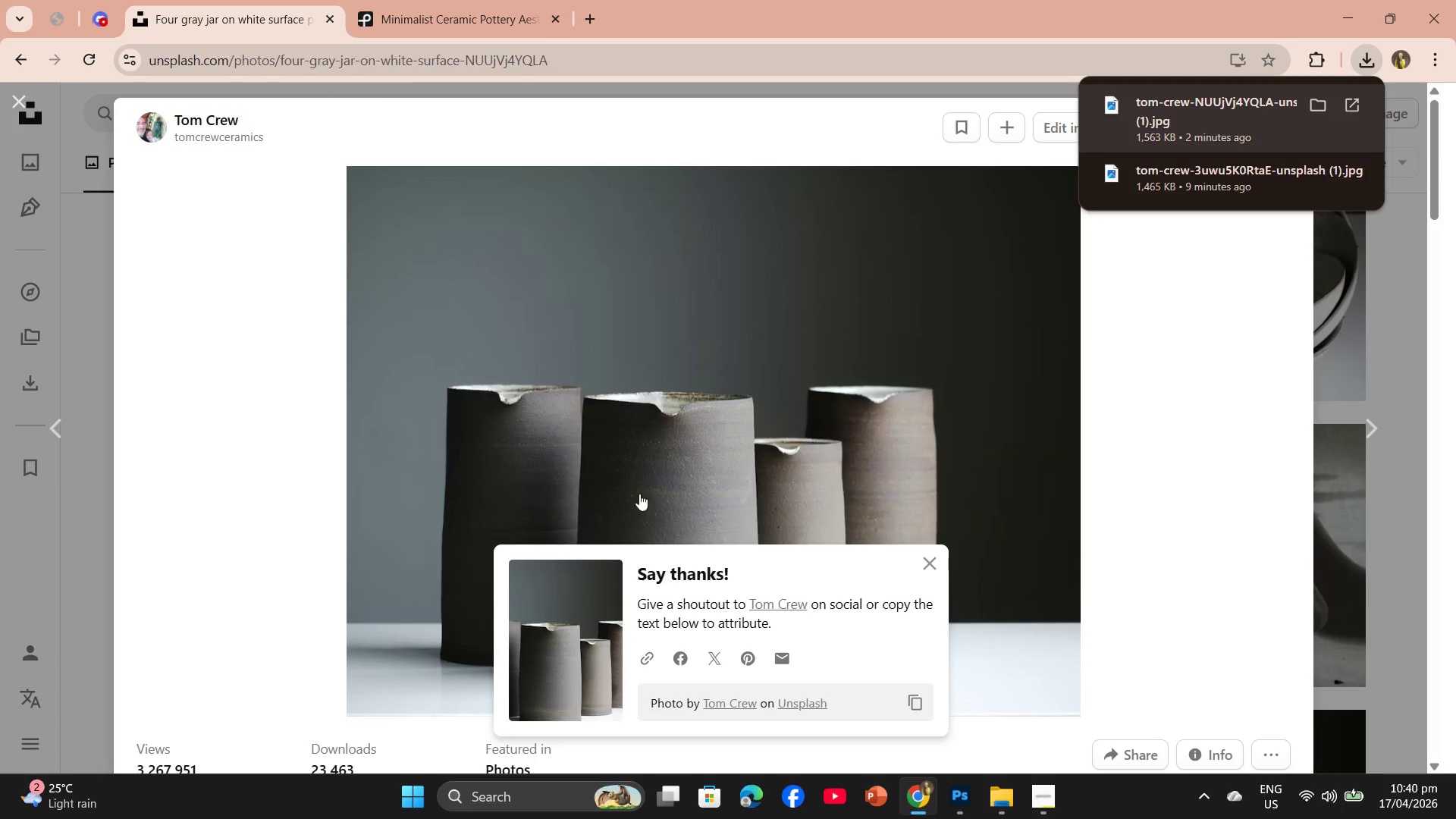 
scroll: coordinate [631, 453], scroll_direction: down, amount: 6.0
 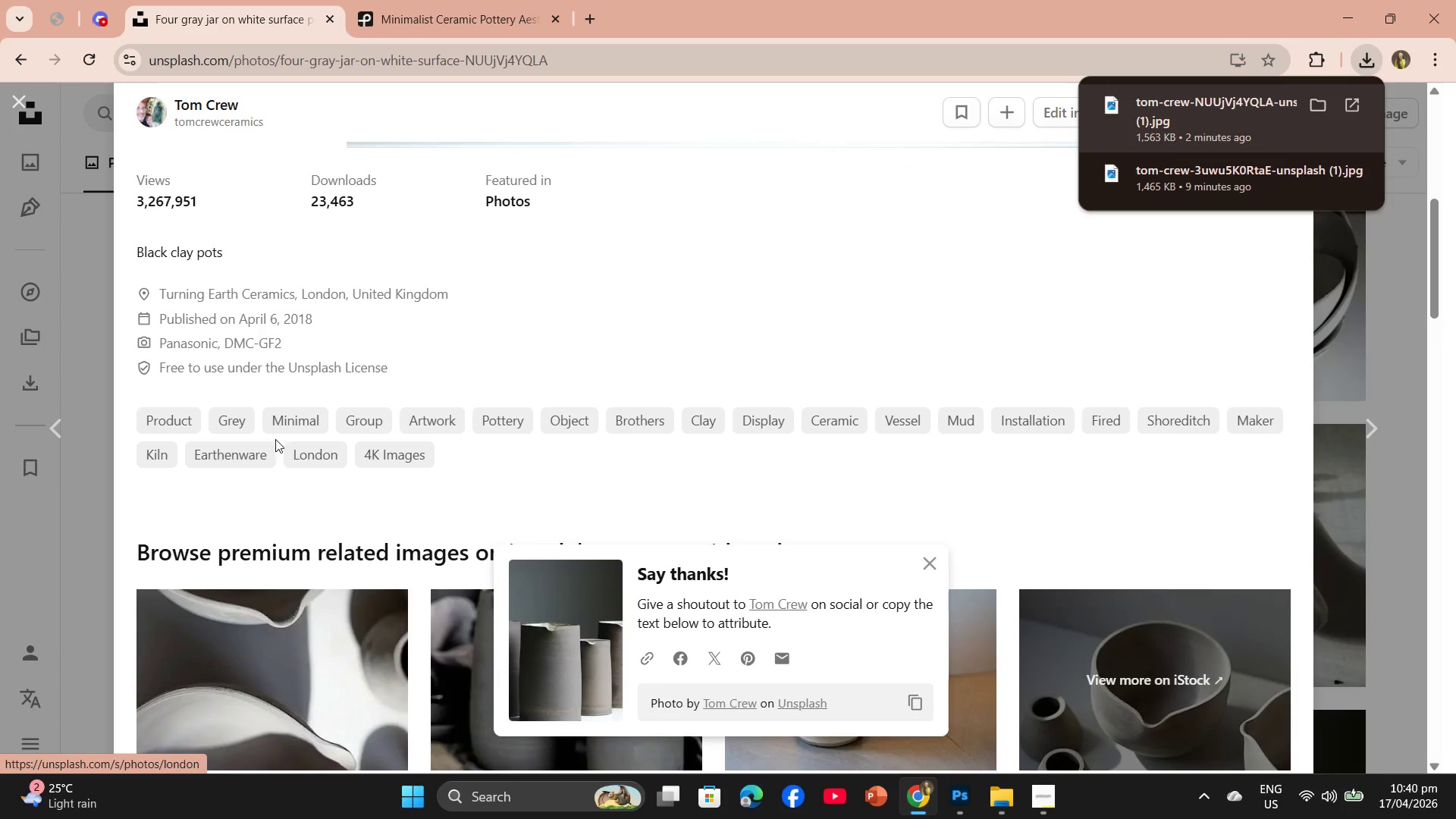 
wait(12.29)
 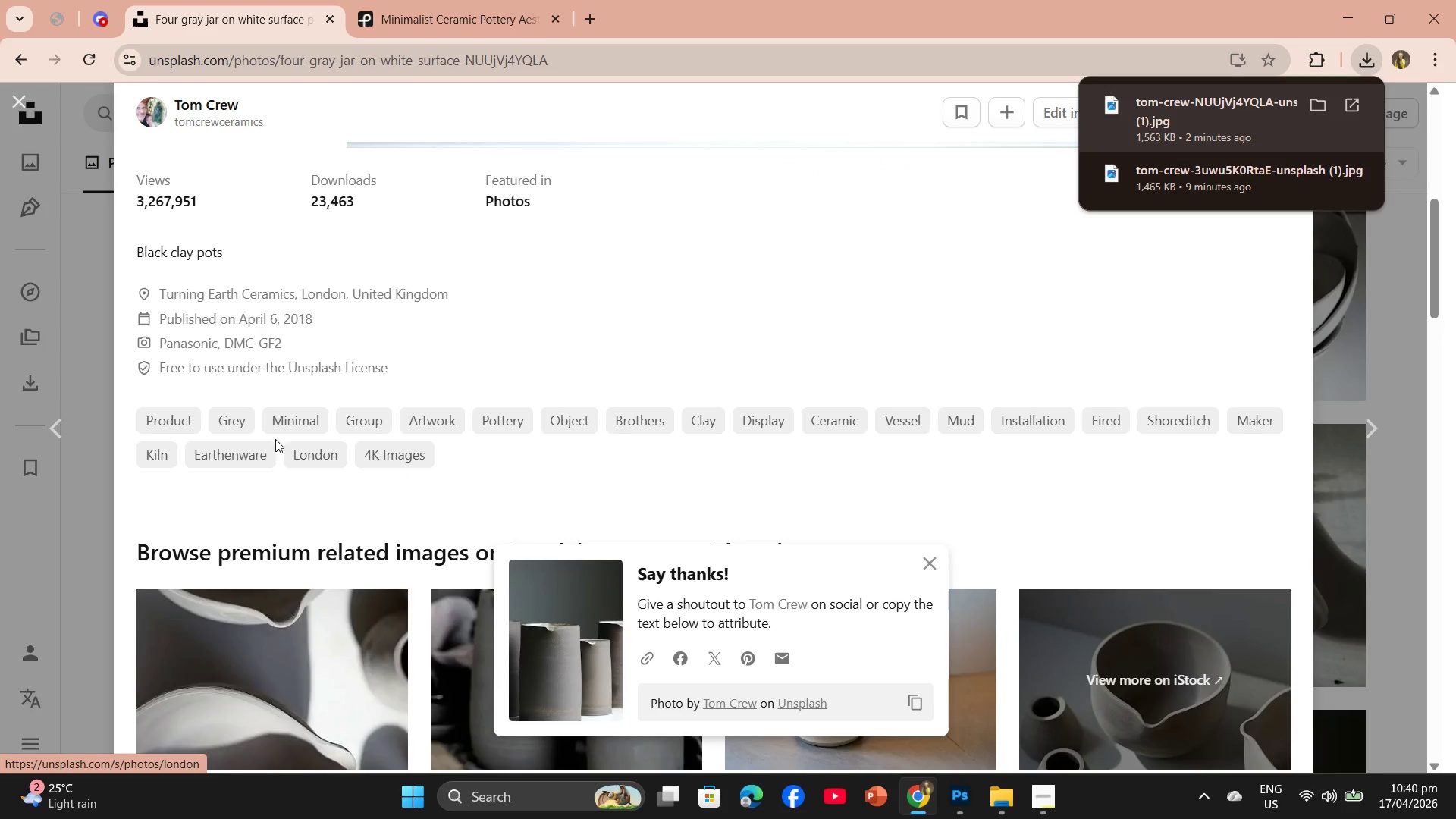 
mouse_move([959, 804])
 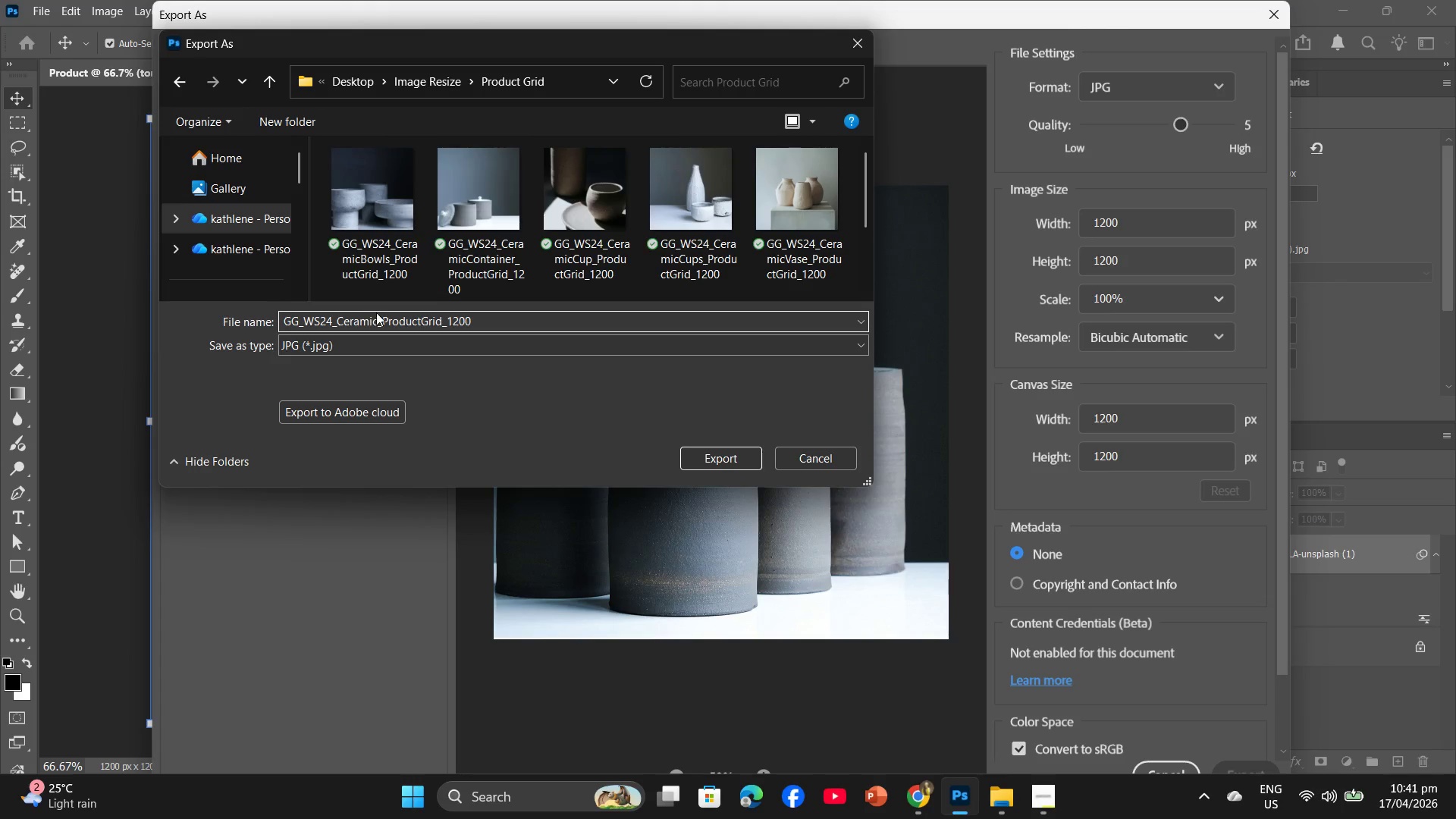 
key(ArrowRight)
 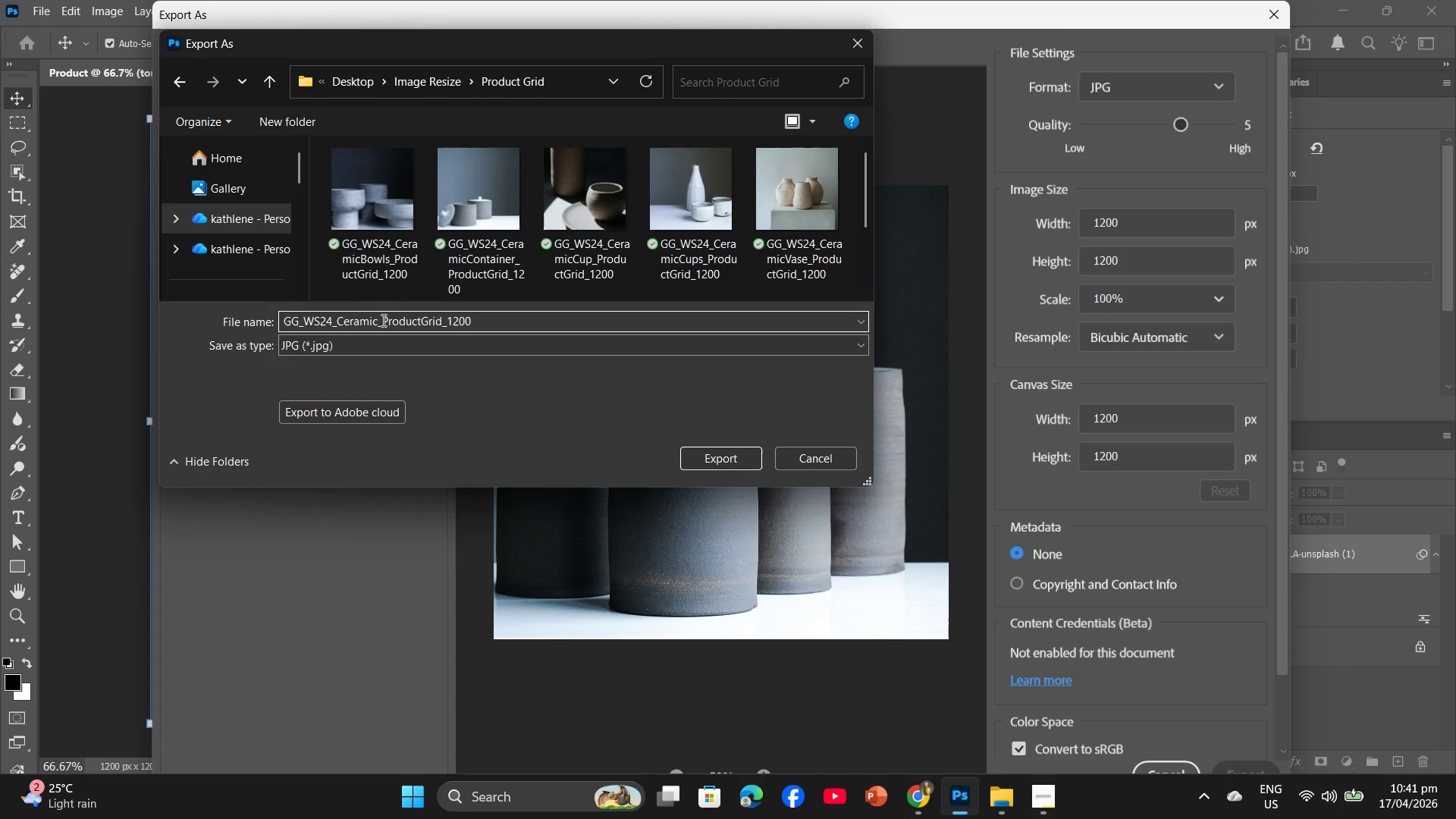 
type(Ves)
 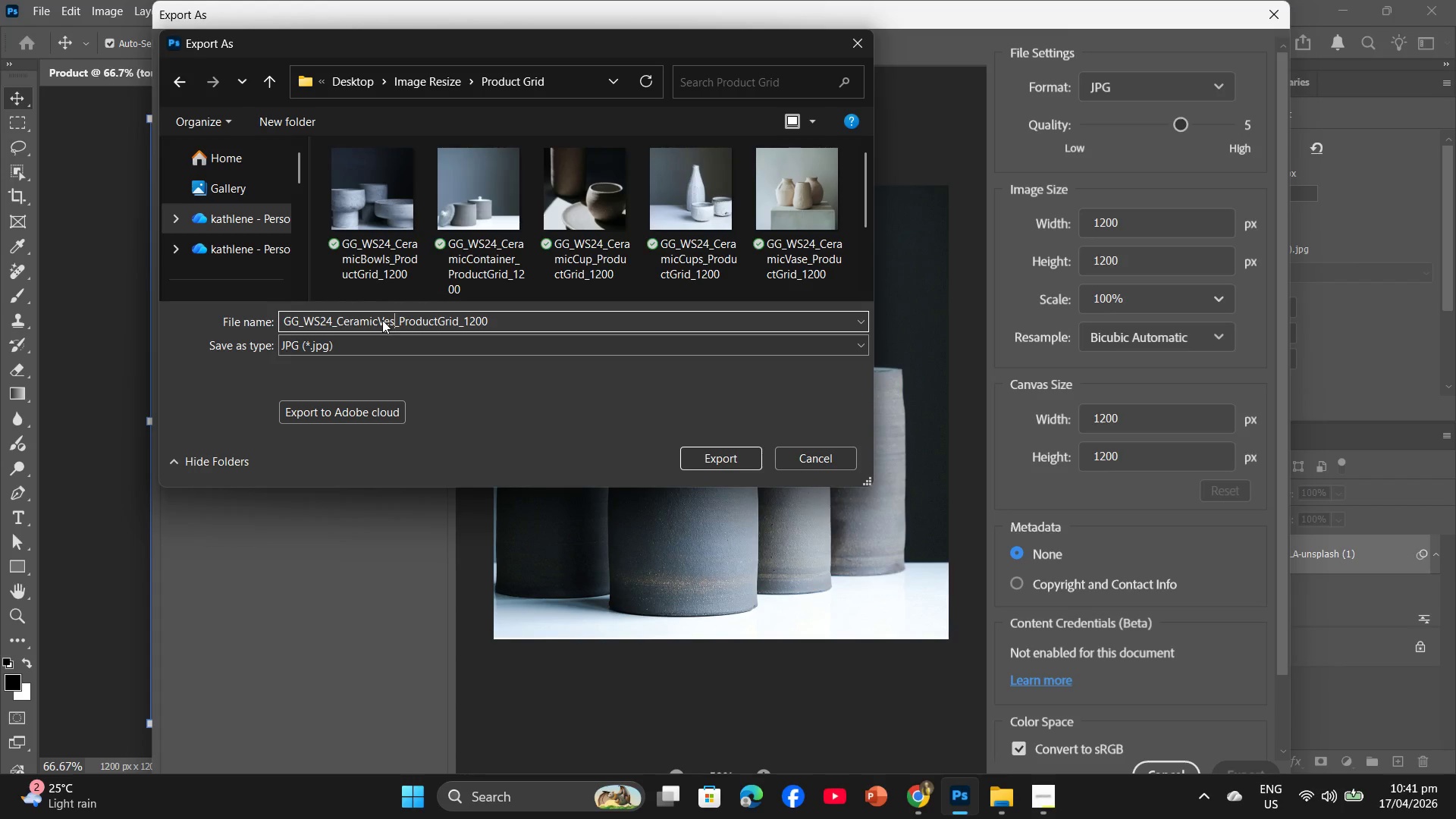 
type(sel)
 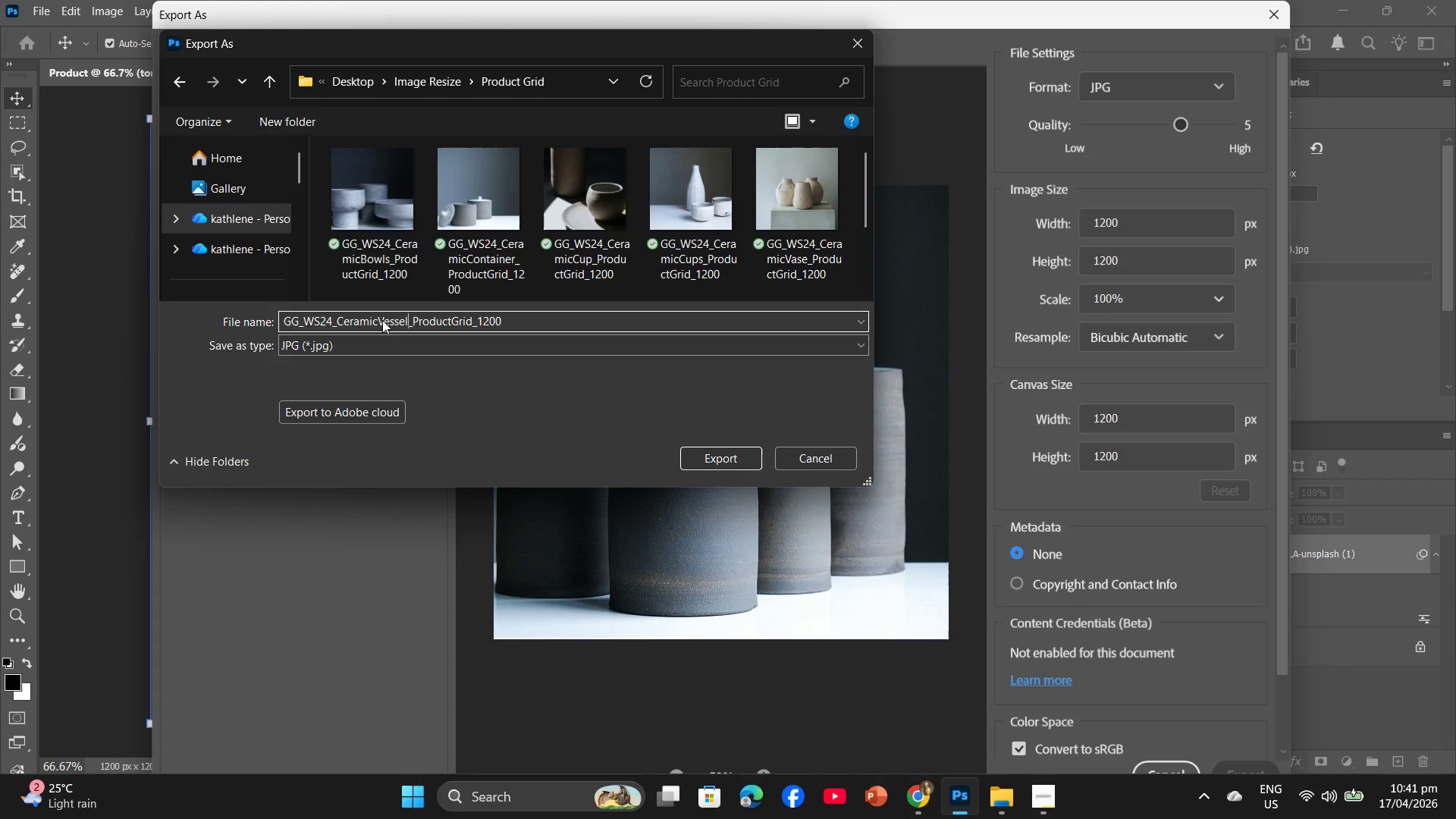 
wait(25.02)
 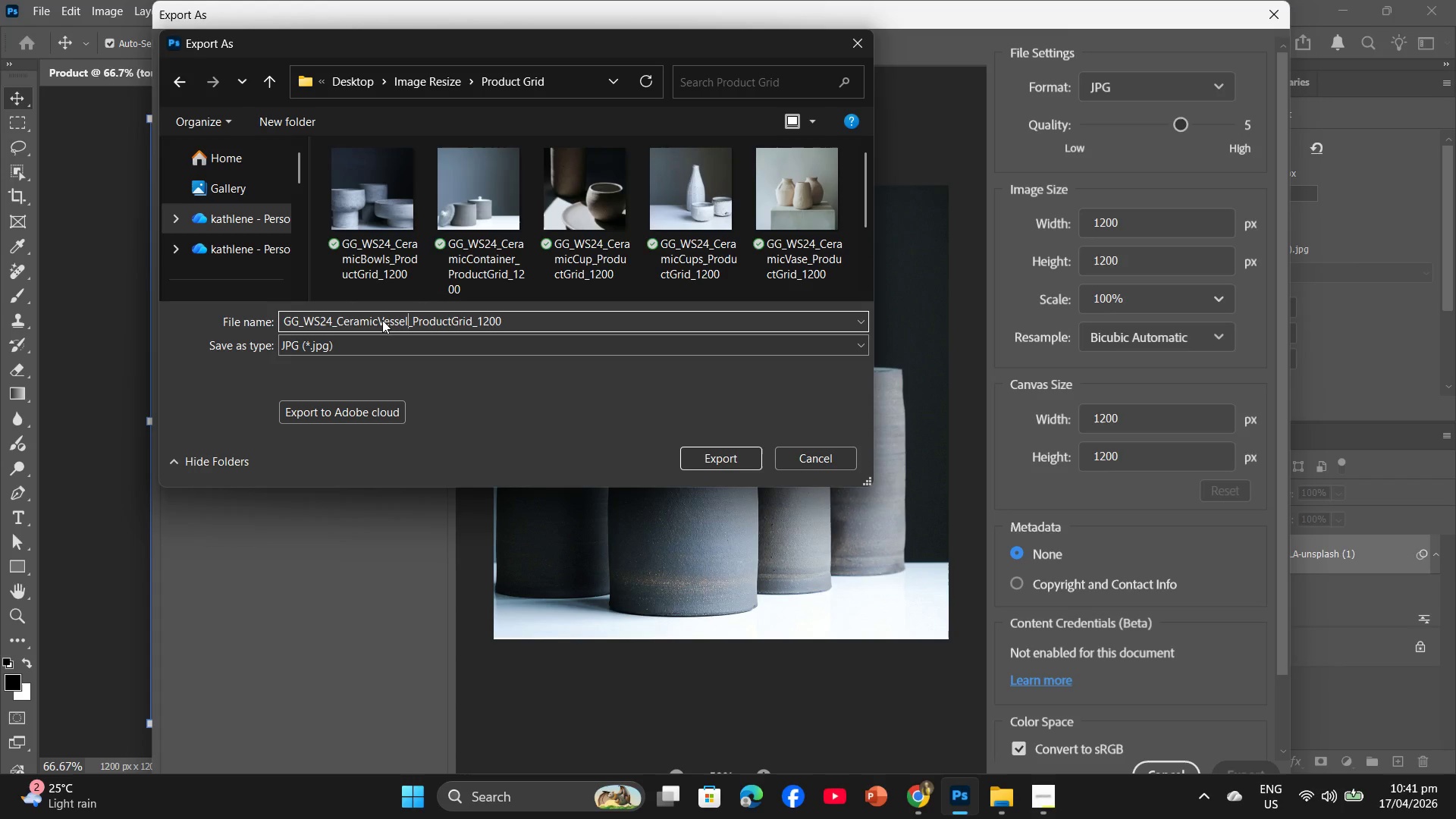 
left_click_drag(start_coordinate=[513, 317], to_coordinate=[279, 334])
 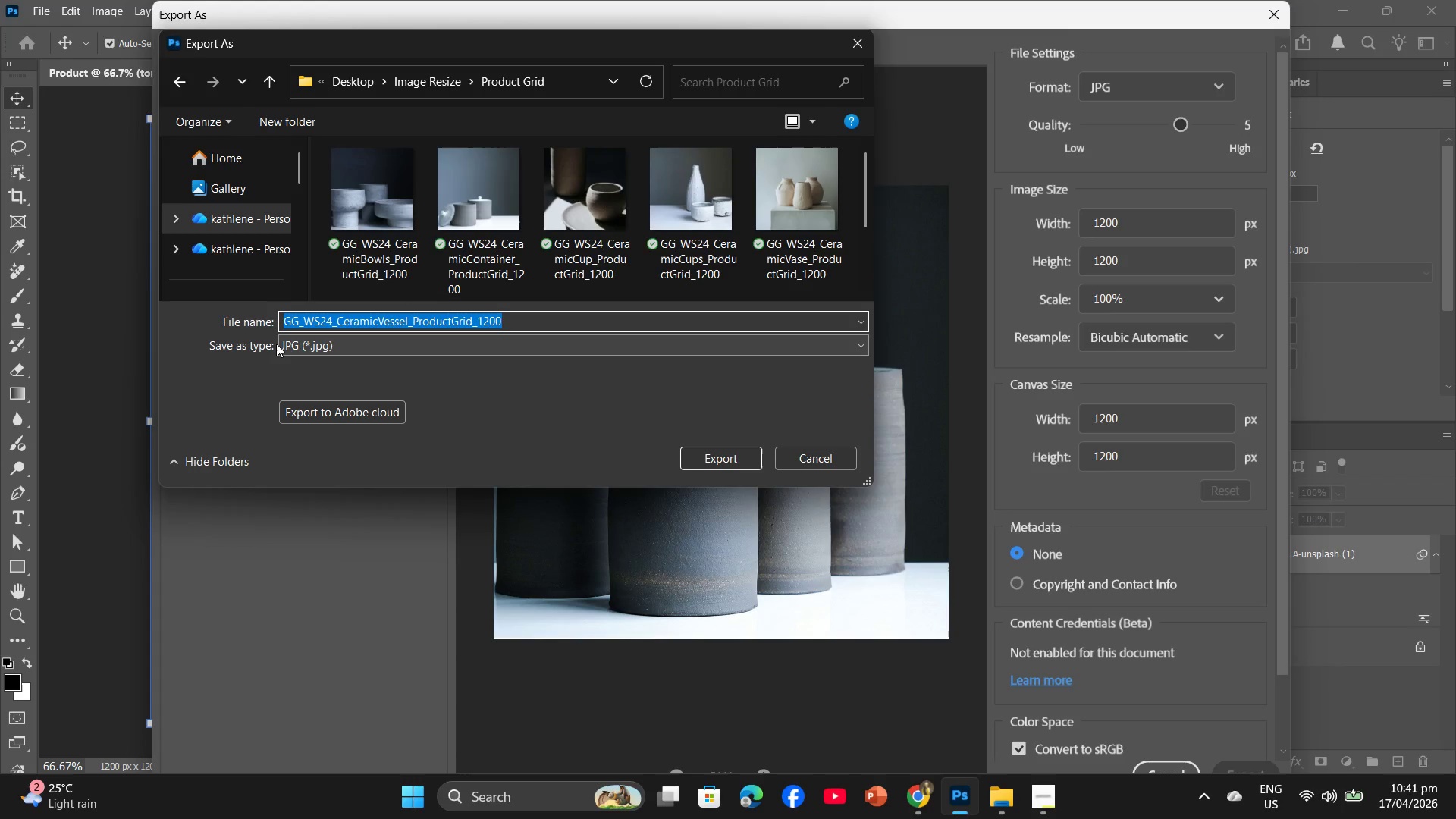 
key(Control+C)
 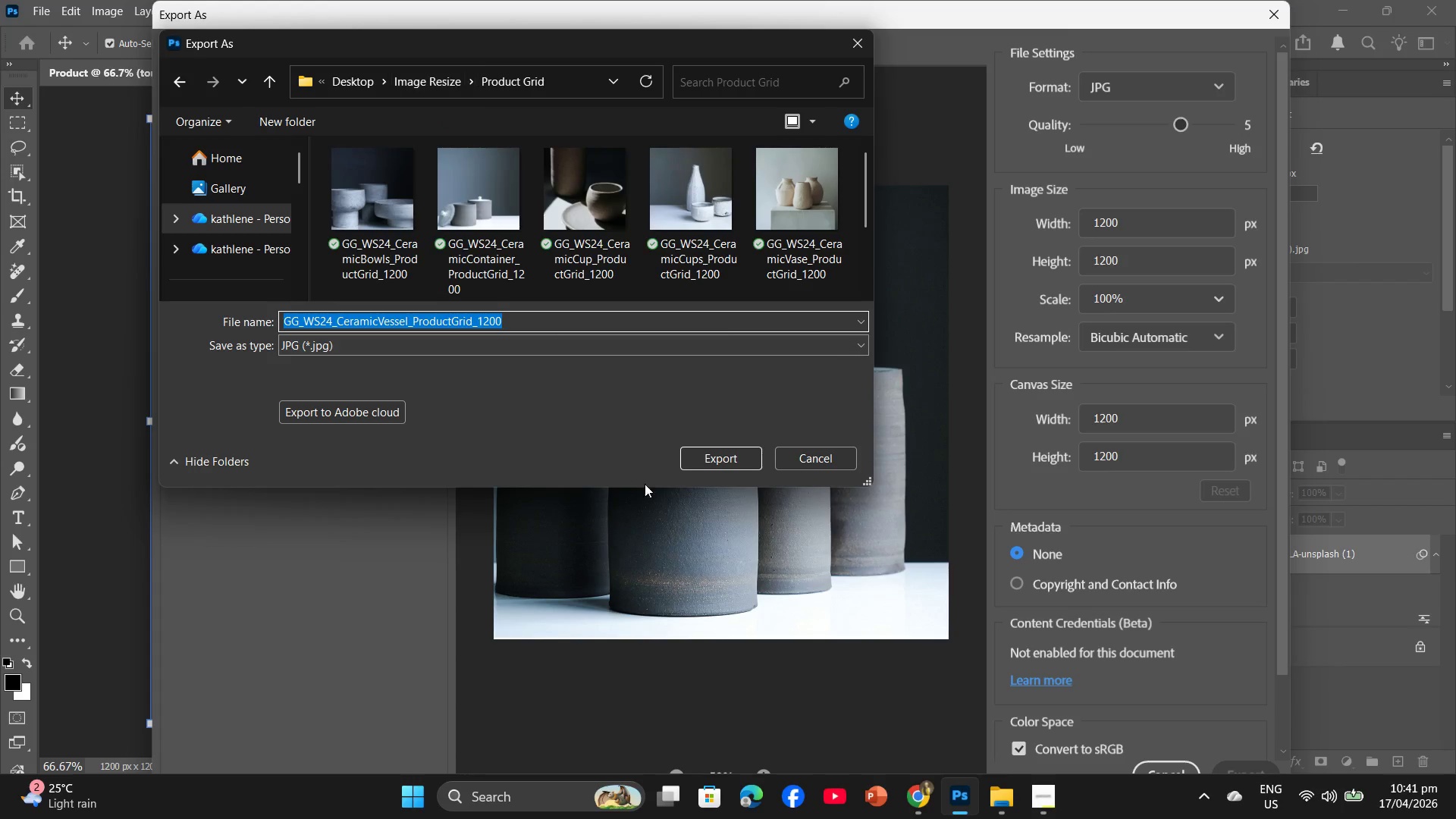 
left_click([720, 455])
 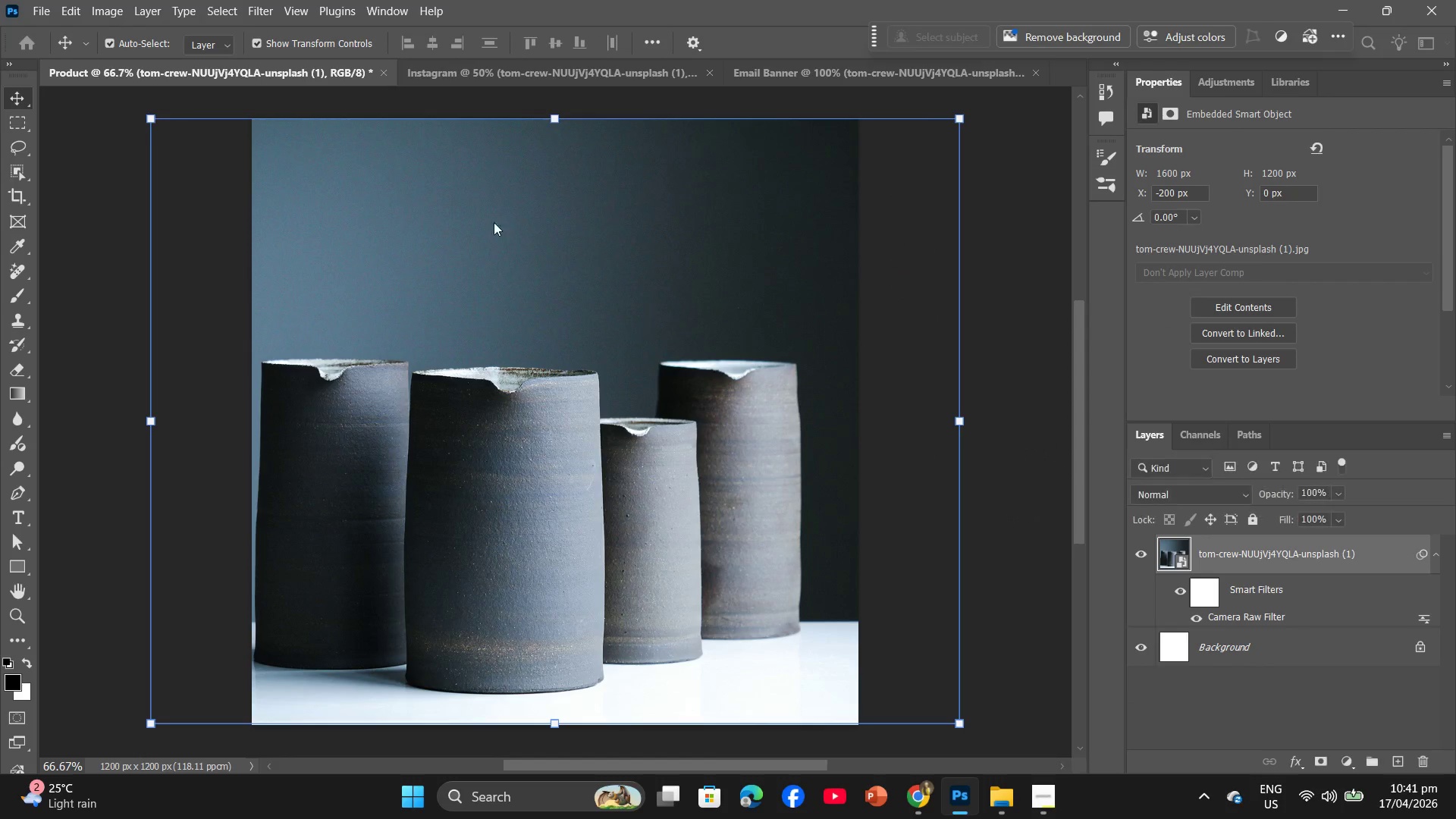 
left_click([509, 77])
 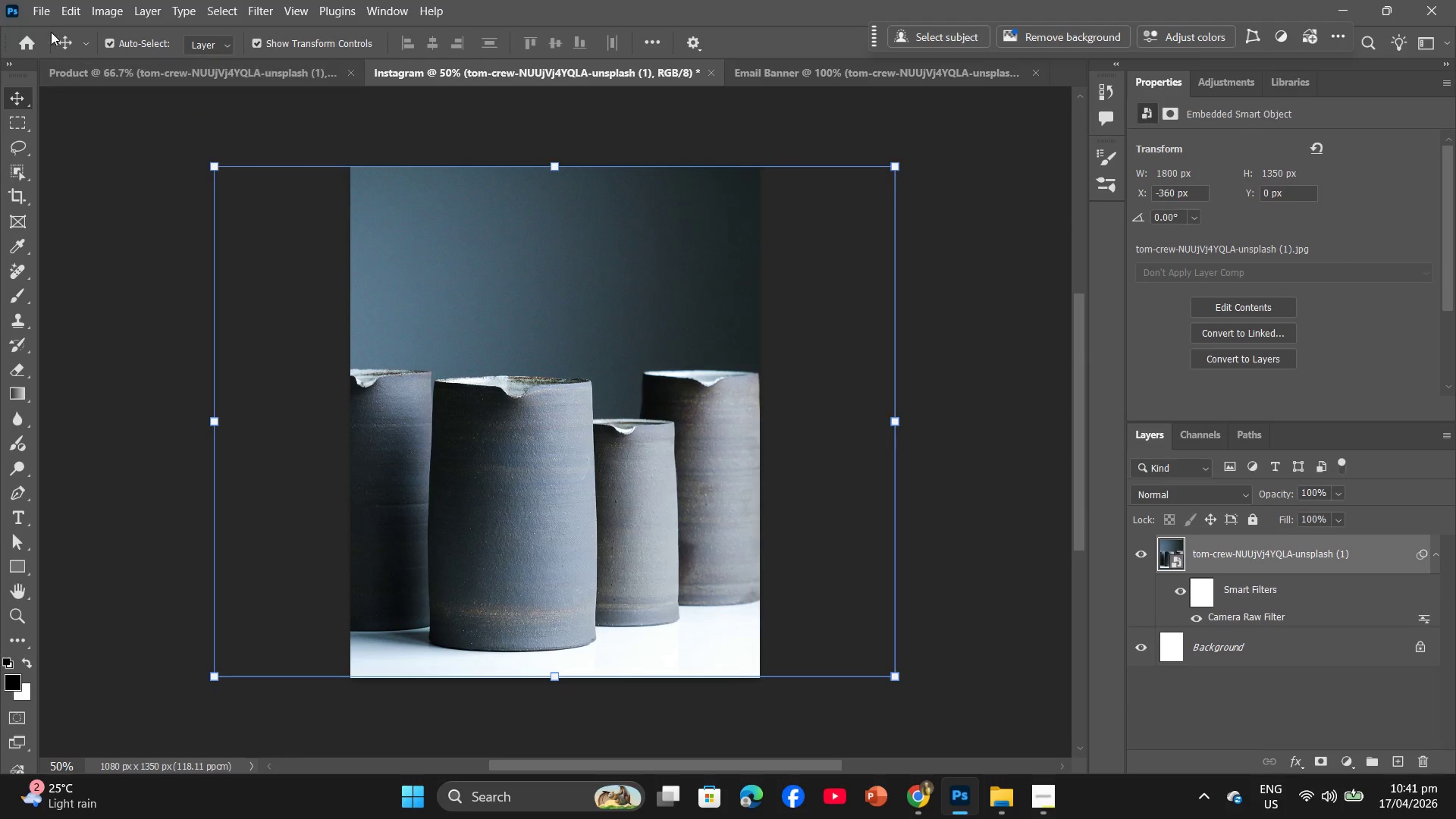 
left_click([39, 17])
 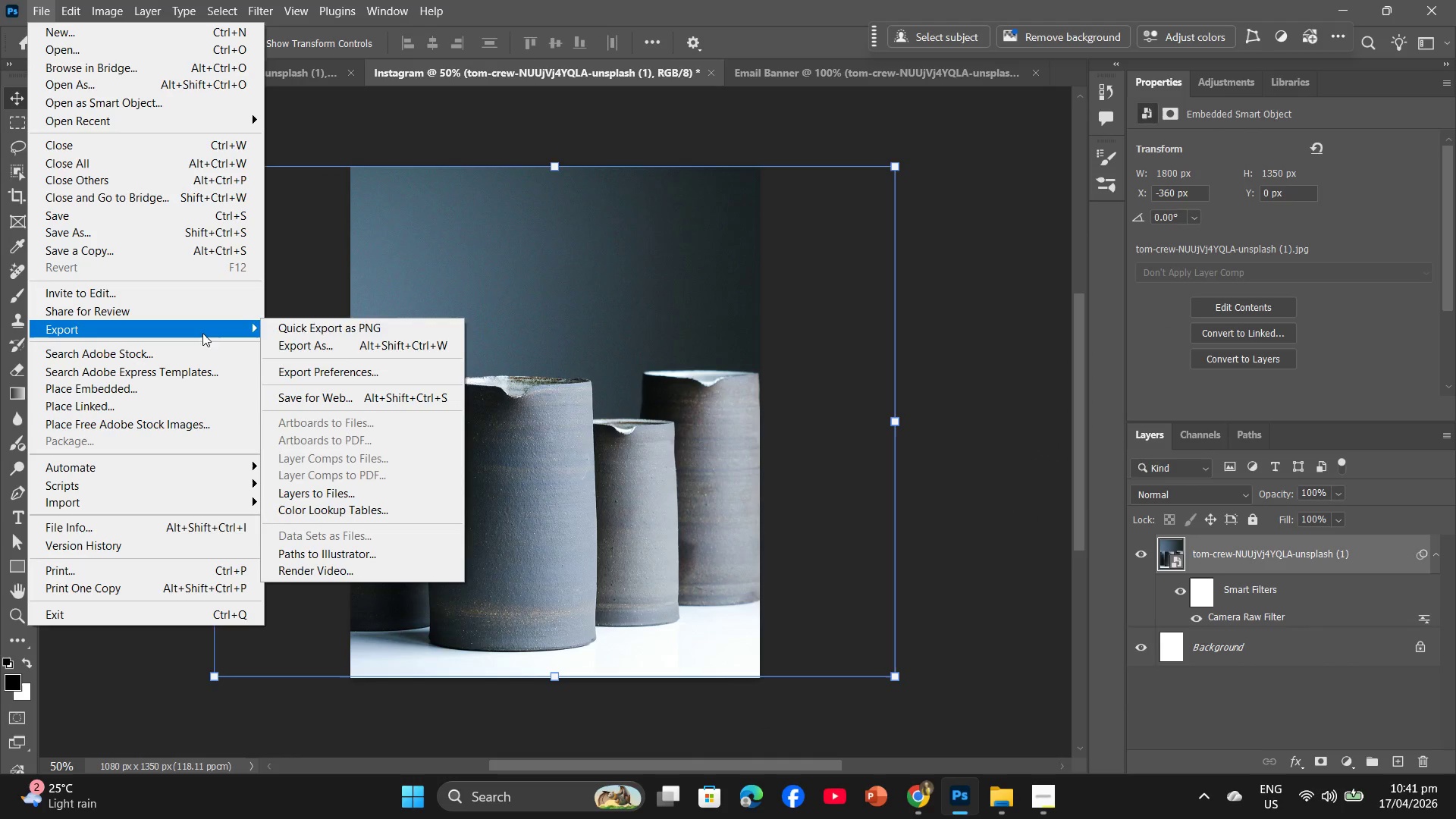 
left_click([297, 346])
 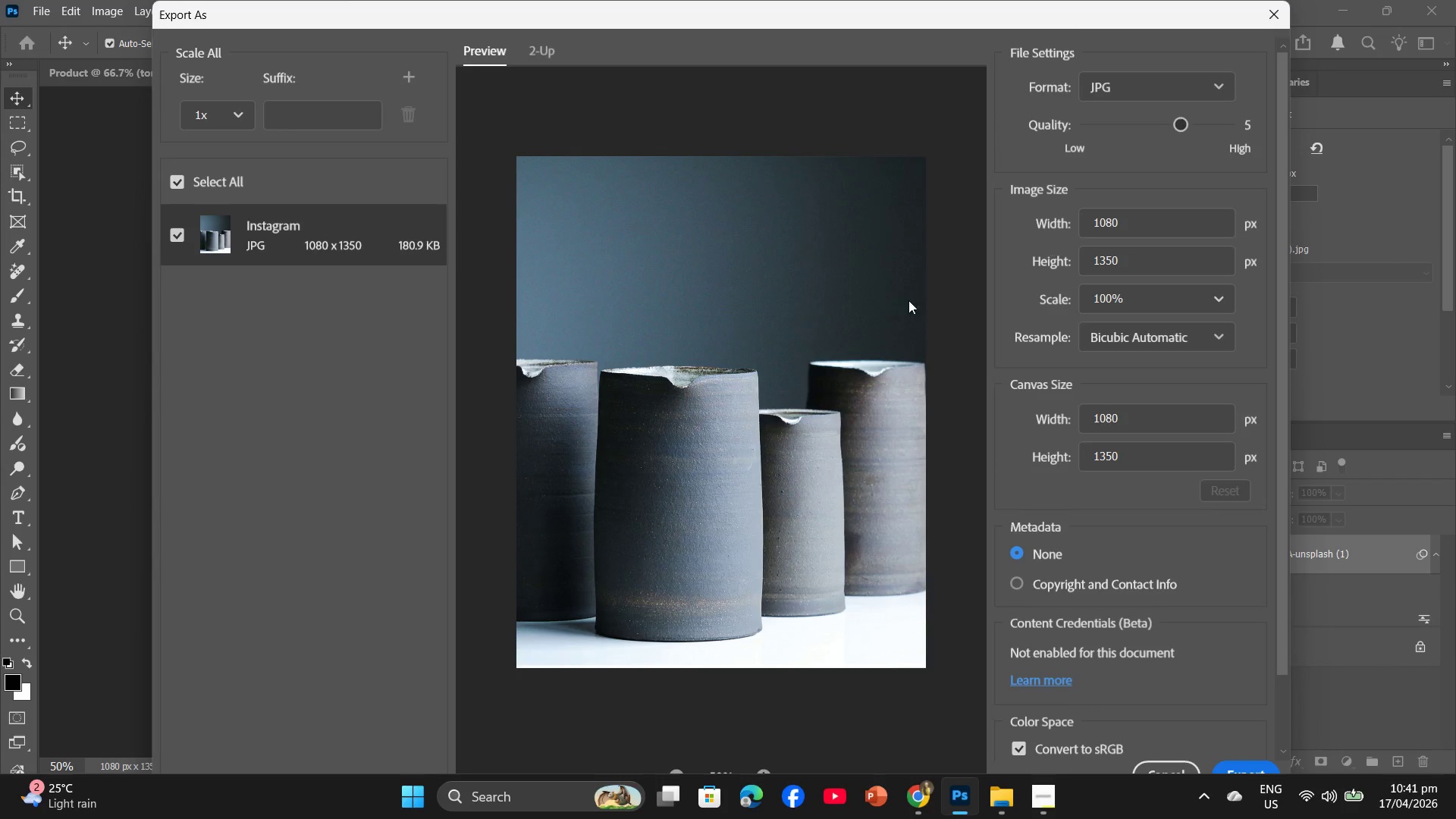 
left_click_drag(start_coordinate=[1179, 121], to_coordinate=[1197, 121])
 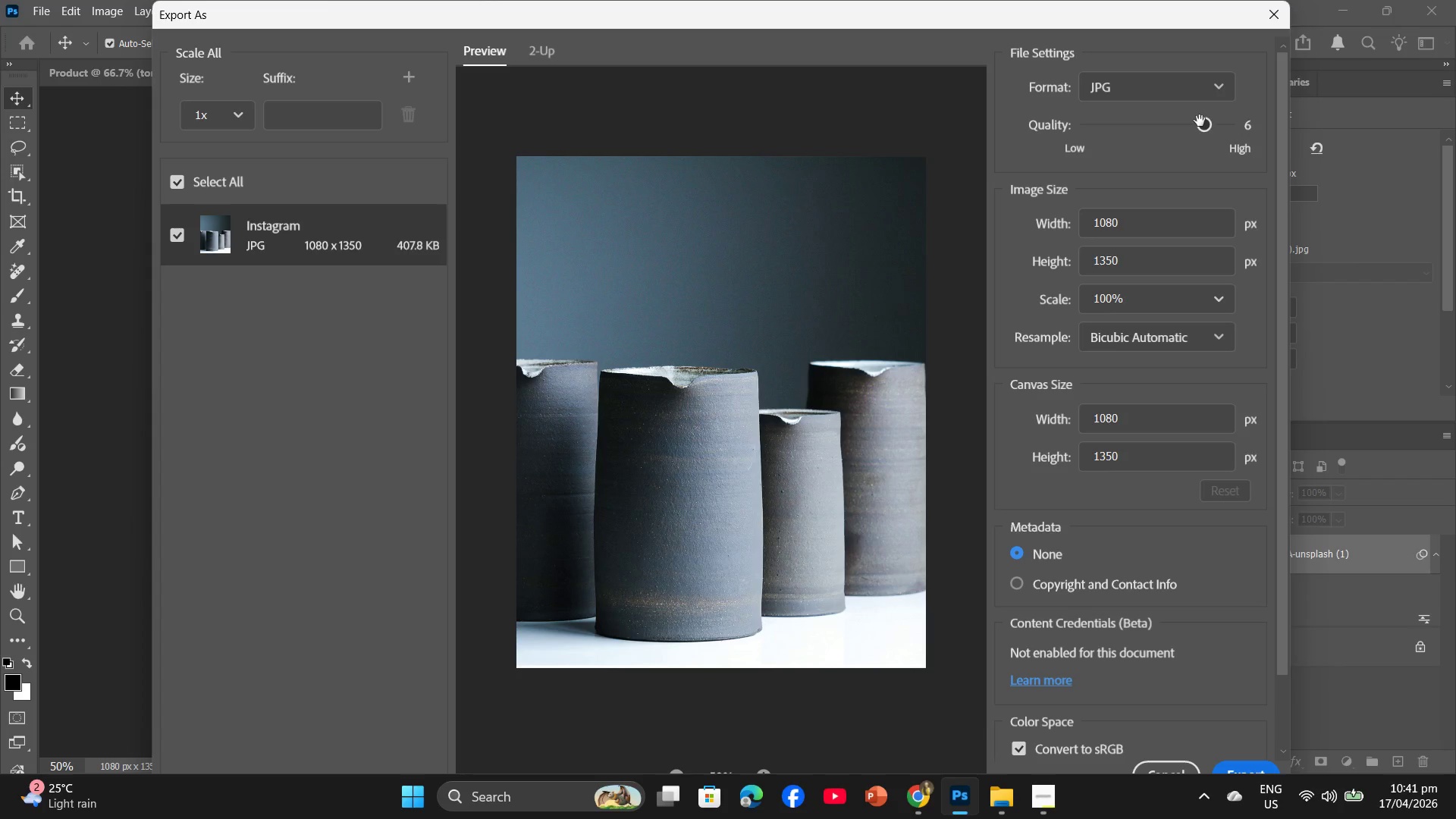 
left_click_drag(start_coordinate=[1200, 121], to_coordinate=[1189, 118])
 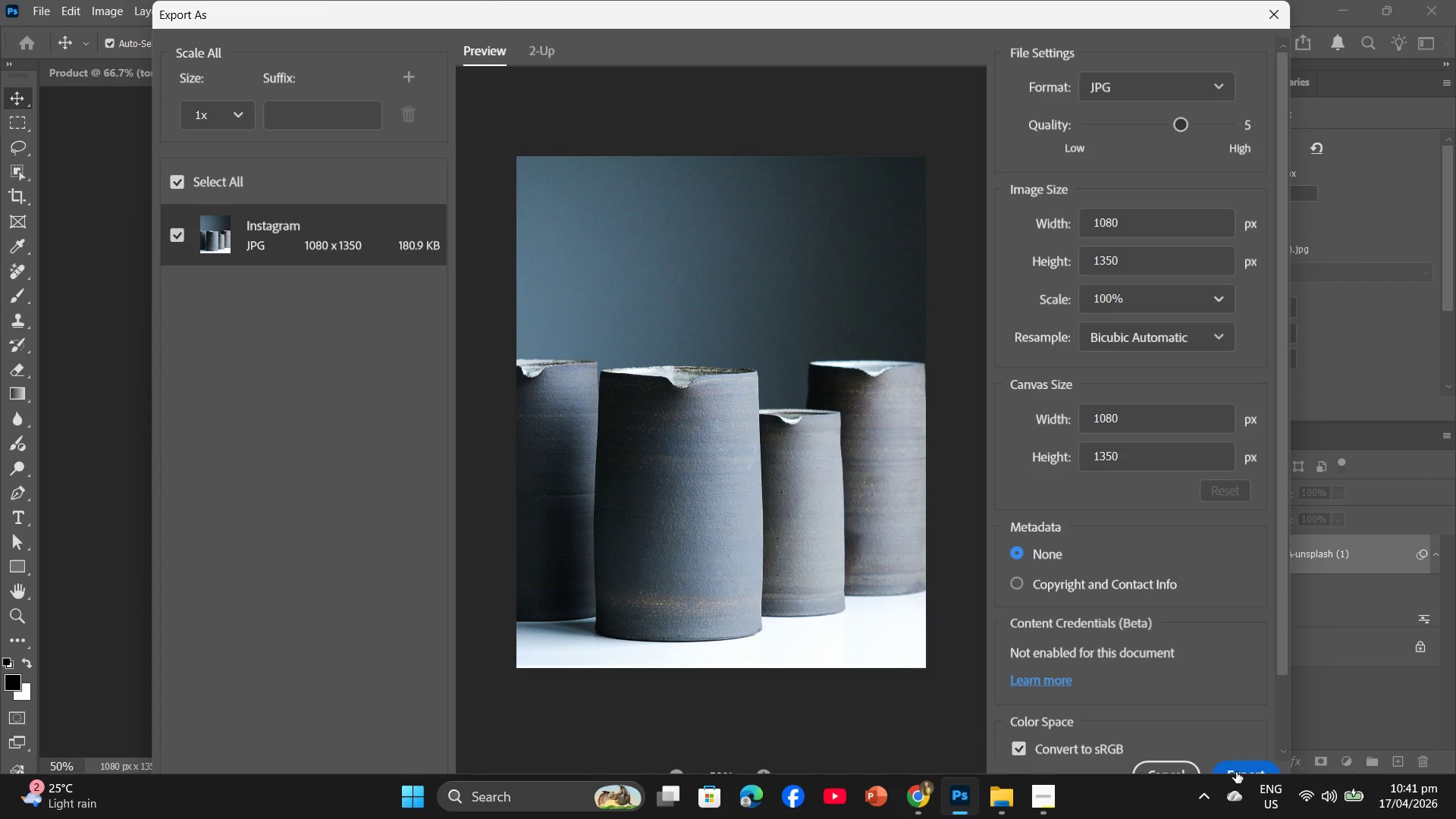 
left_click([1237, 772])
 